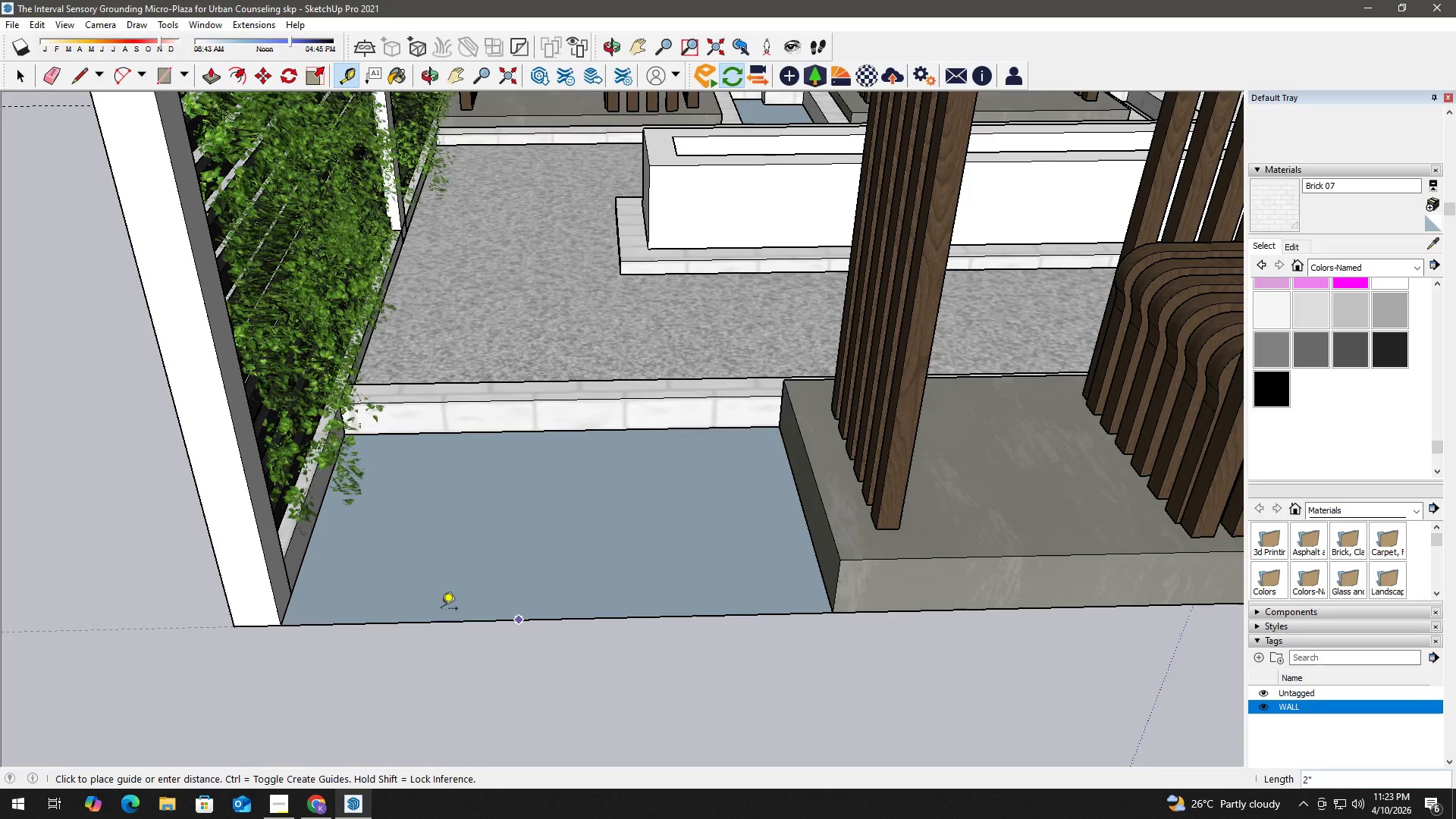 
scroll: coordinate [290, 602], scroll_direction: up, amount: 4.0
 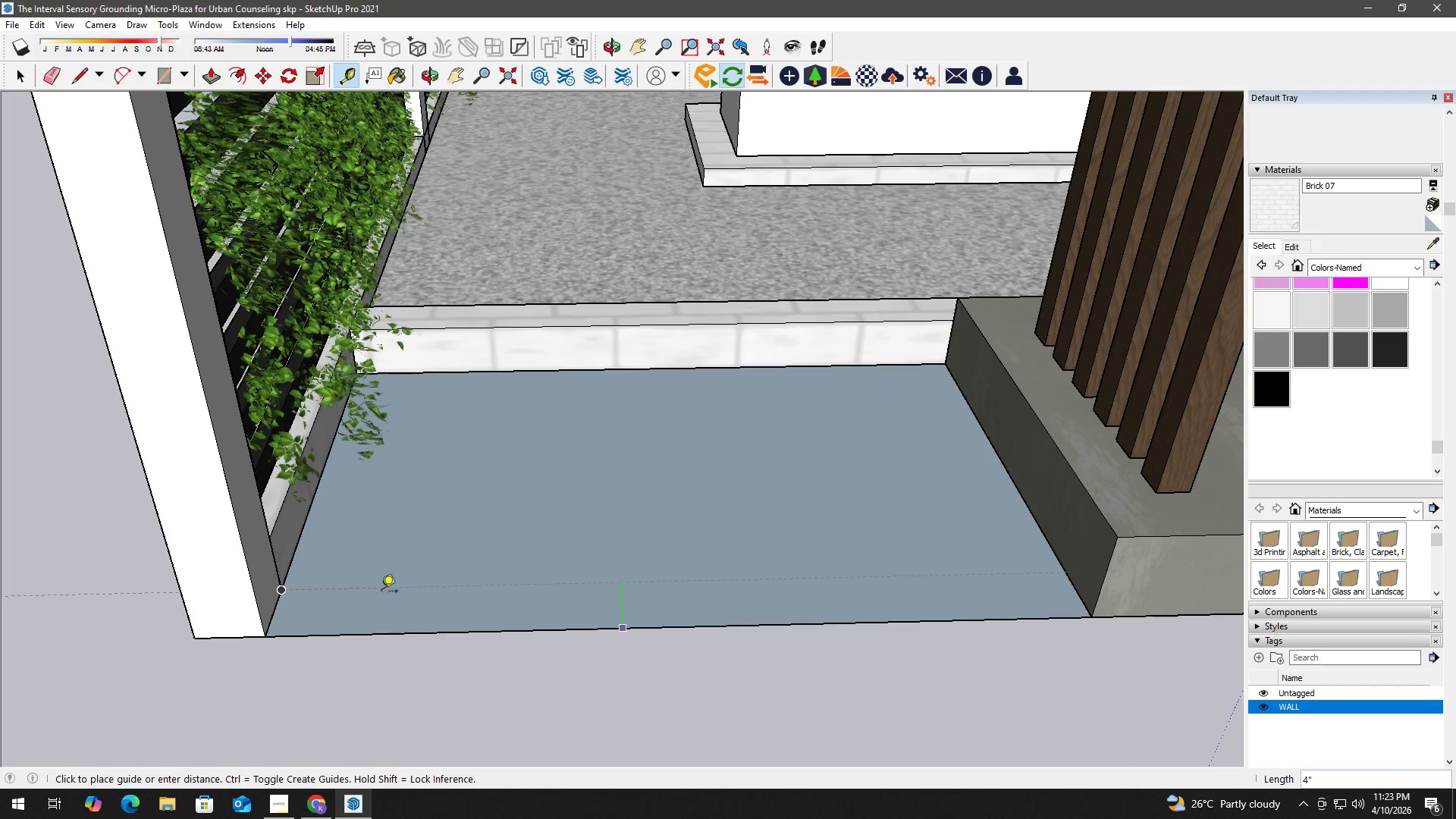 
key(Numpad4)
 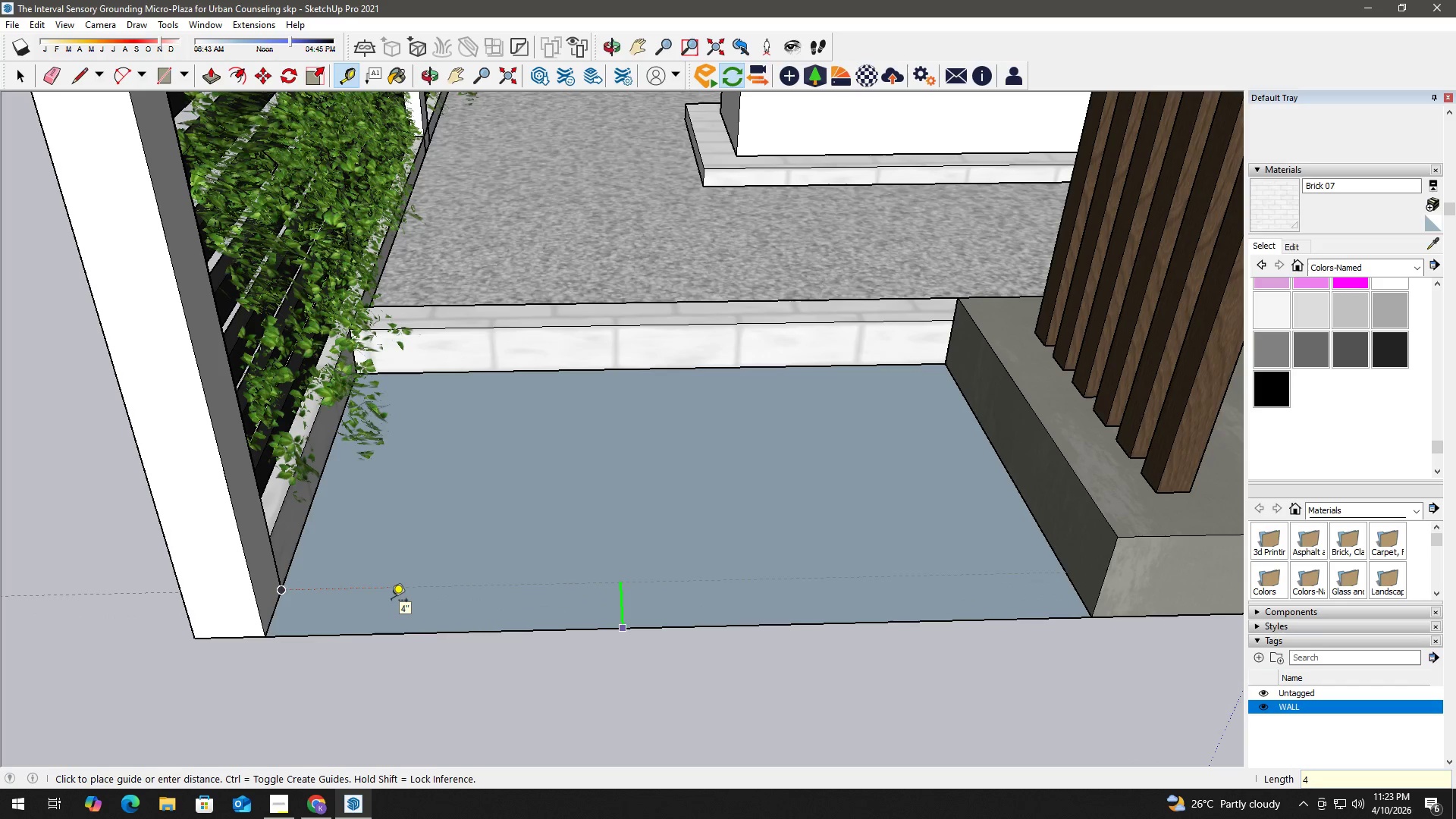 
key(Shift+Quote)
 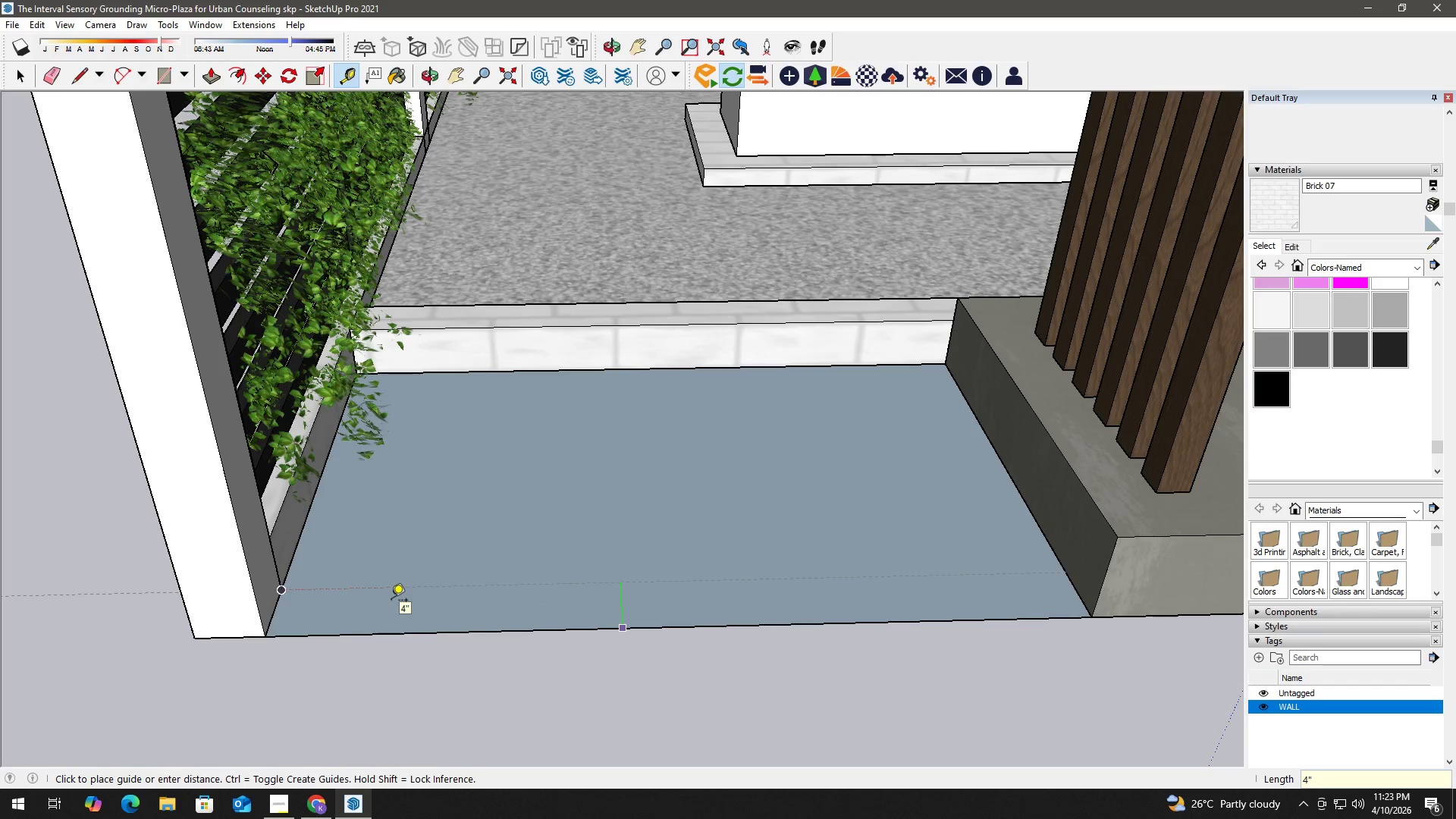 
key(Enter)
 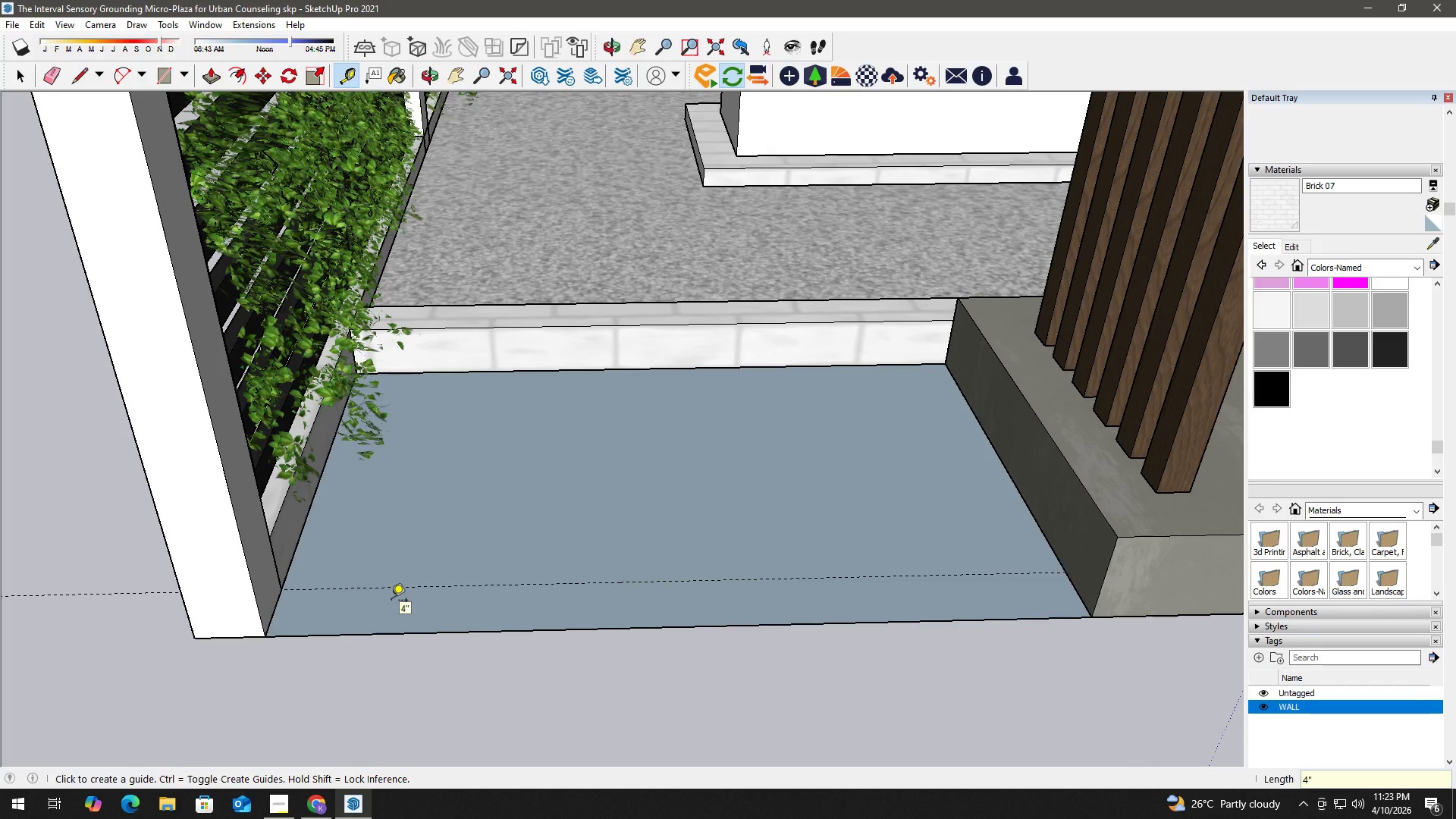 
key(Space)
 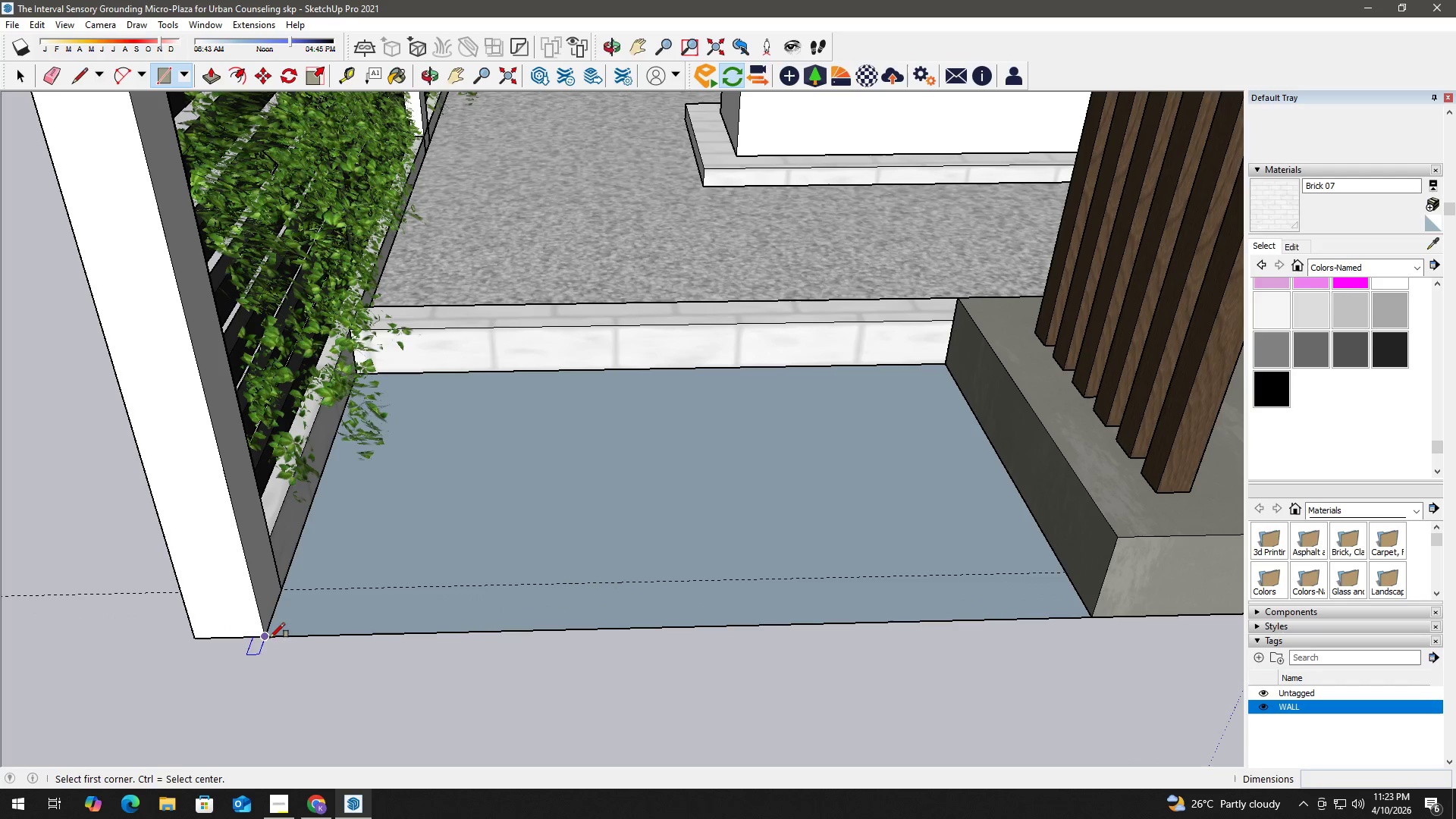 
left_click_drag(start_coordinate=[268, 638], to_coordinate=[281, 636])
 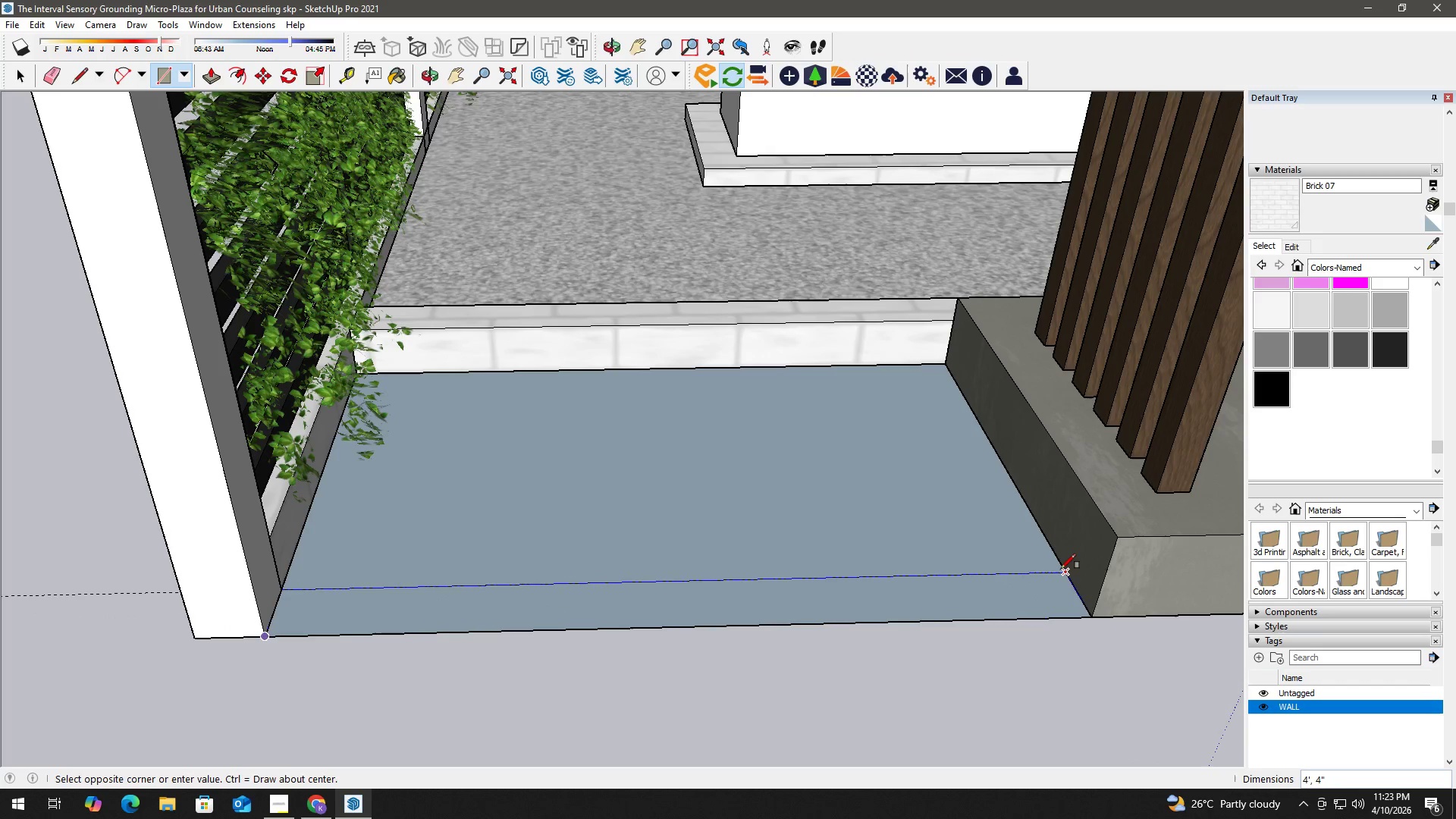 
left_click([1062, 569])
 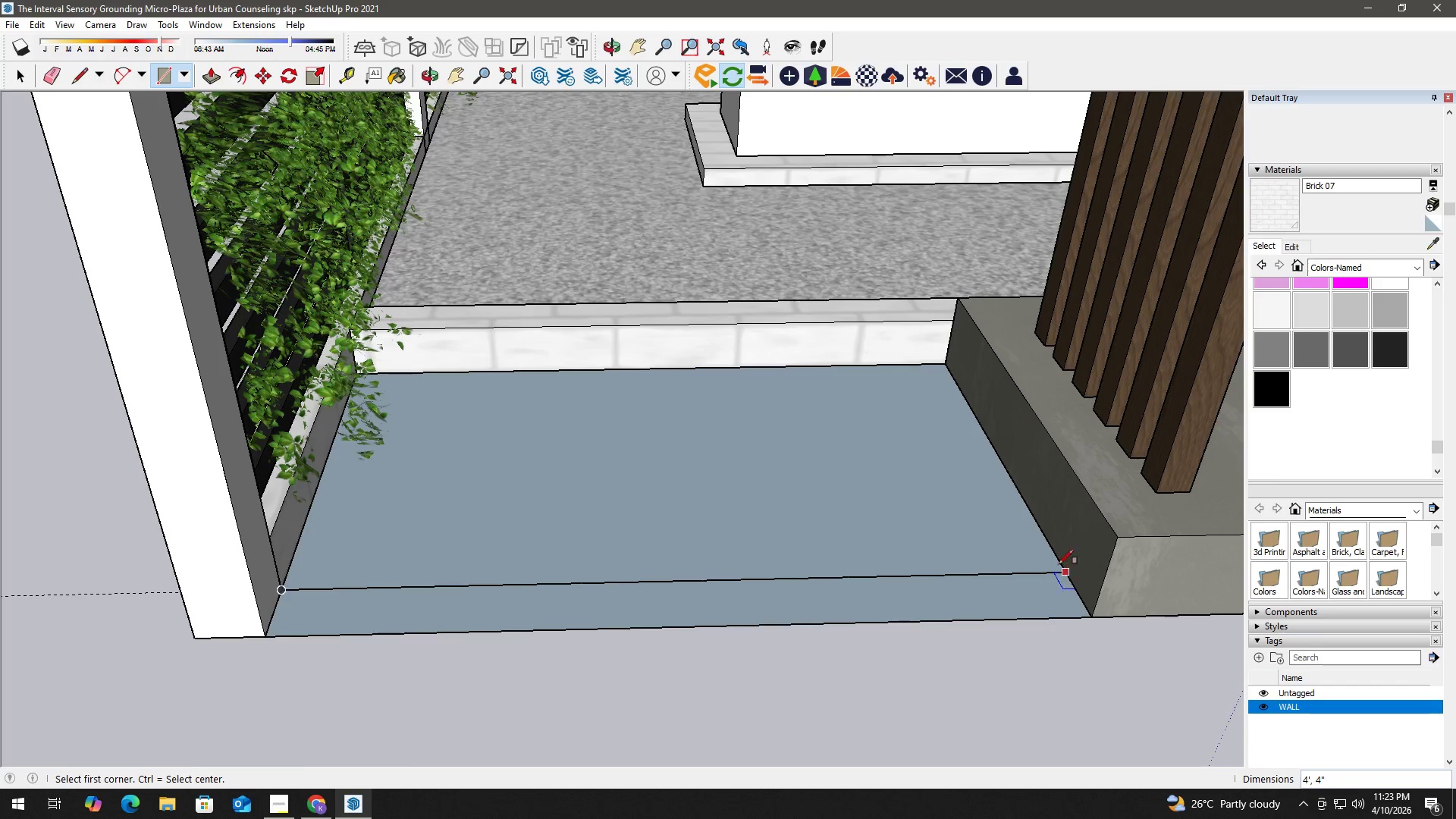 
key(Space)
 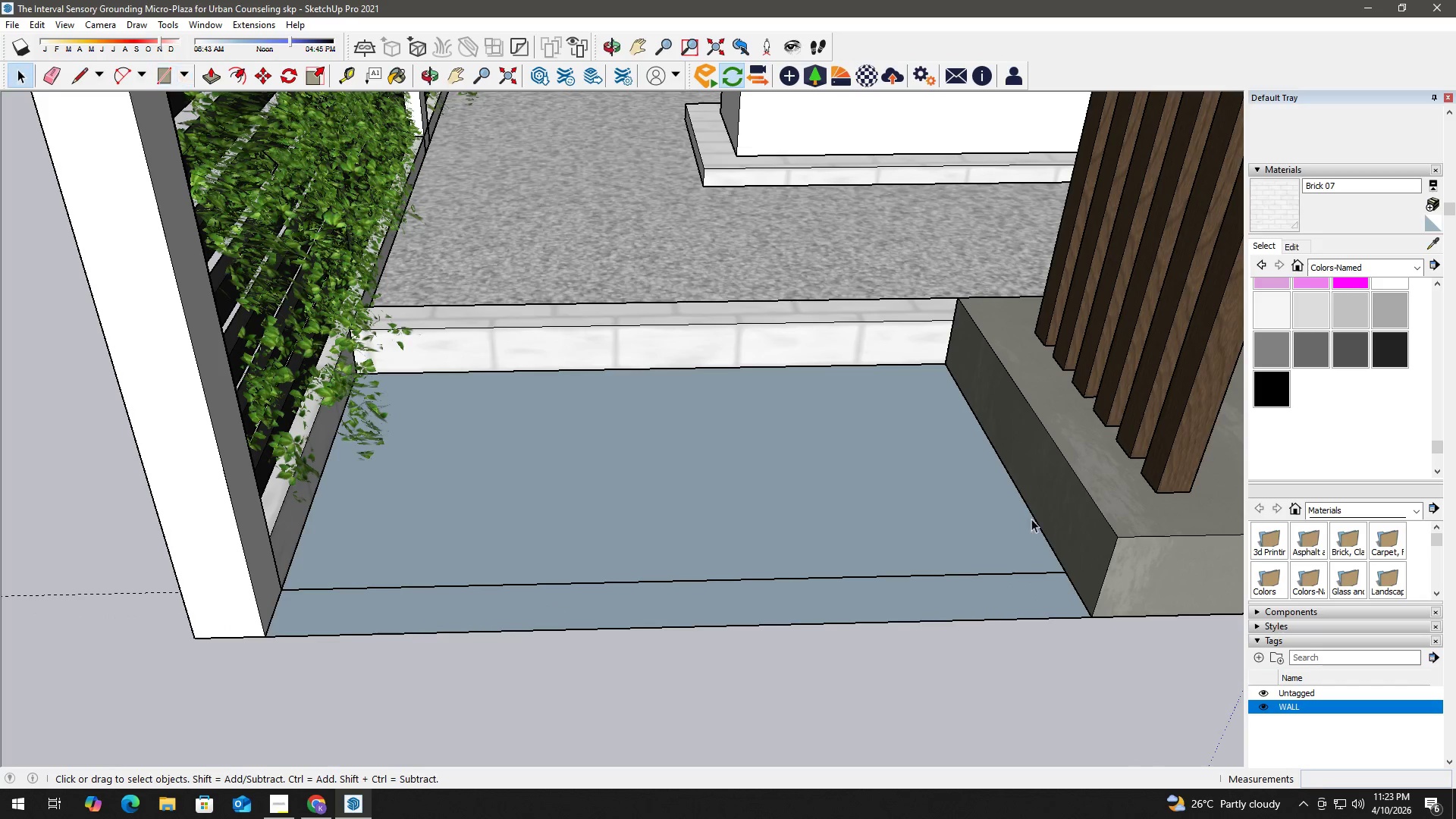 
key(T)
 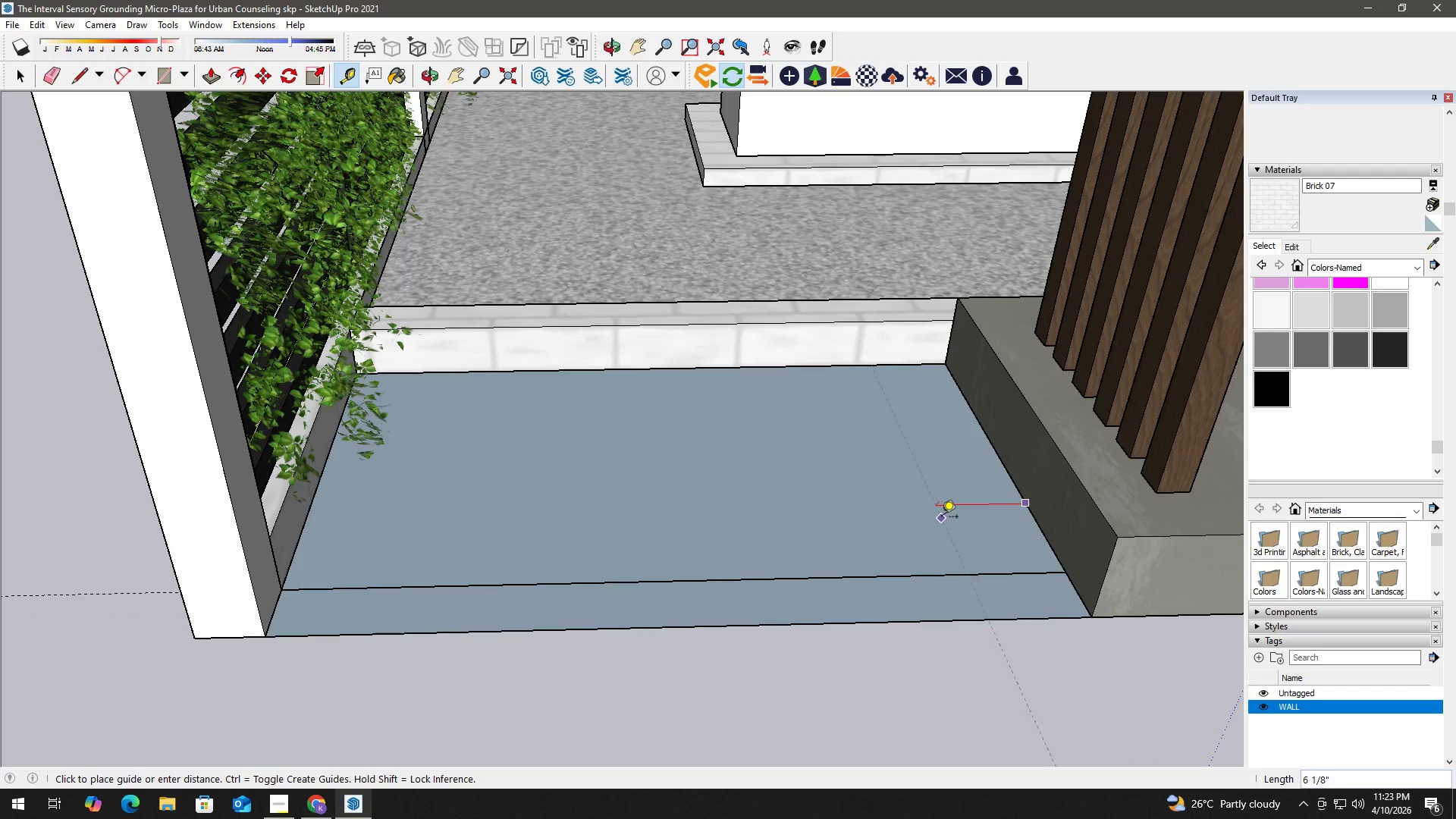 
key(Numpad4)
 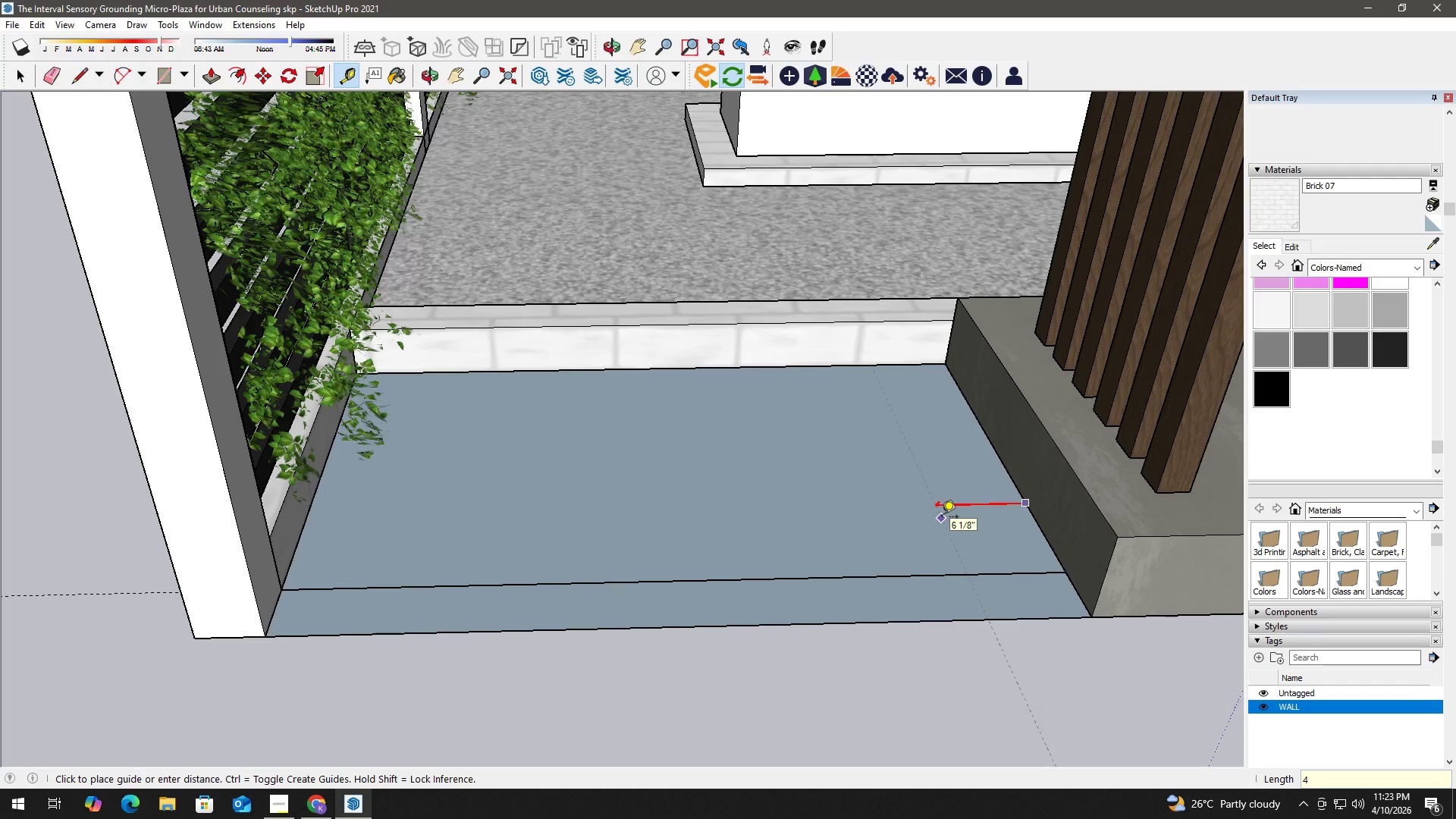 
key(Shift+ShiftLeft)
 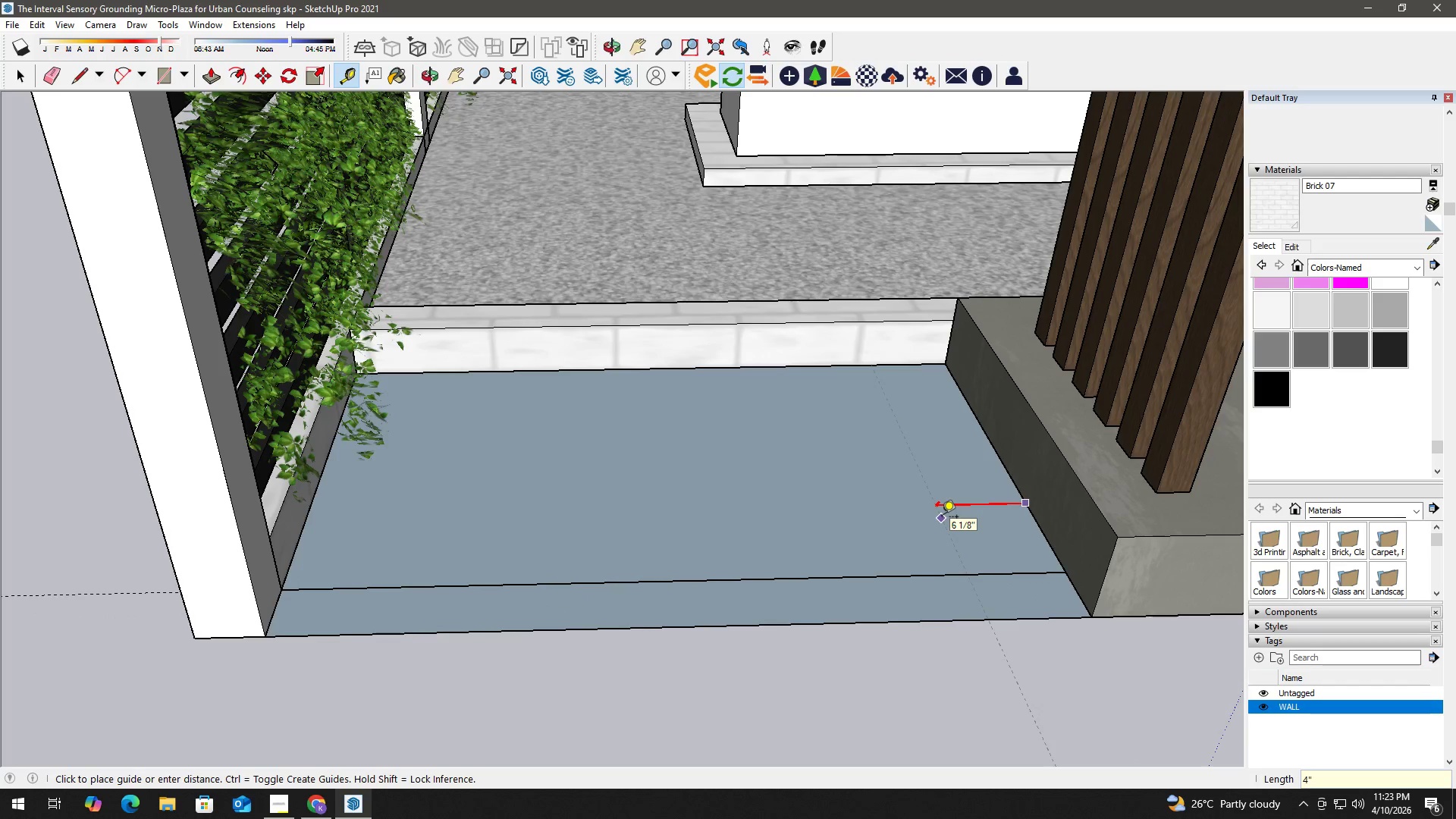 
key(Shift+Quote)
 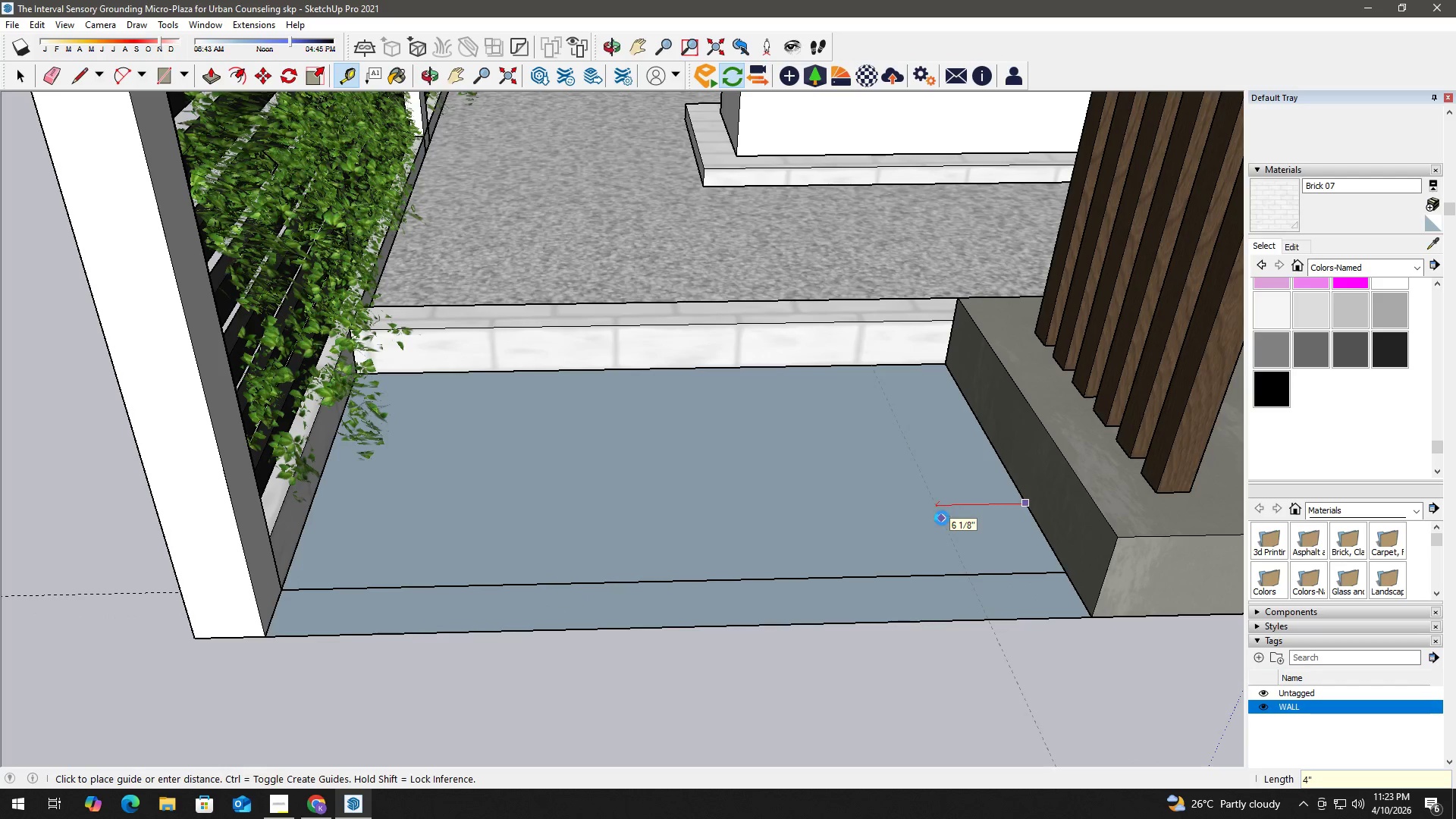 
key(Enter)
 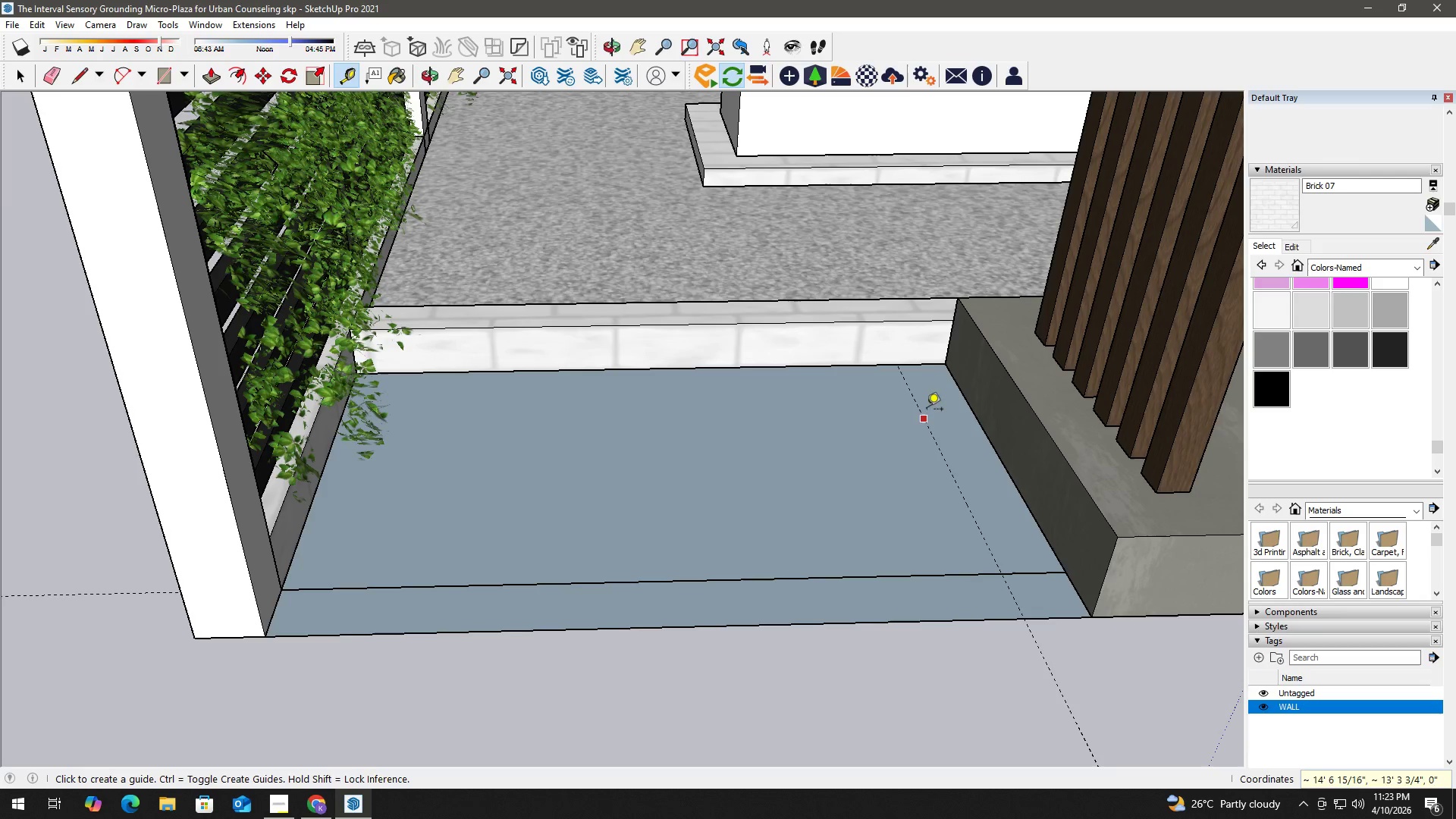 
type(rr )
 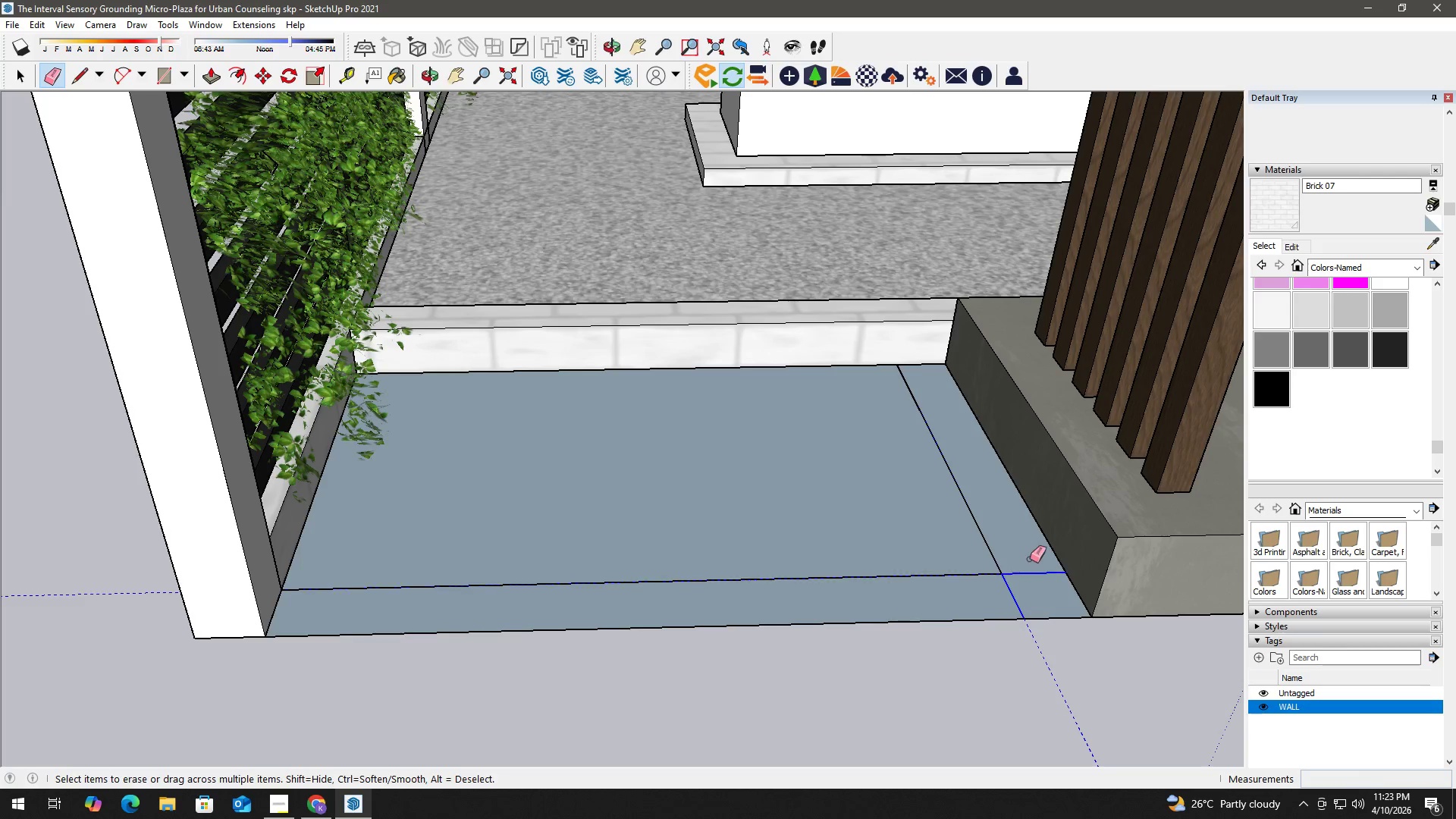 
left_click_drag(start_coordinate=[895, 359], to_coordinate=[899, 369])
 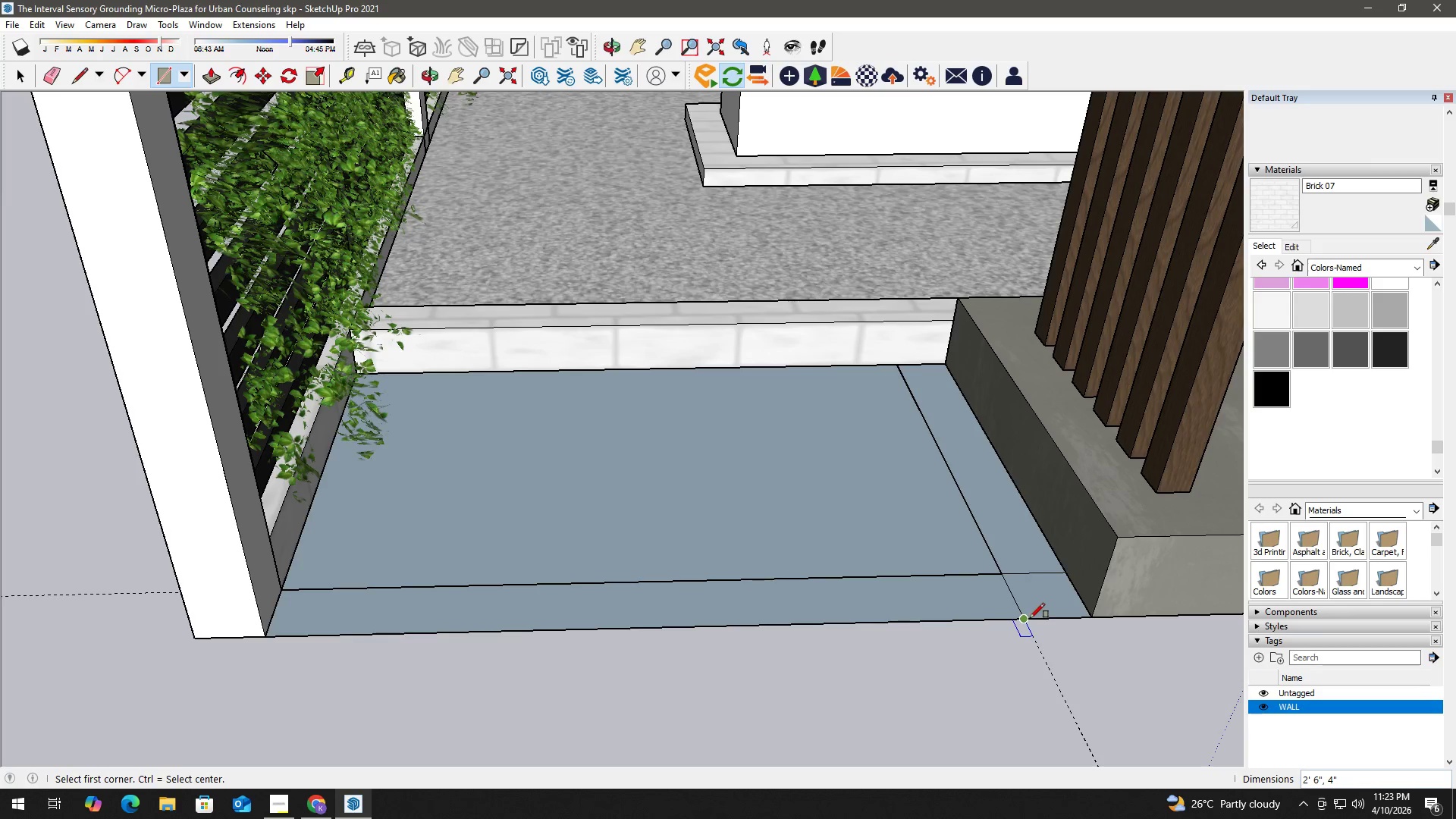 
key(E)
 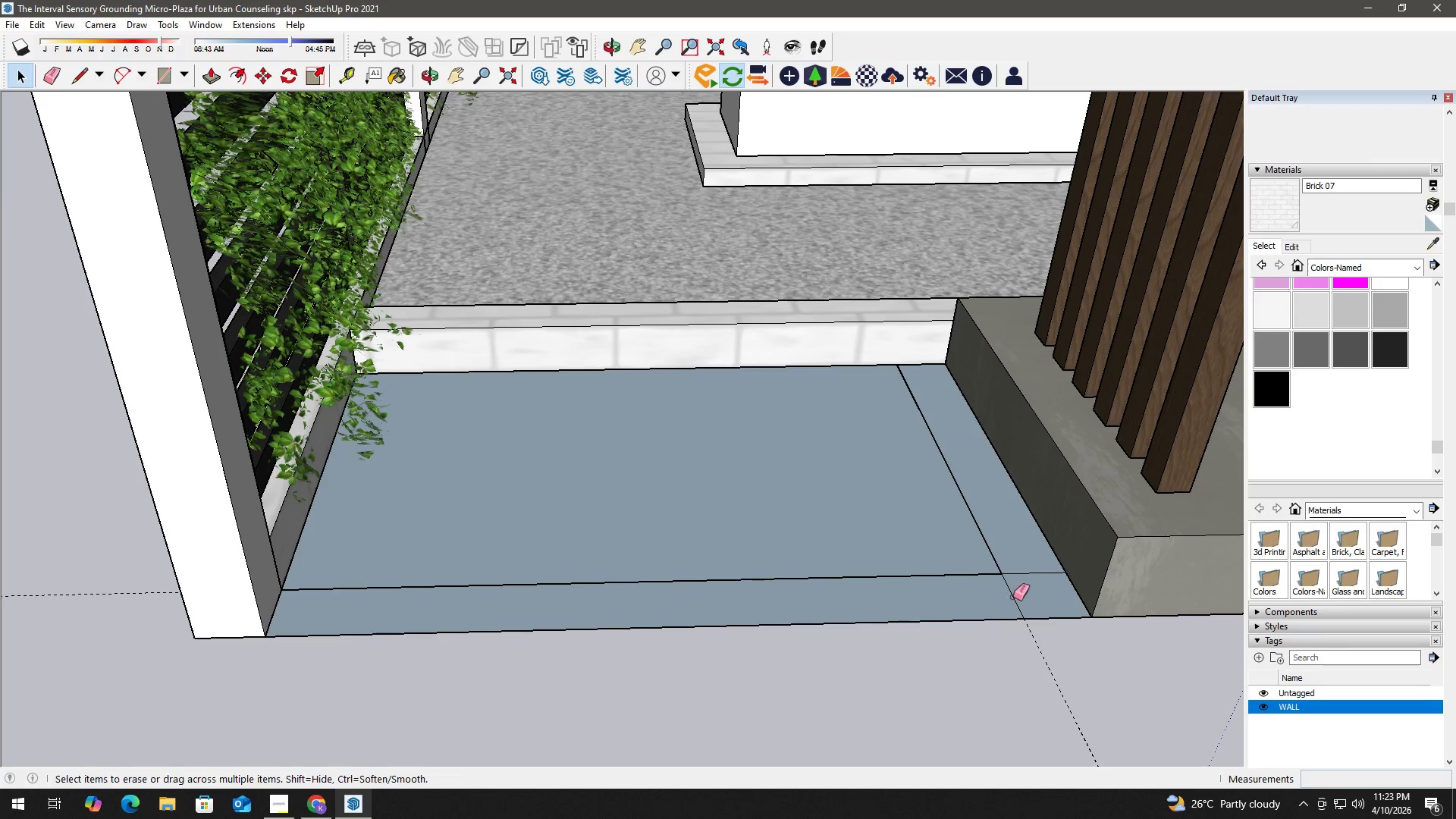 
left_click_drag(start_coordinate=[1013, 597], to_coordinate=[1028, 558])
 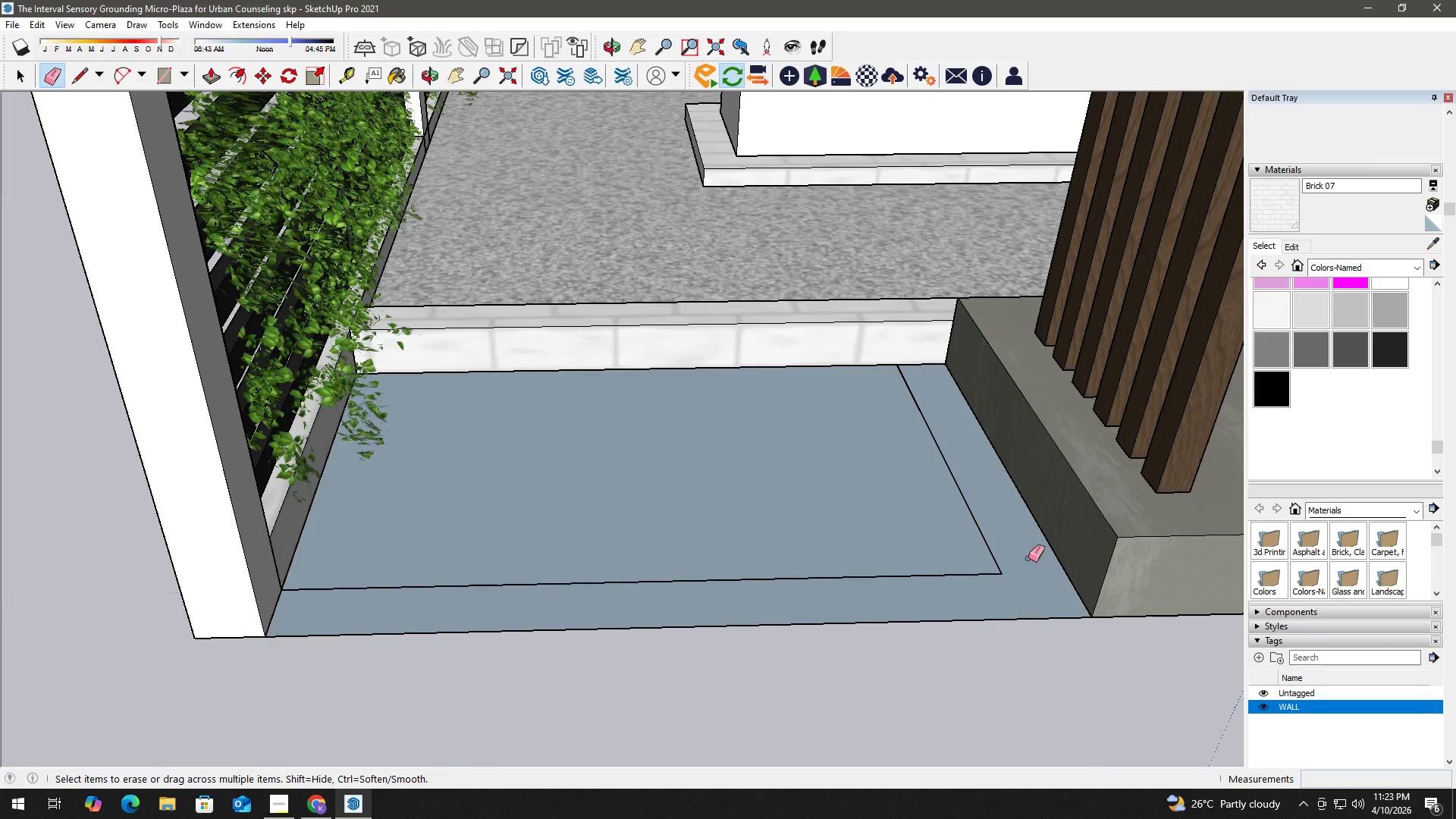 
key(Space)
 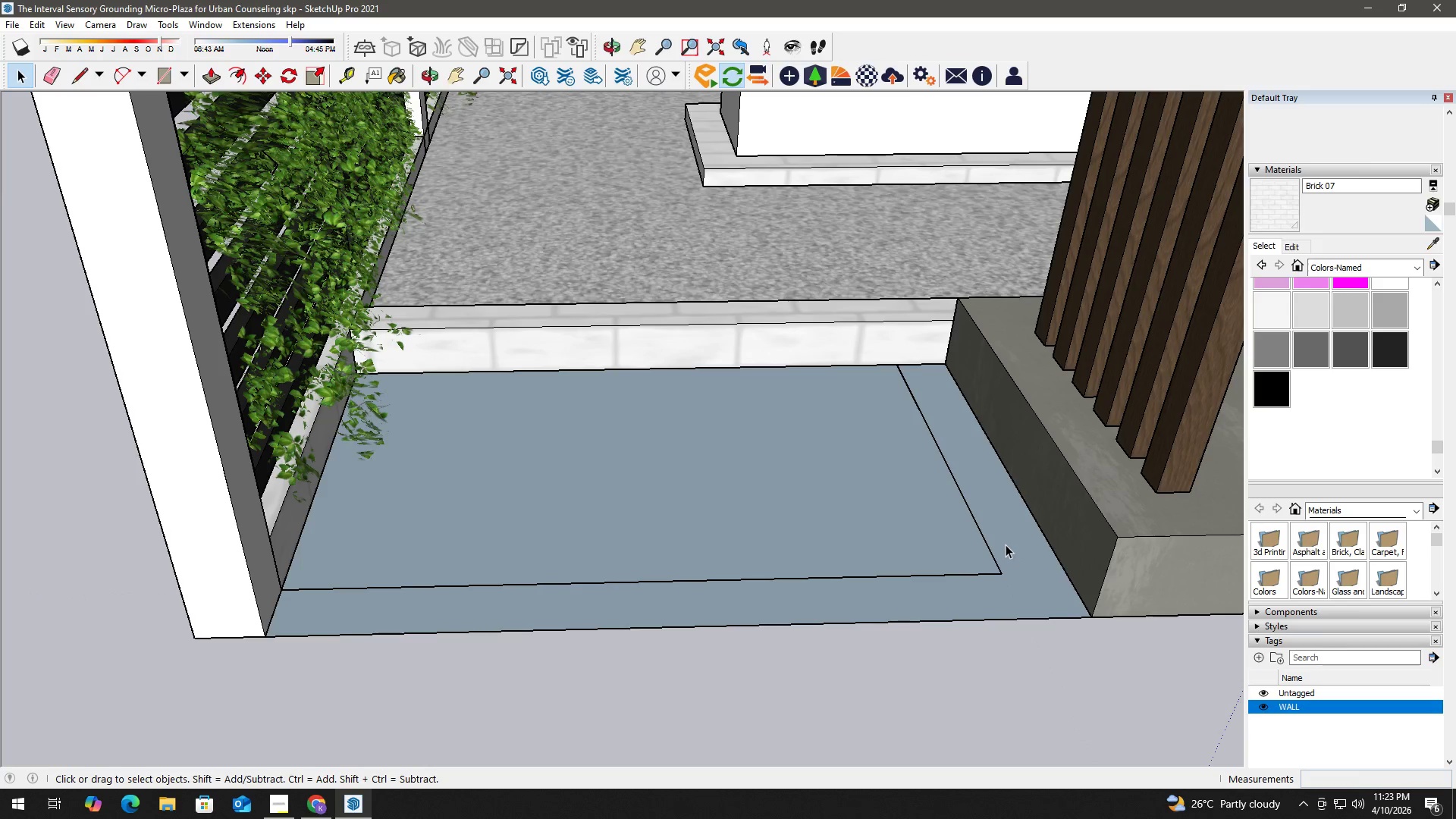 
key(P)
 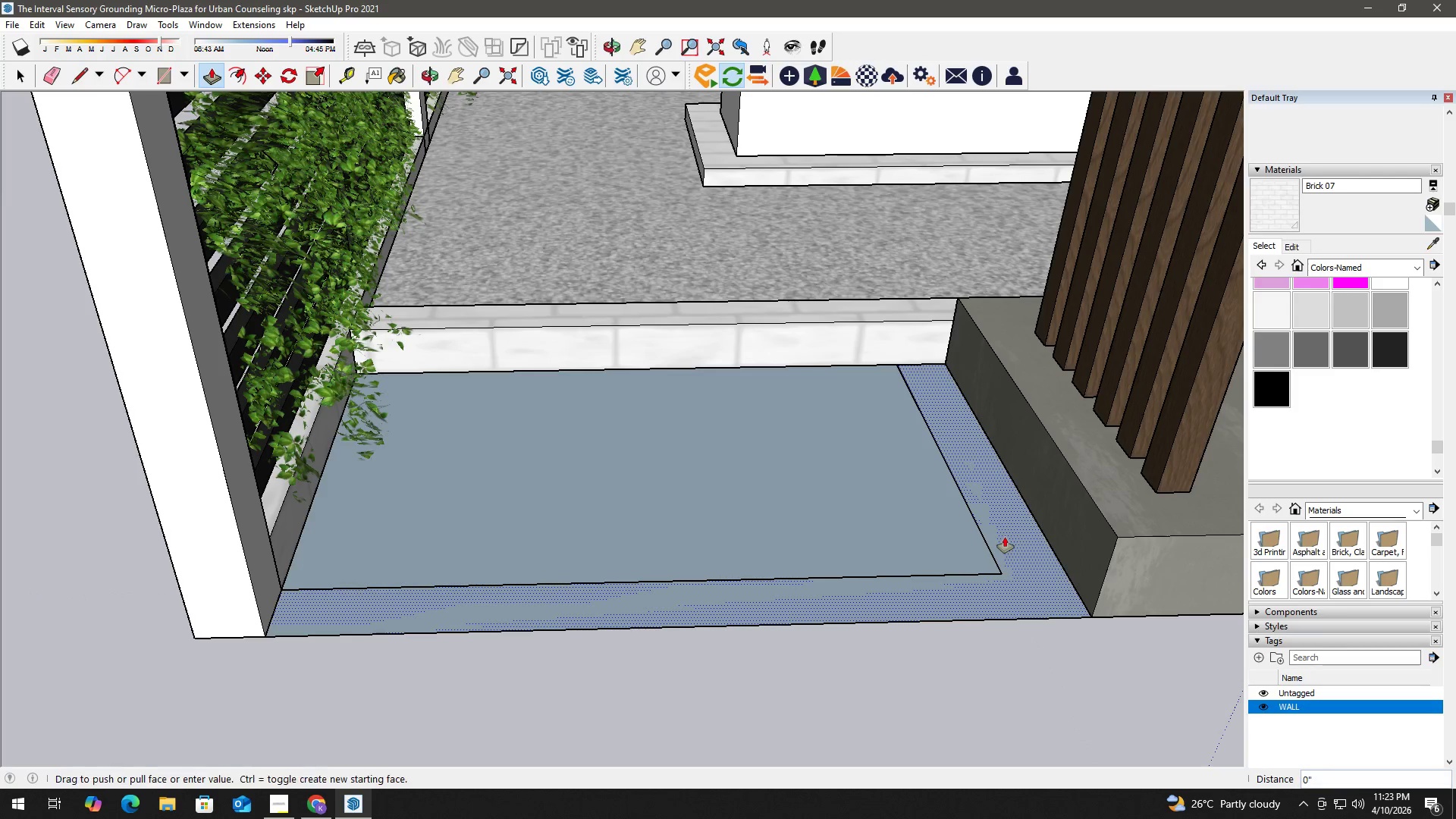 
double_click([1005, 537])
 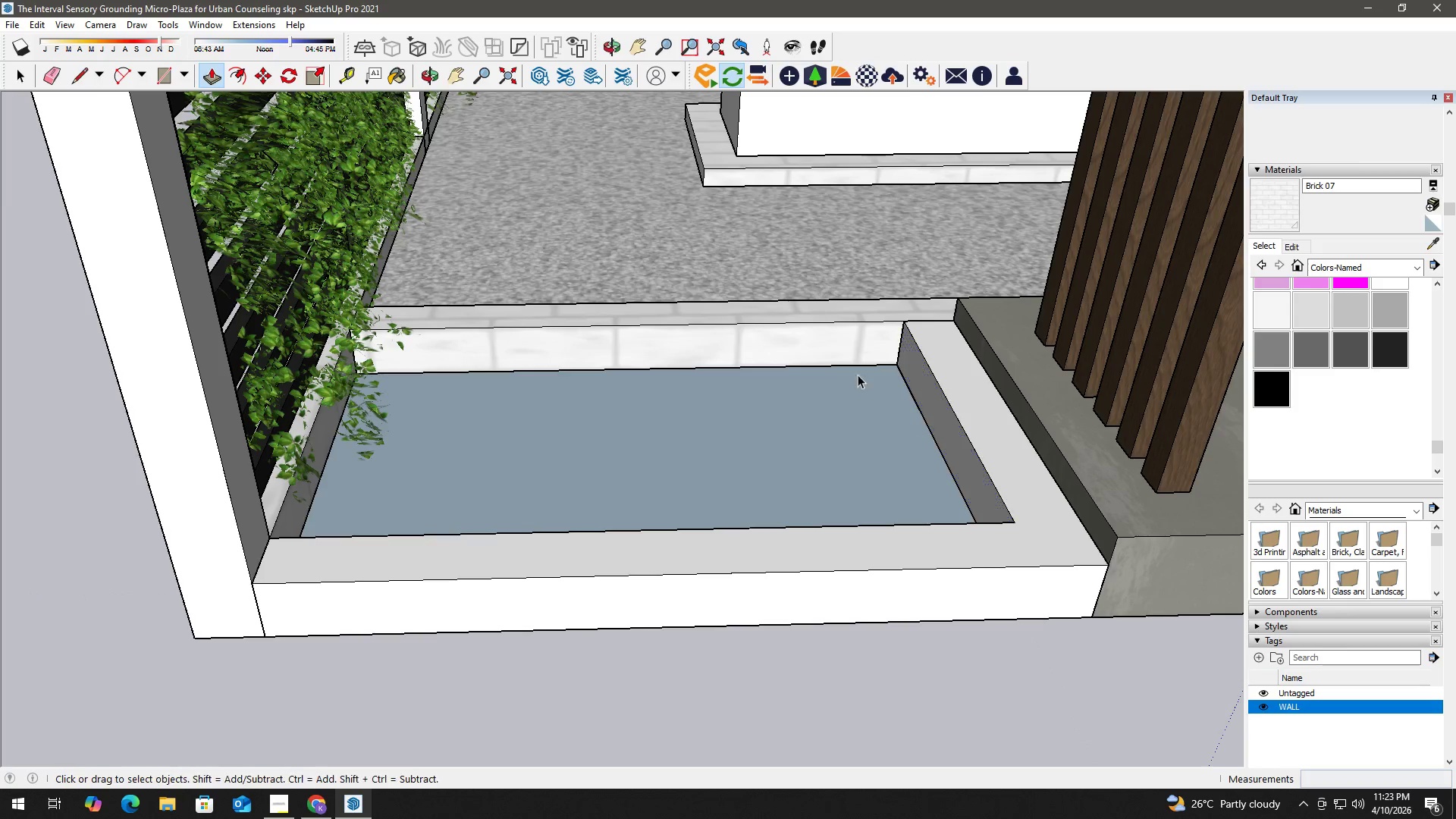 
key(B)
 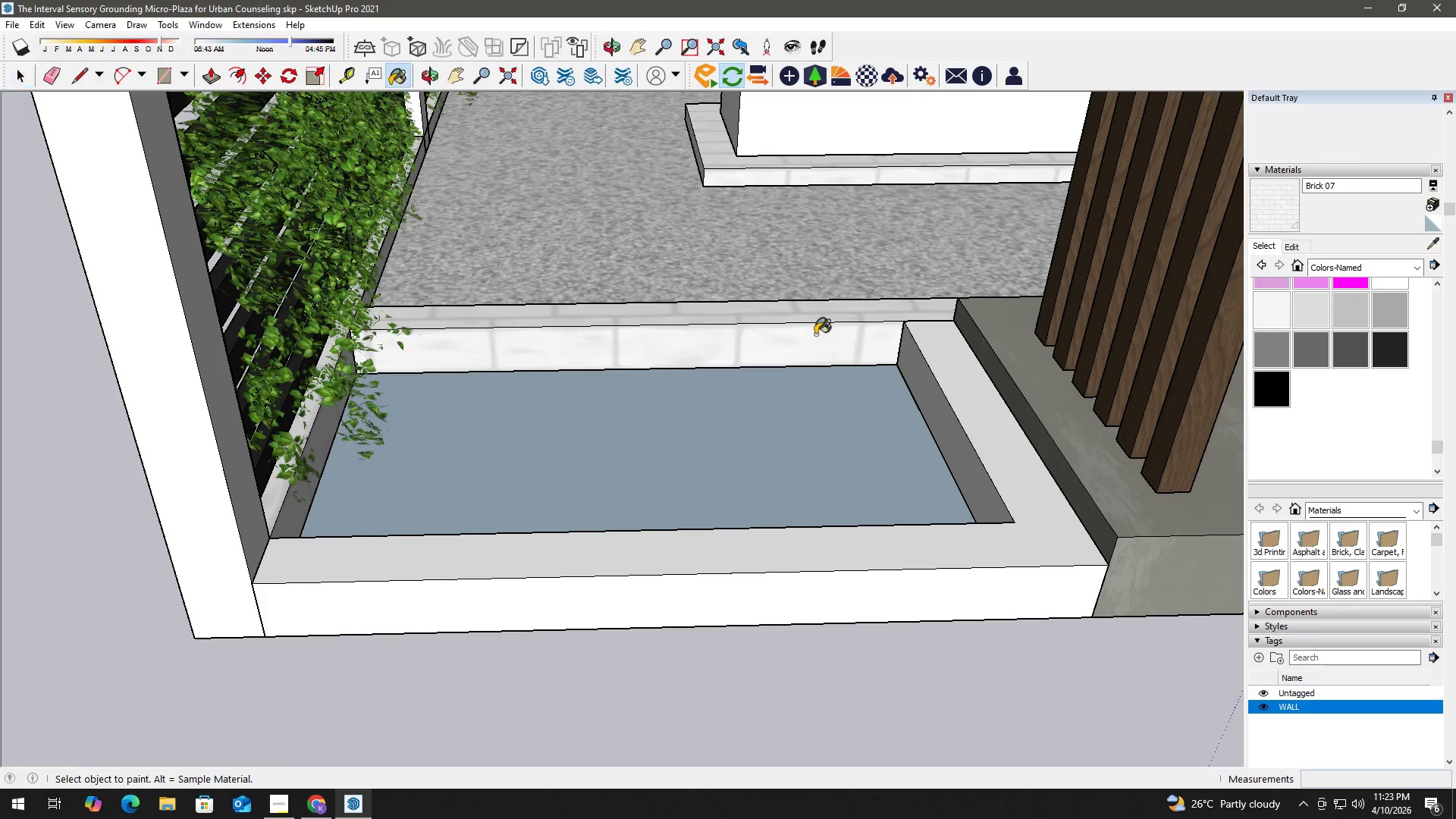 
key(Space)
 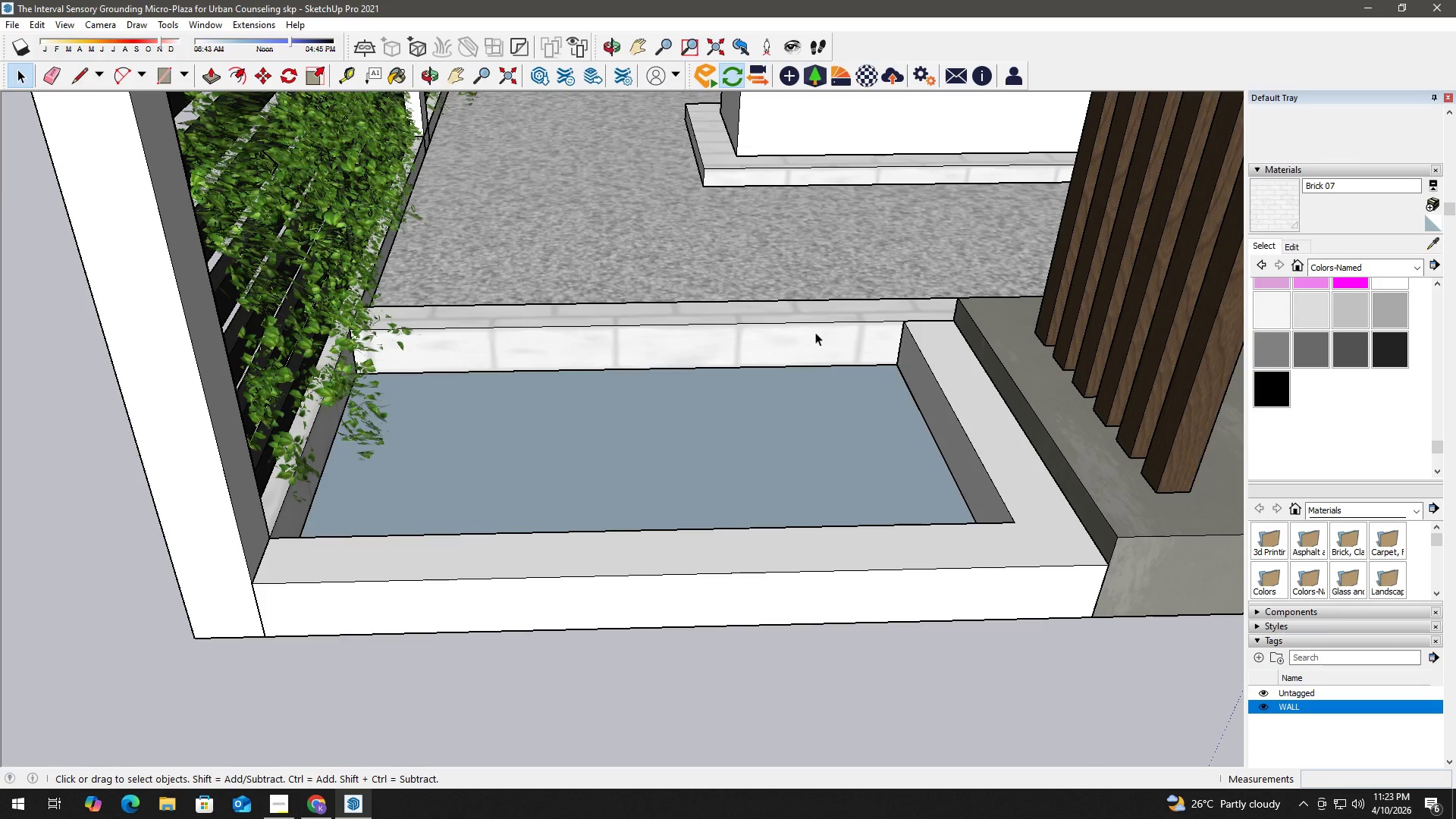 
double_click([815, 332])
 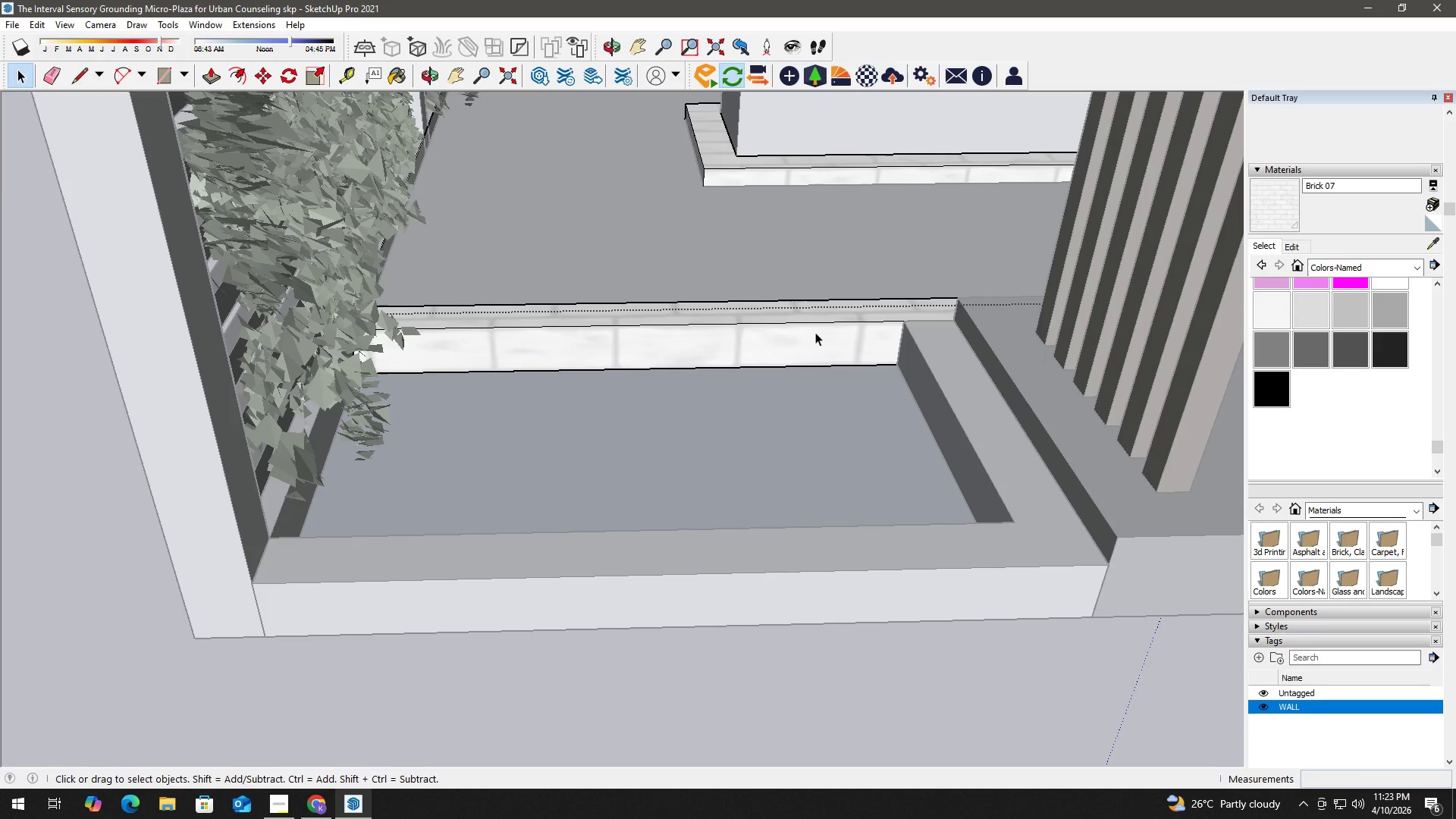 
key(Escape)
 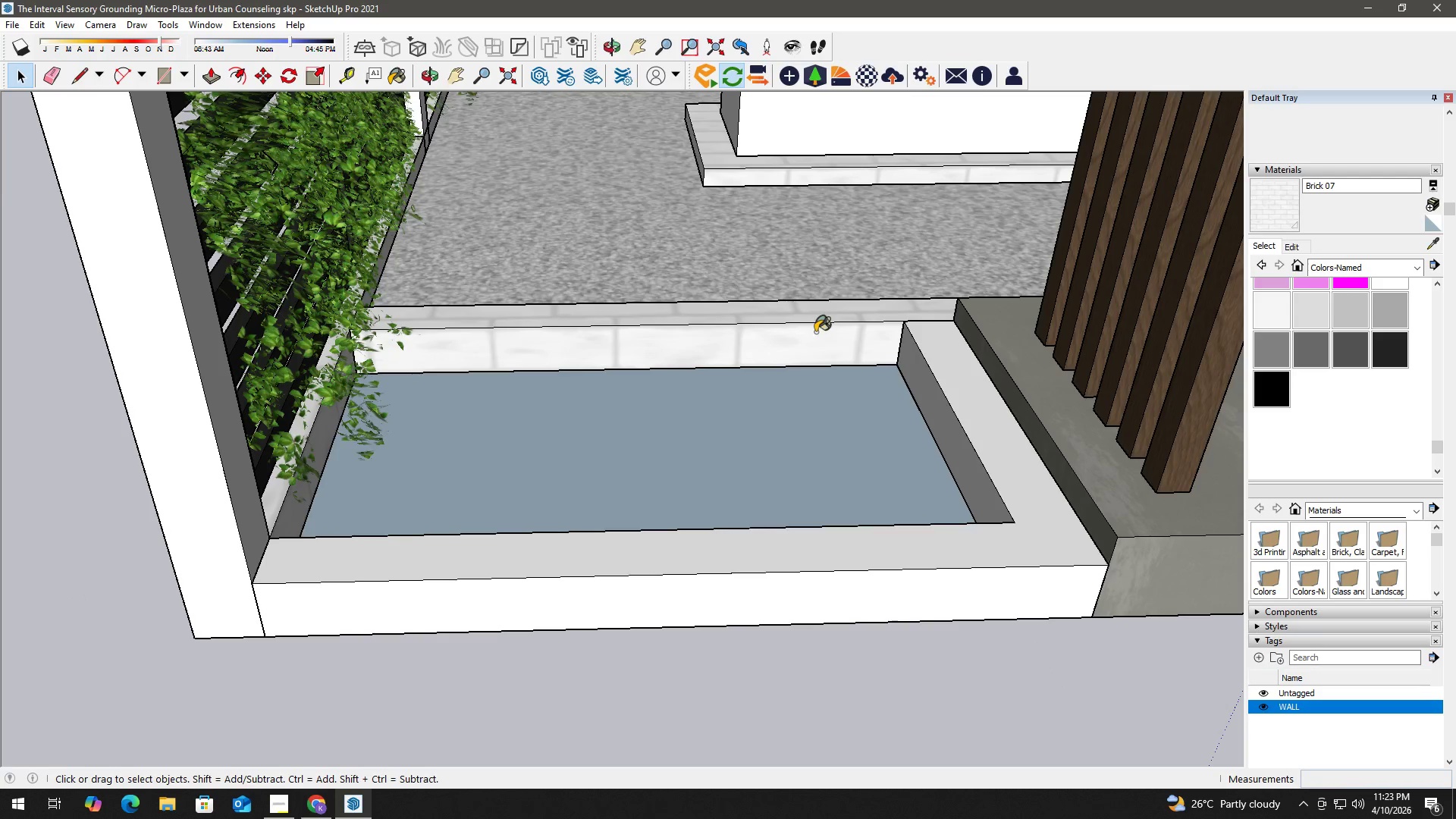 
key(B)
 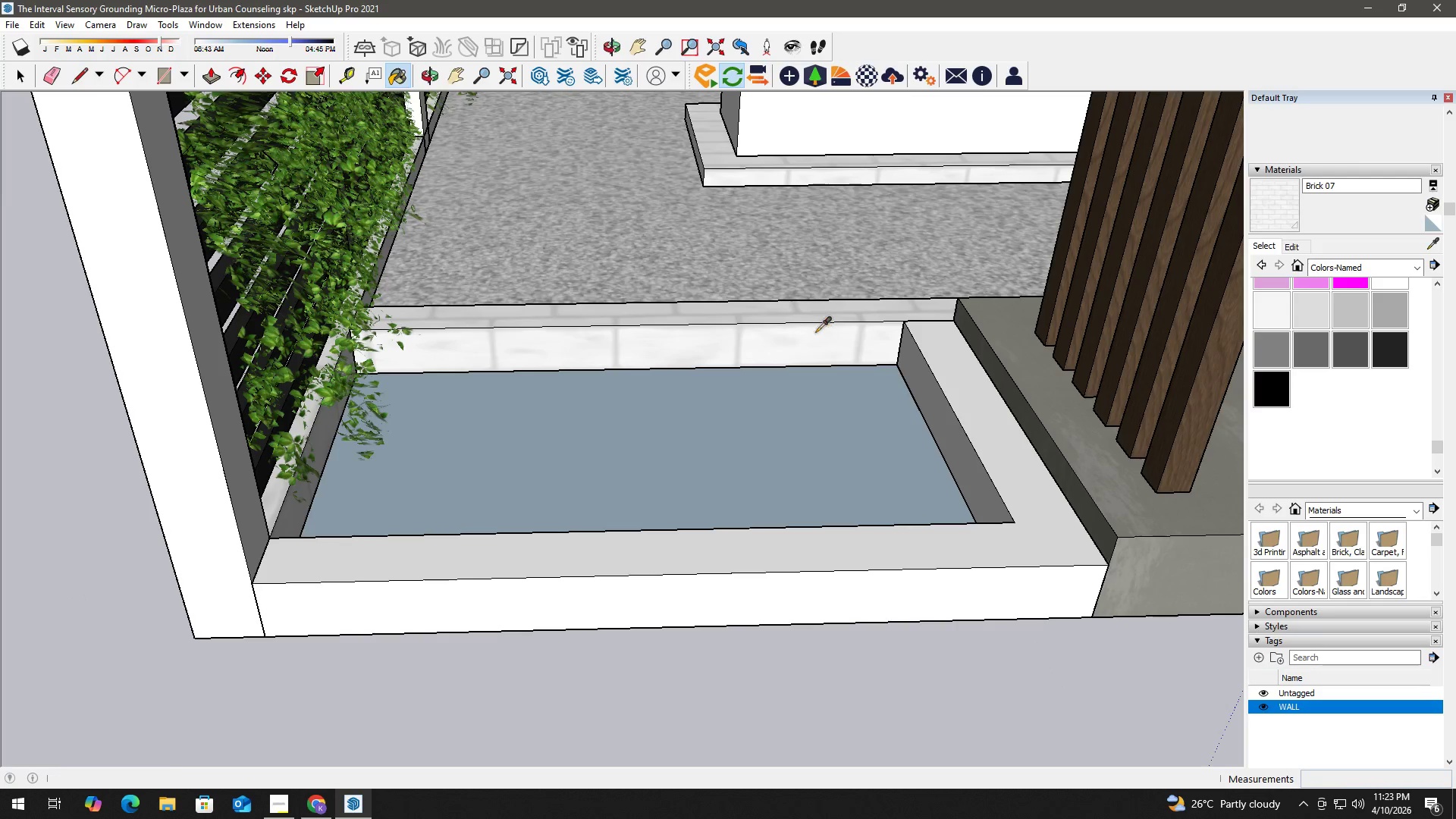 
key(Alt+AltLeft)
 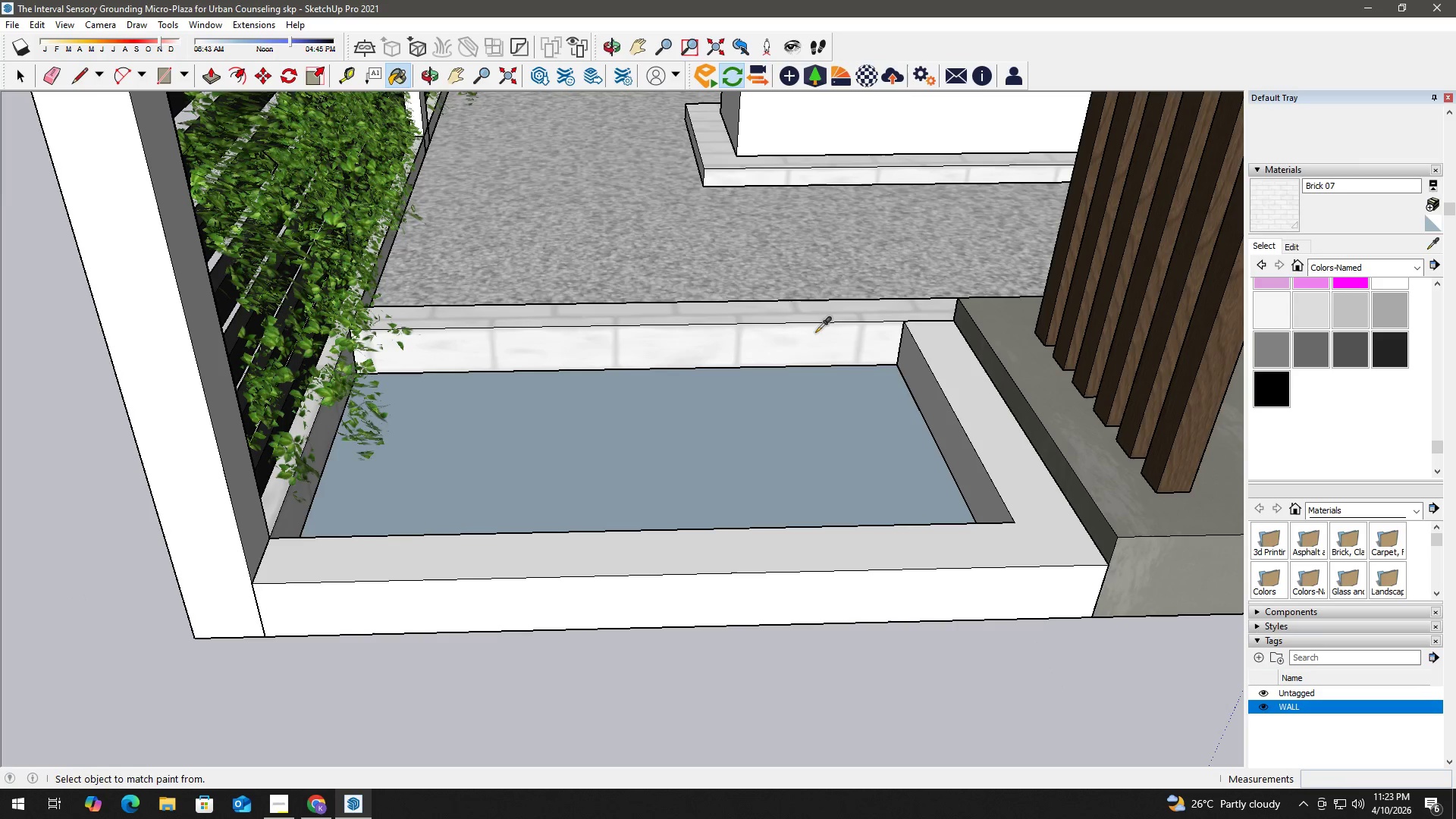 
left_click([815, 332])
 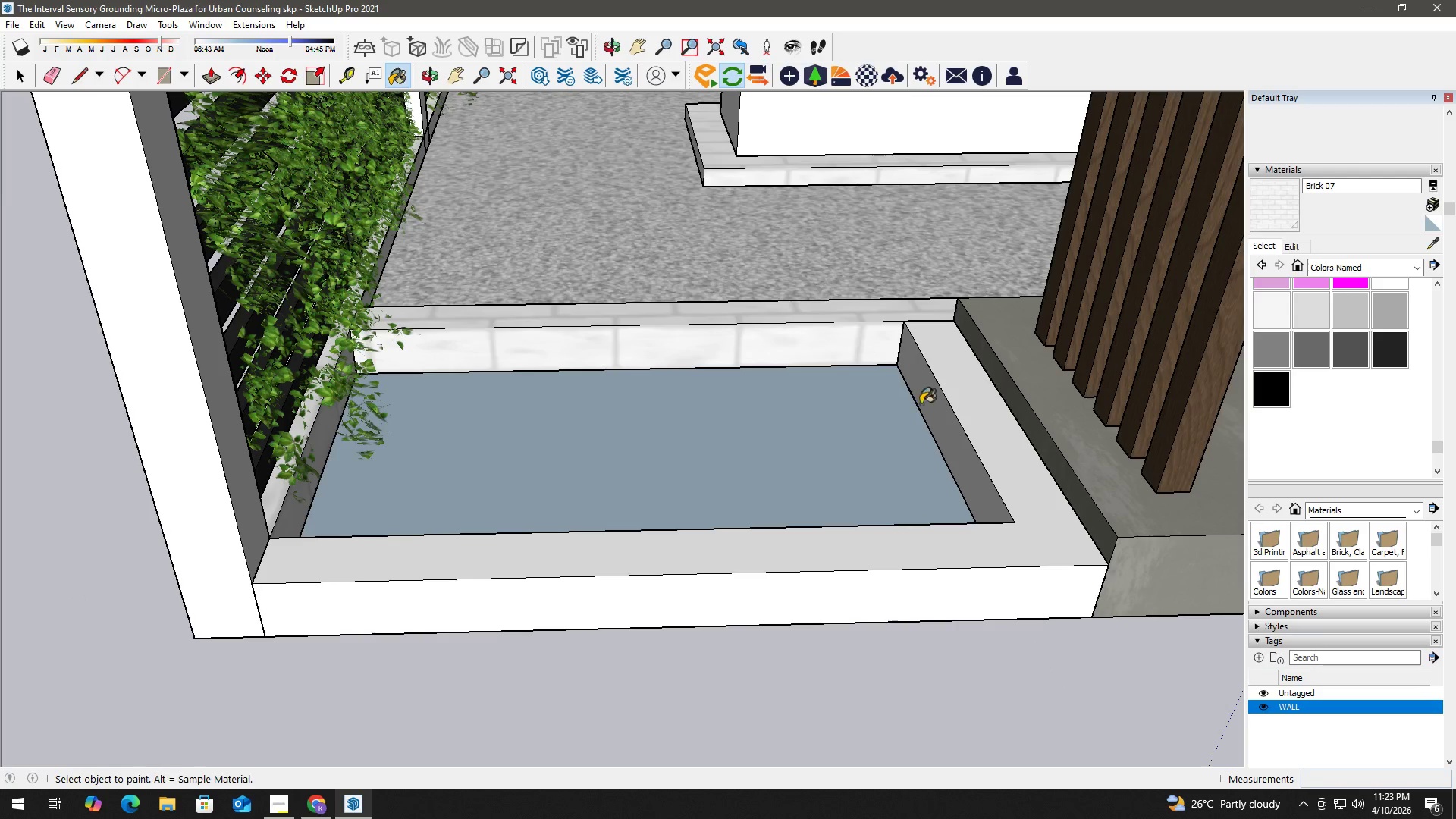 
key(Space)
 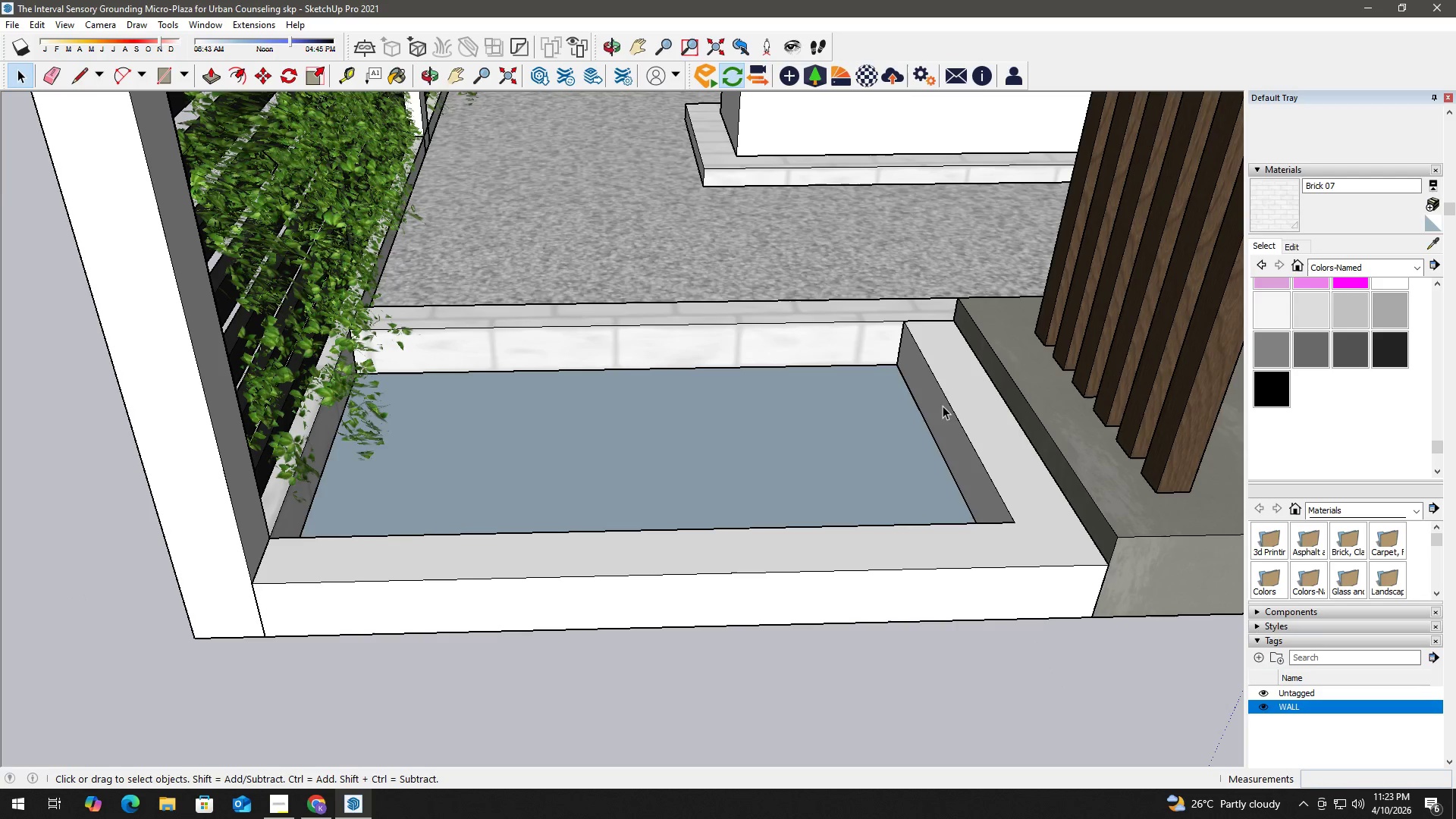 
double_click([943, 405])
 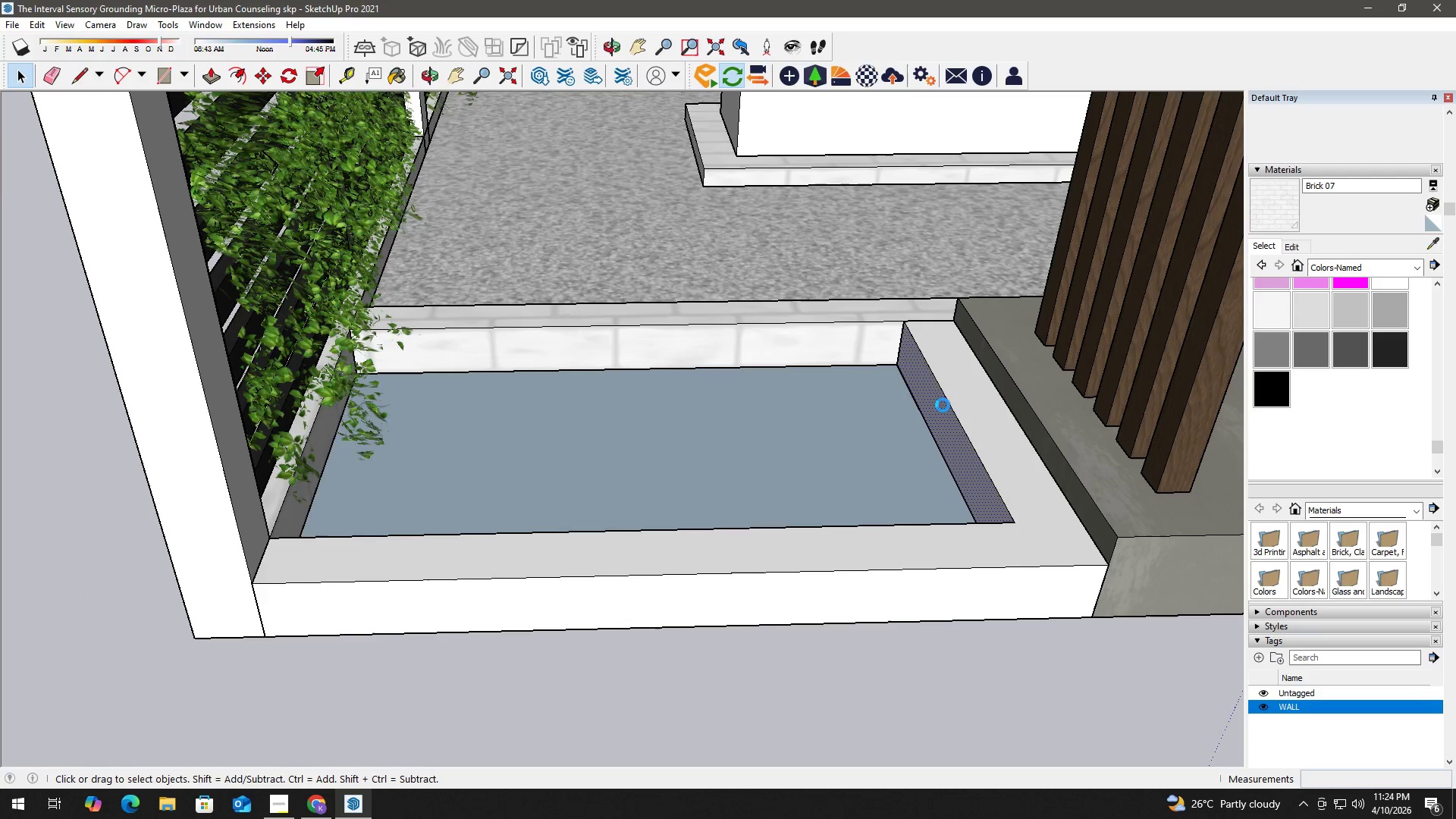 
triple_click([943, 405])
 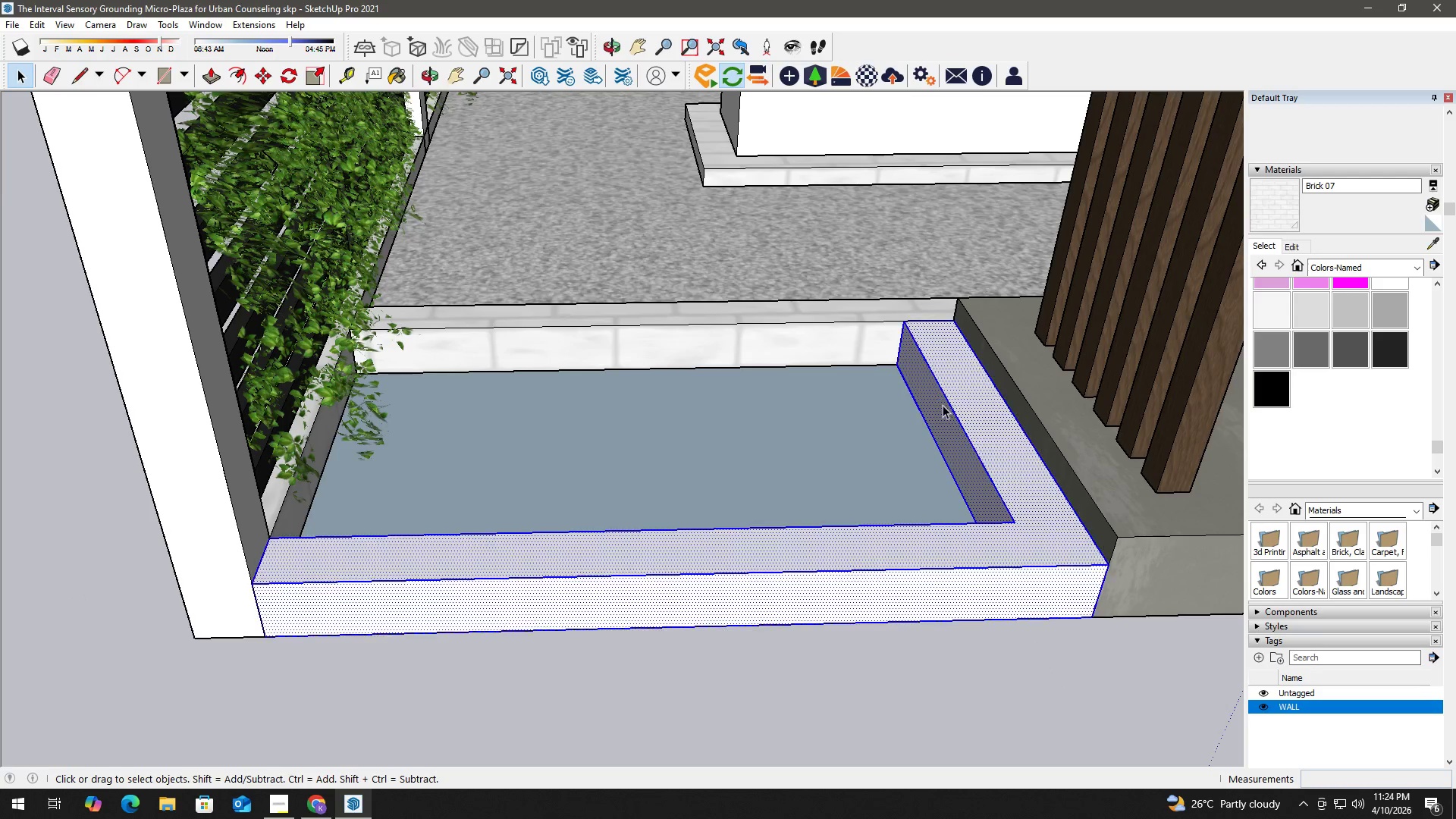 
triple_click([943, 405])
 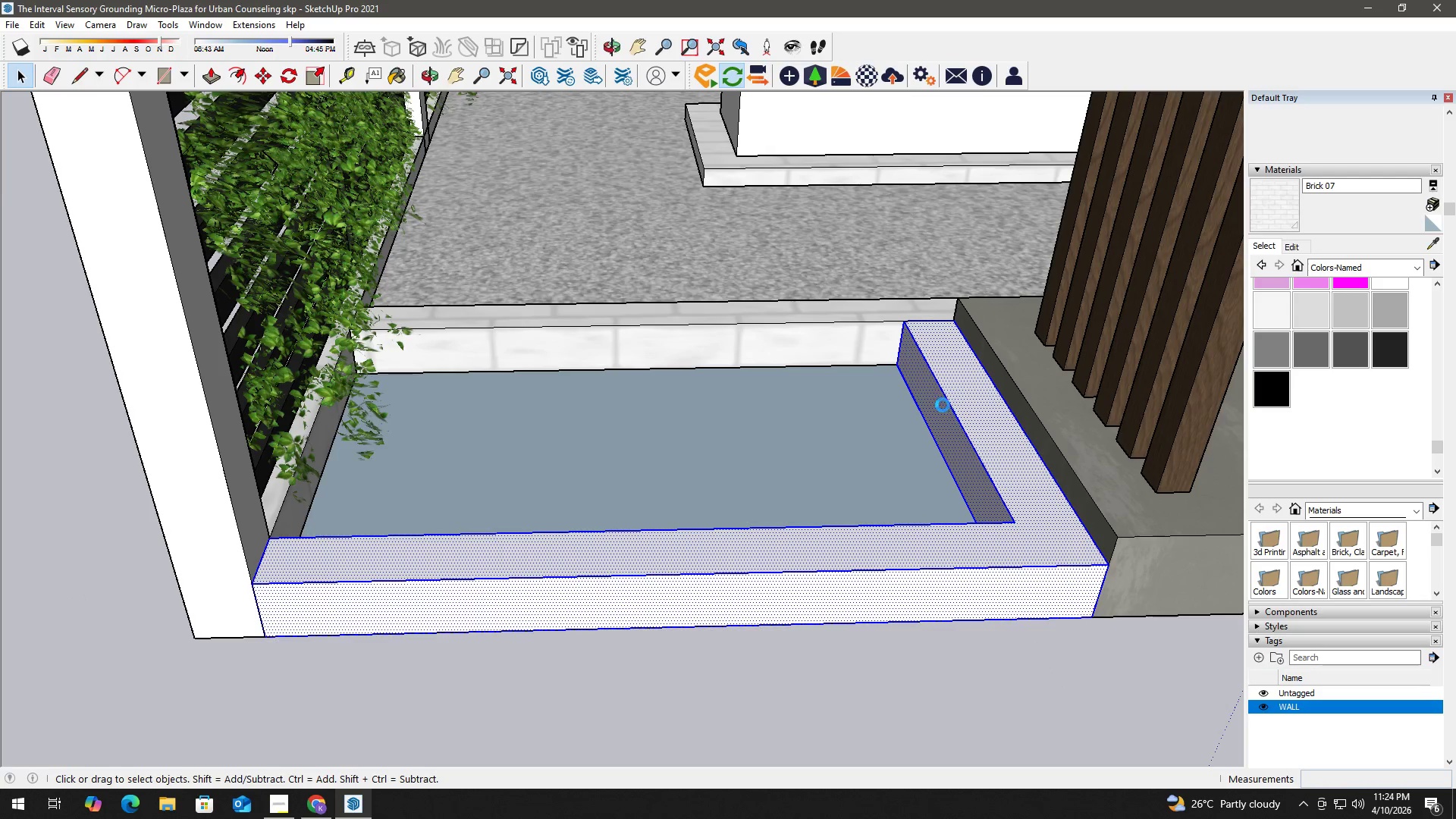 
triple_click([943, 405])
 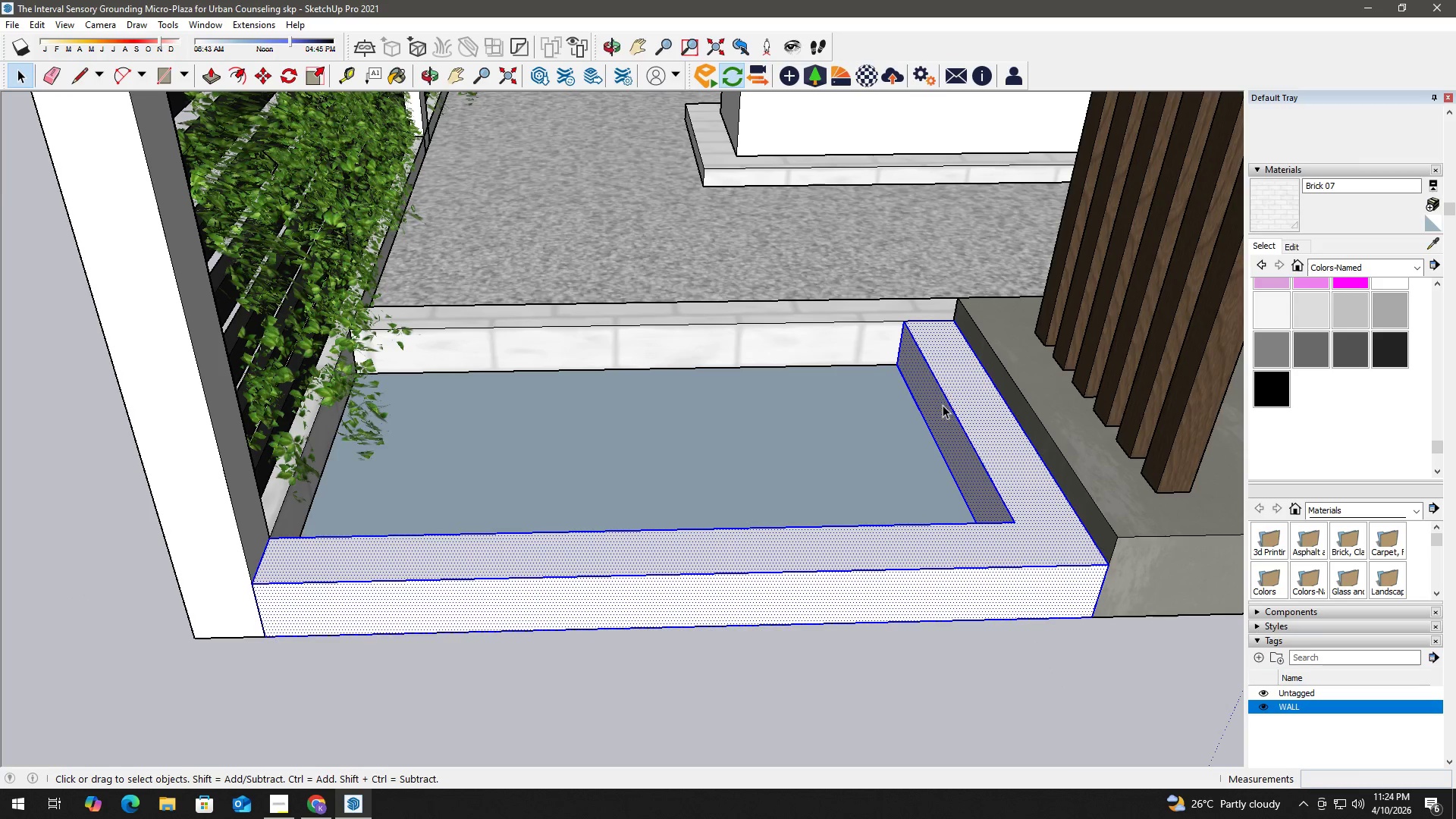 
key(B)
 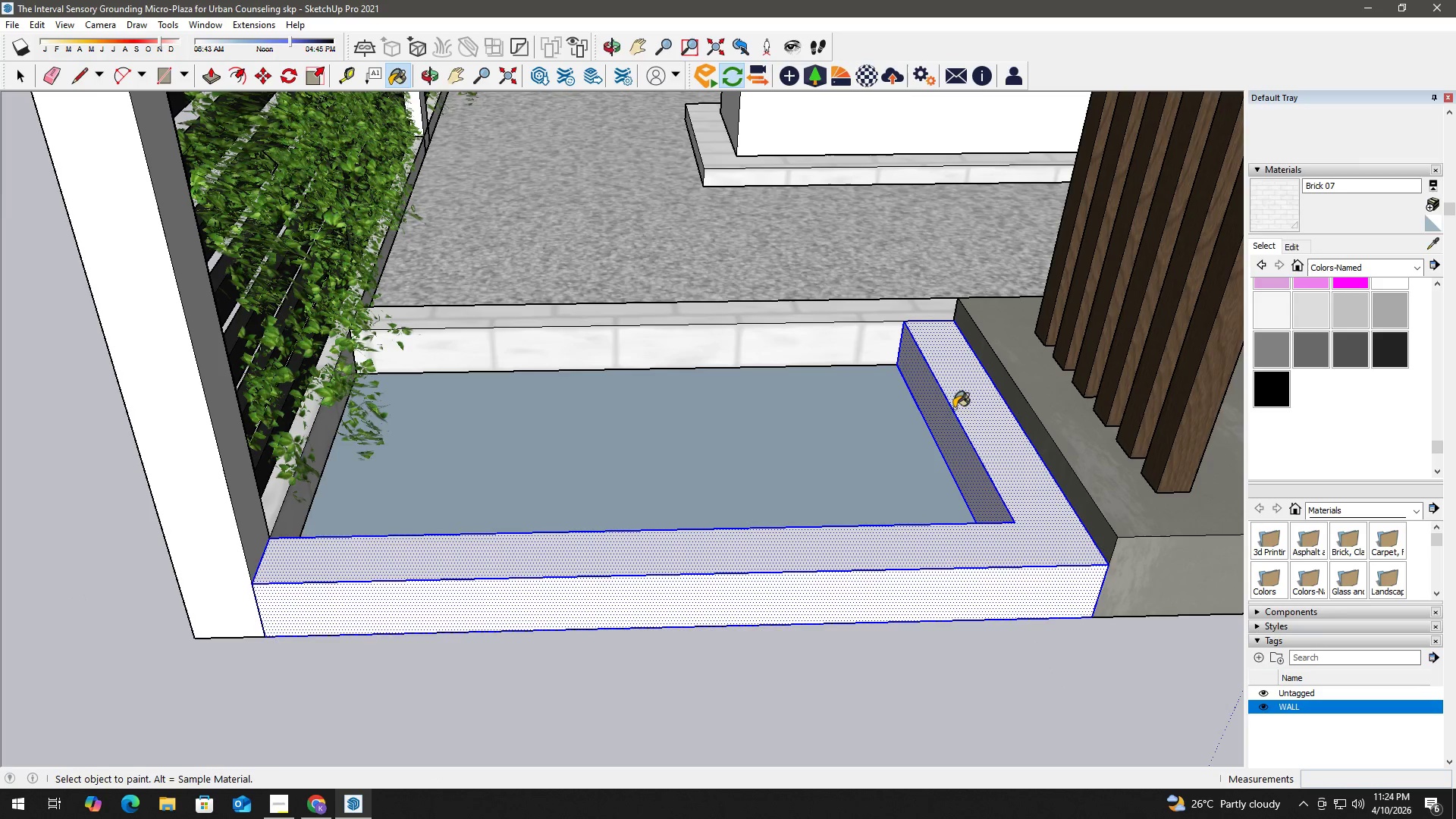 
triple_click([954, 408])
 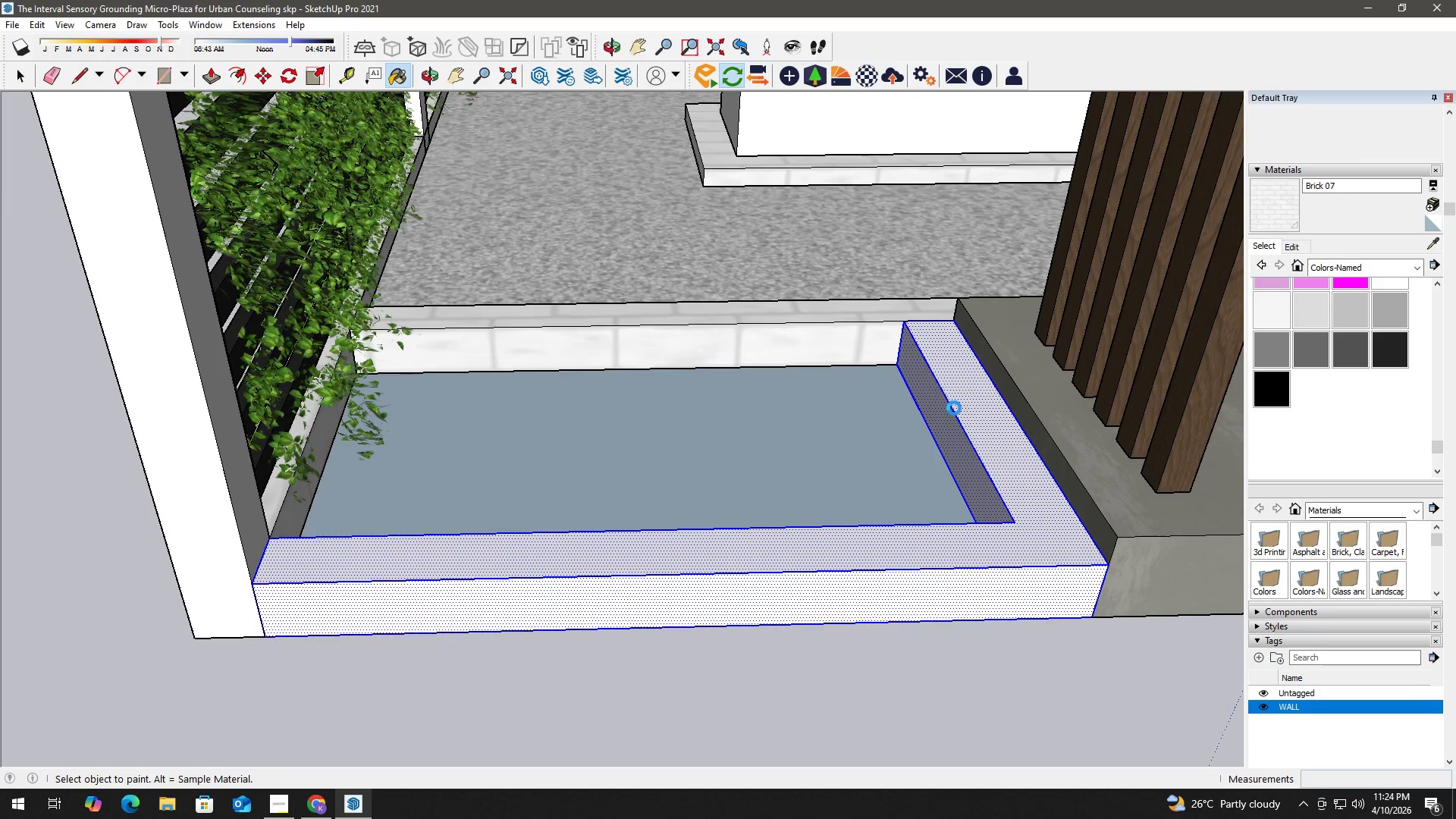 
triple_click([954, 408])
 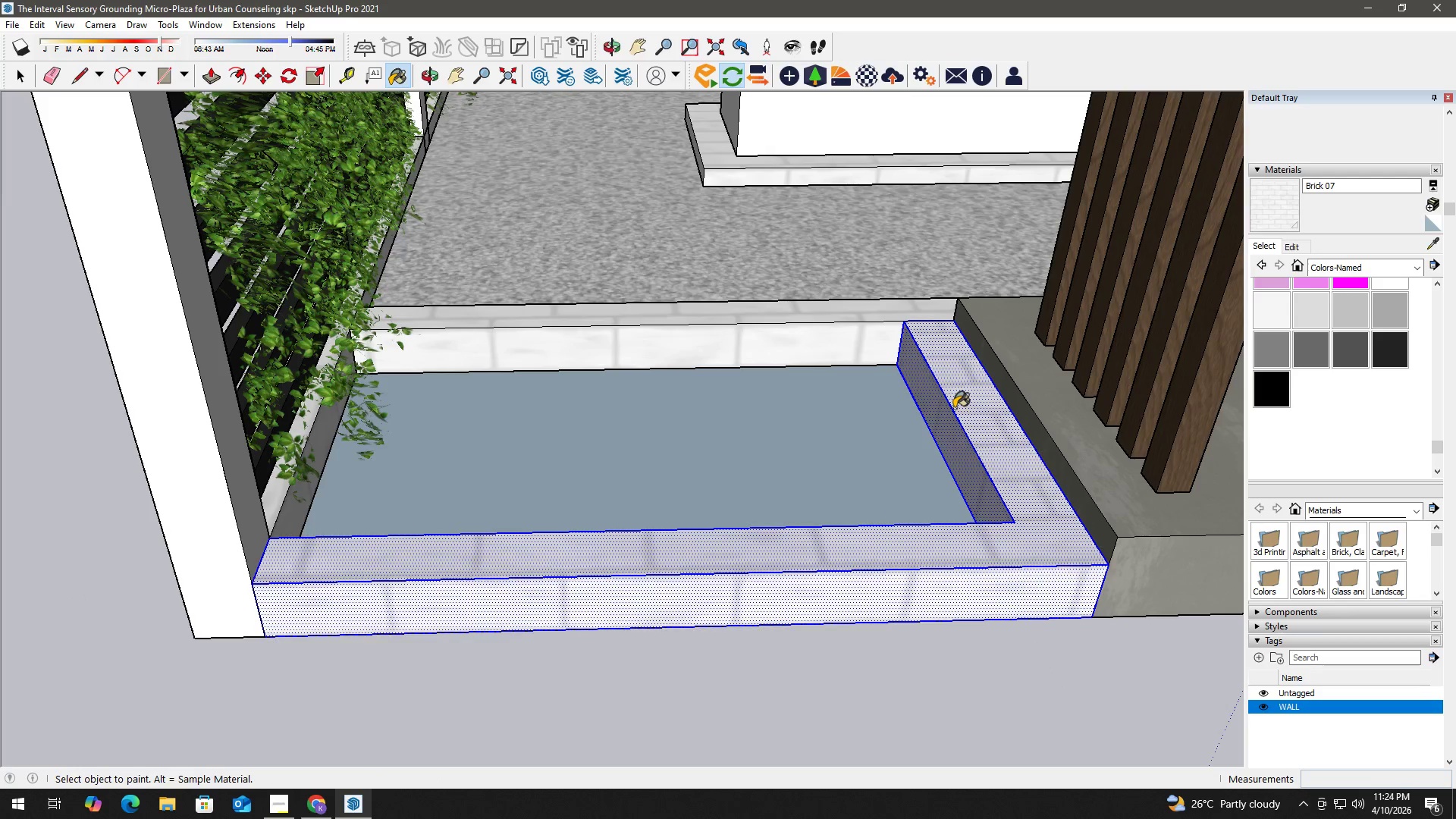 
triple_click([954, 408])
 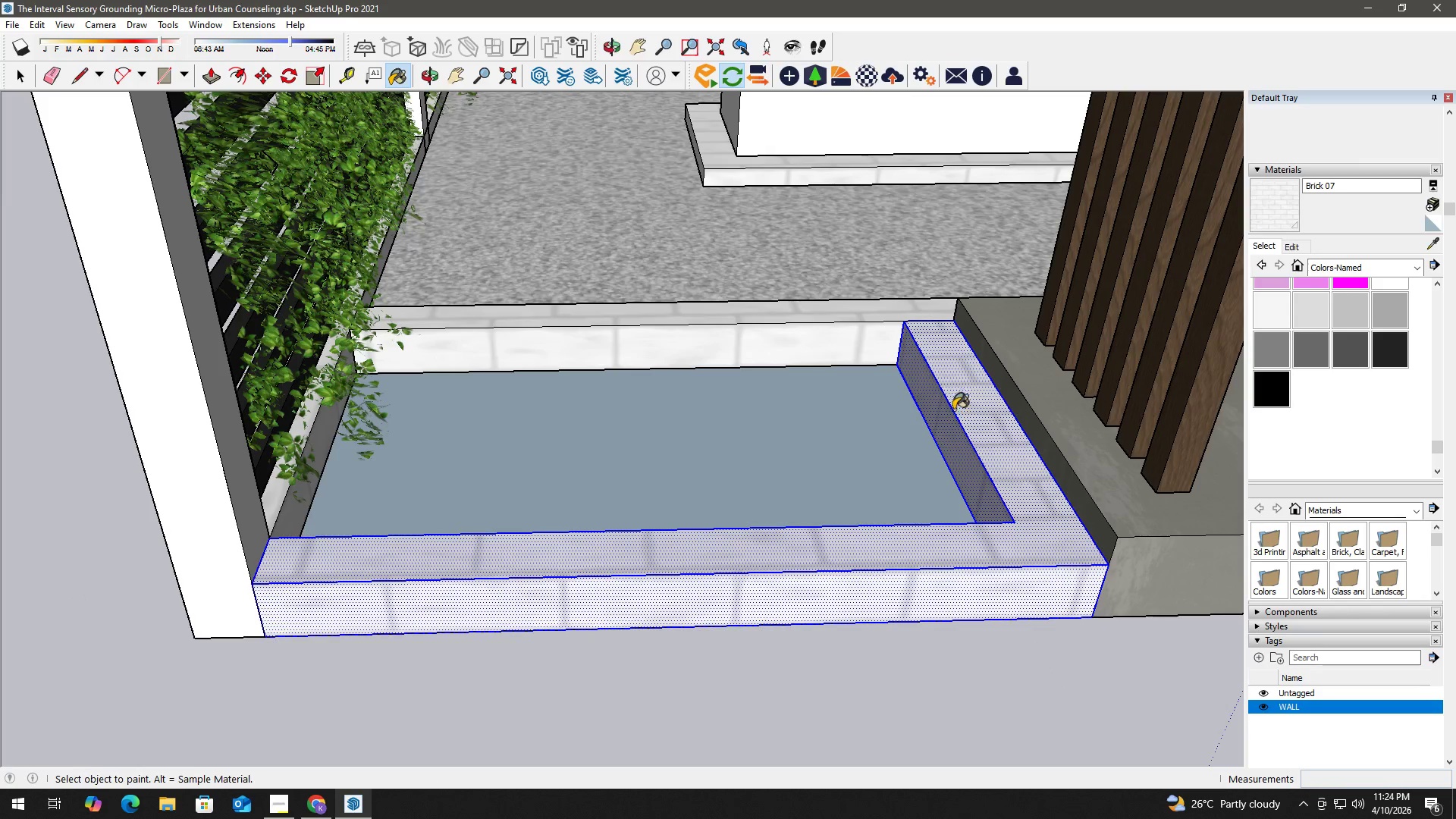 
key(Space)
 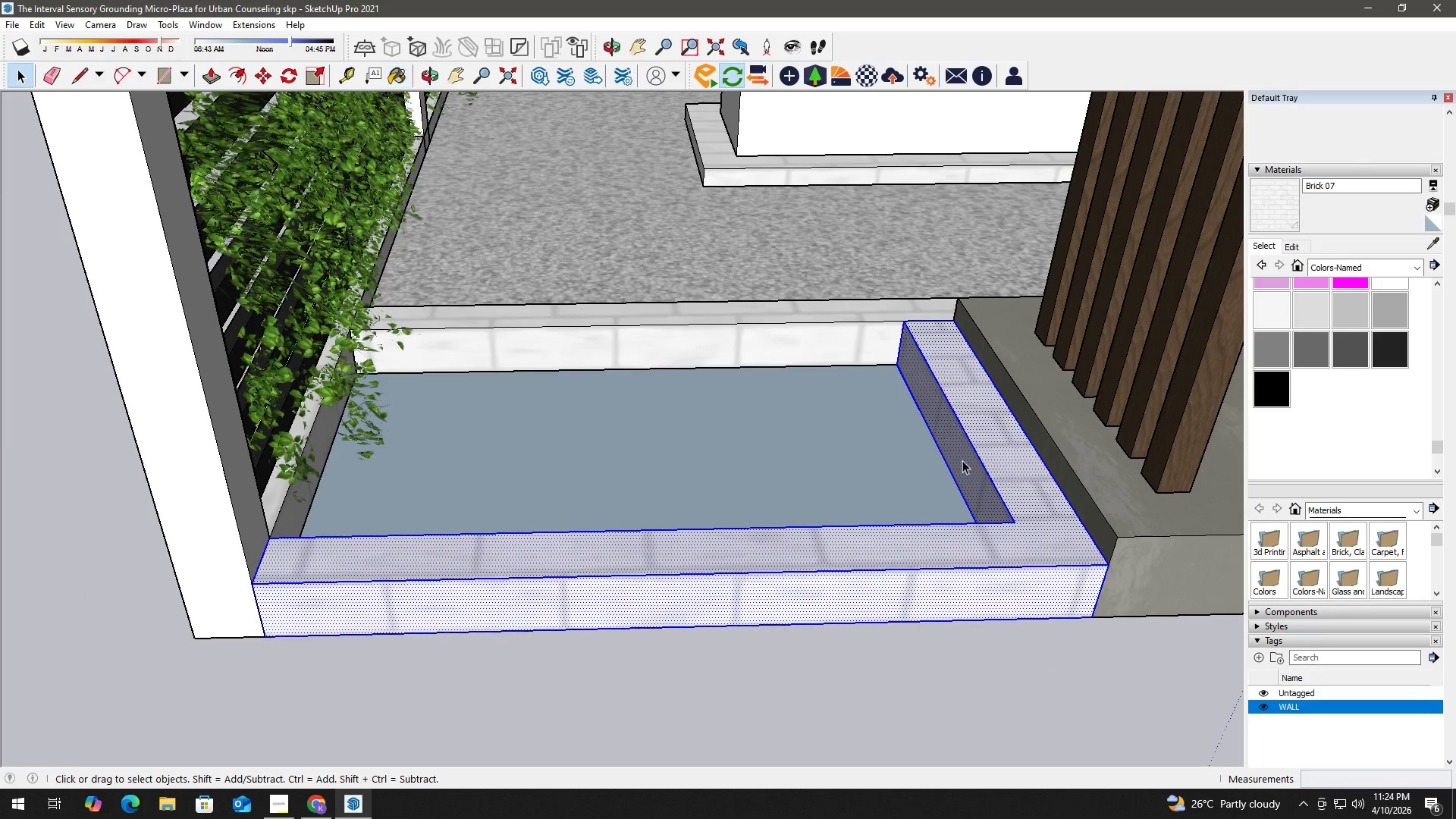 
double_click([977, 468])
 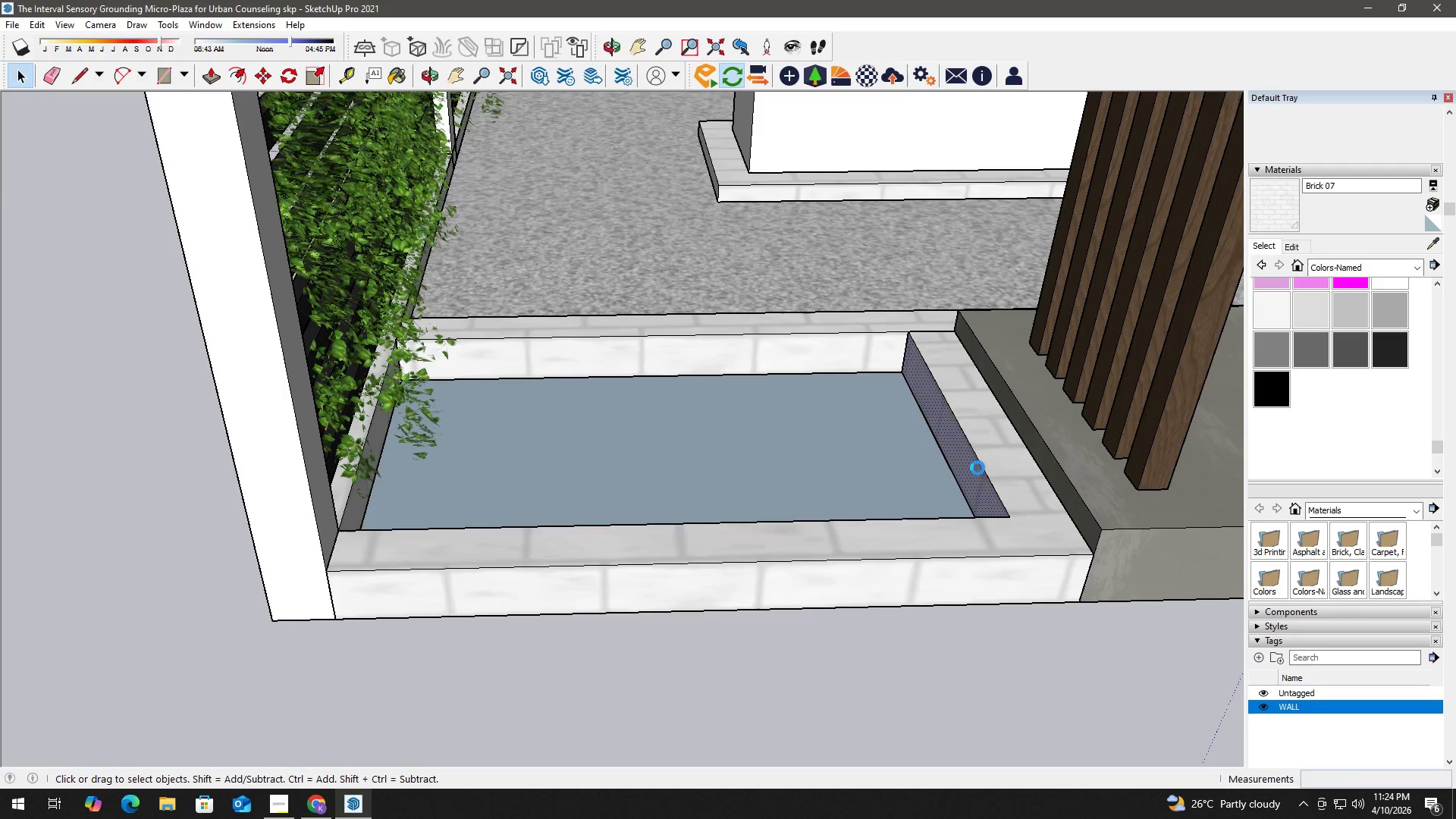 
triple_click([977, 468])
 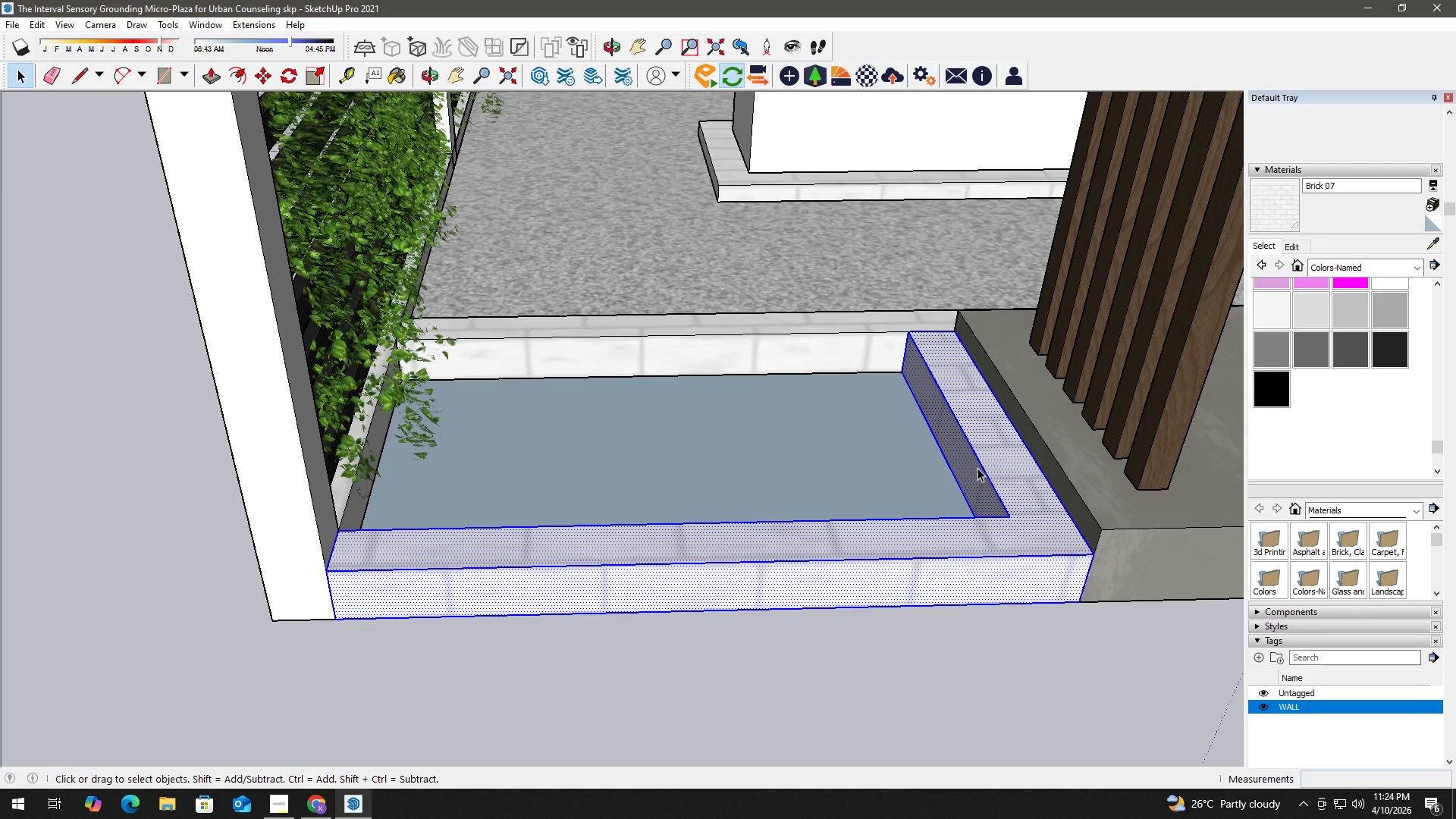 
scroll: coordinate [964, 463], scroll_direction: down, amount: 1.0
 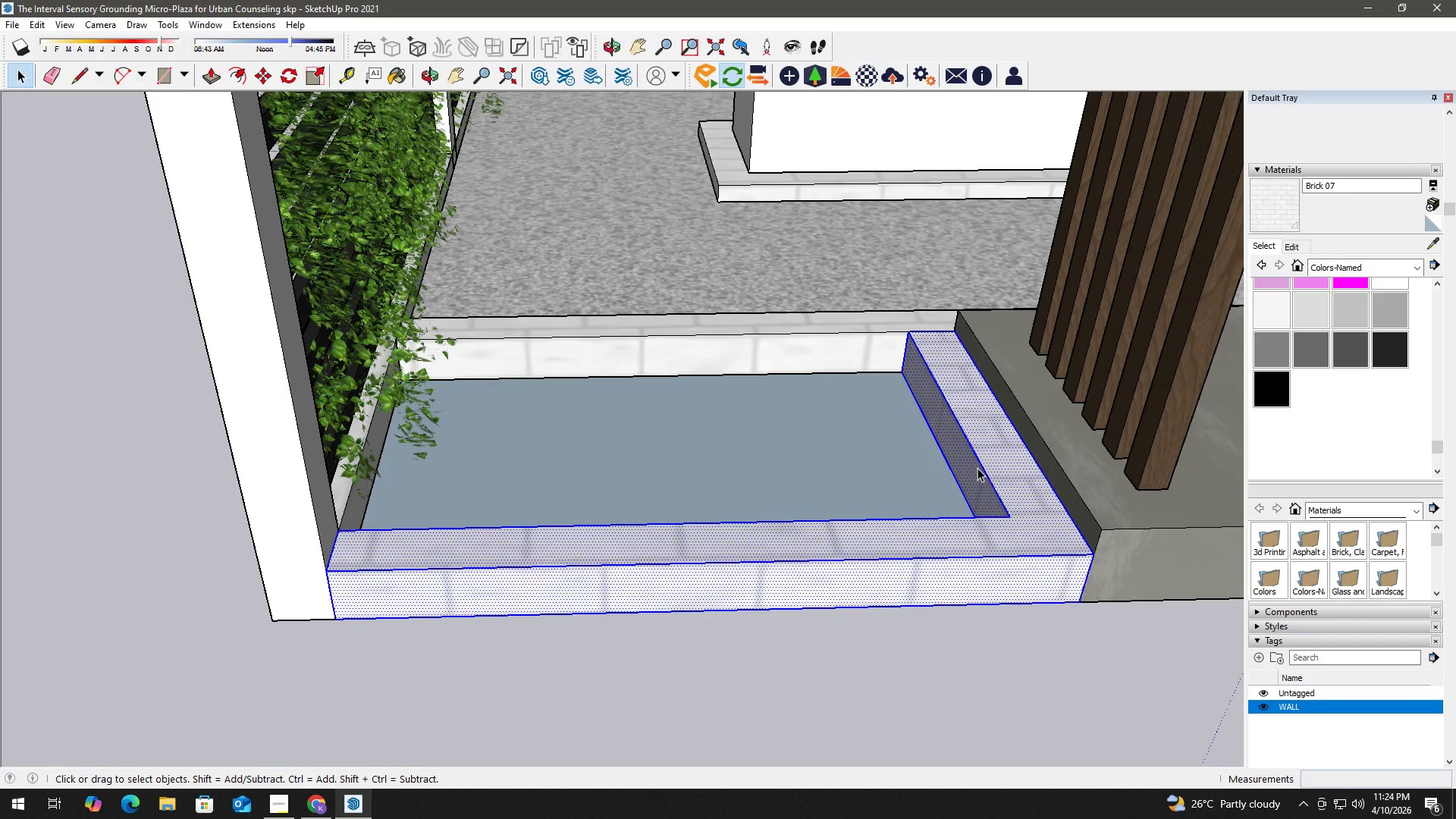 
right_click([977, 468])
 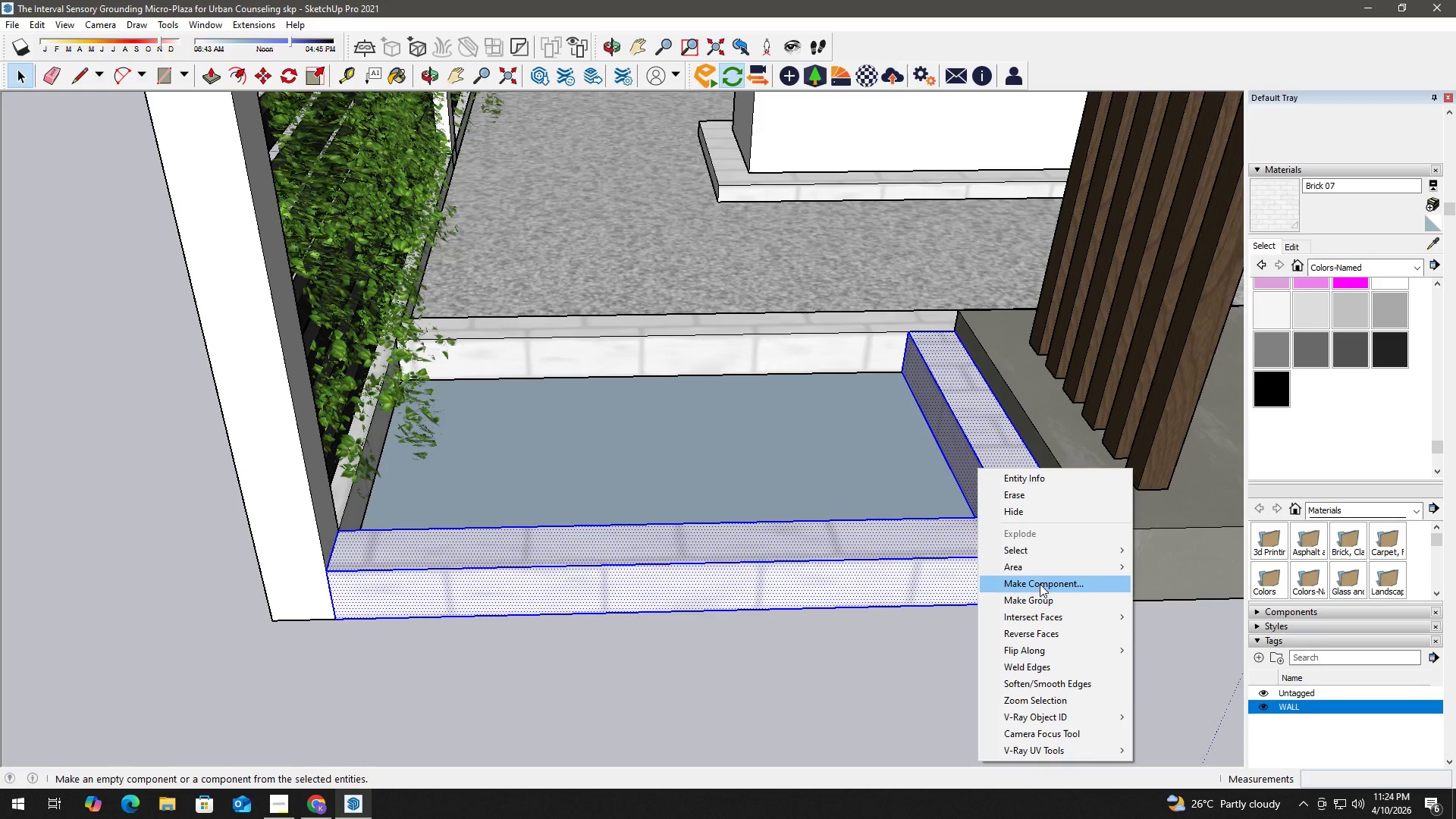 
left_click([1040, 603])
 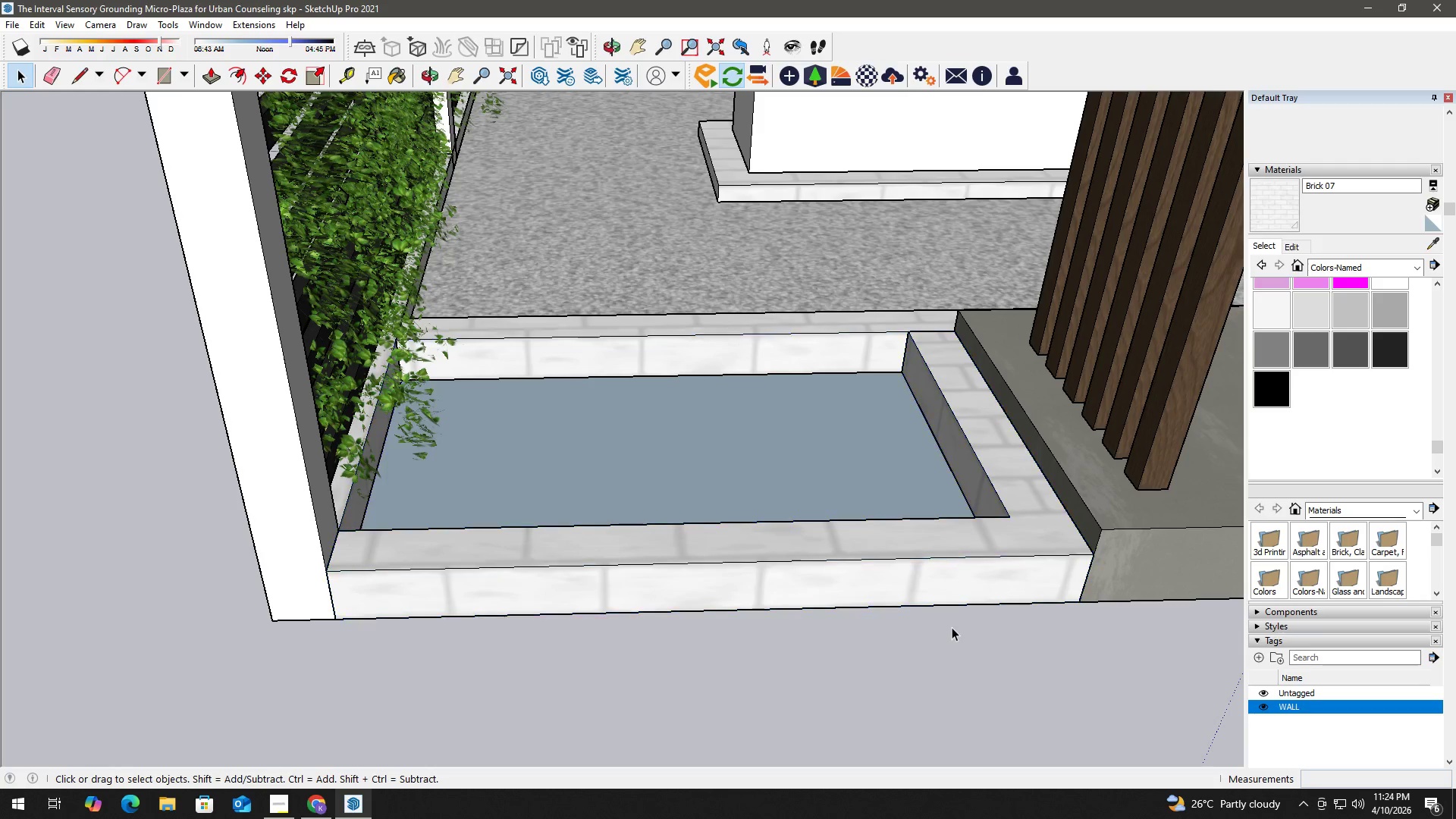 
key(H)
 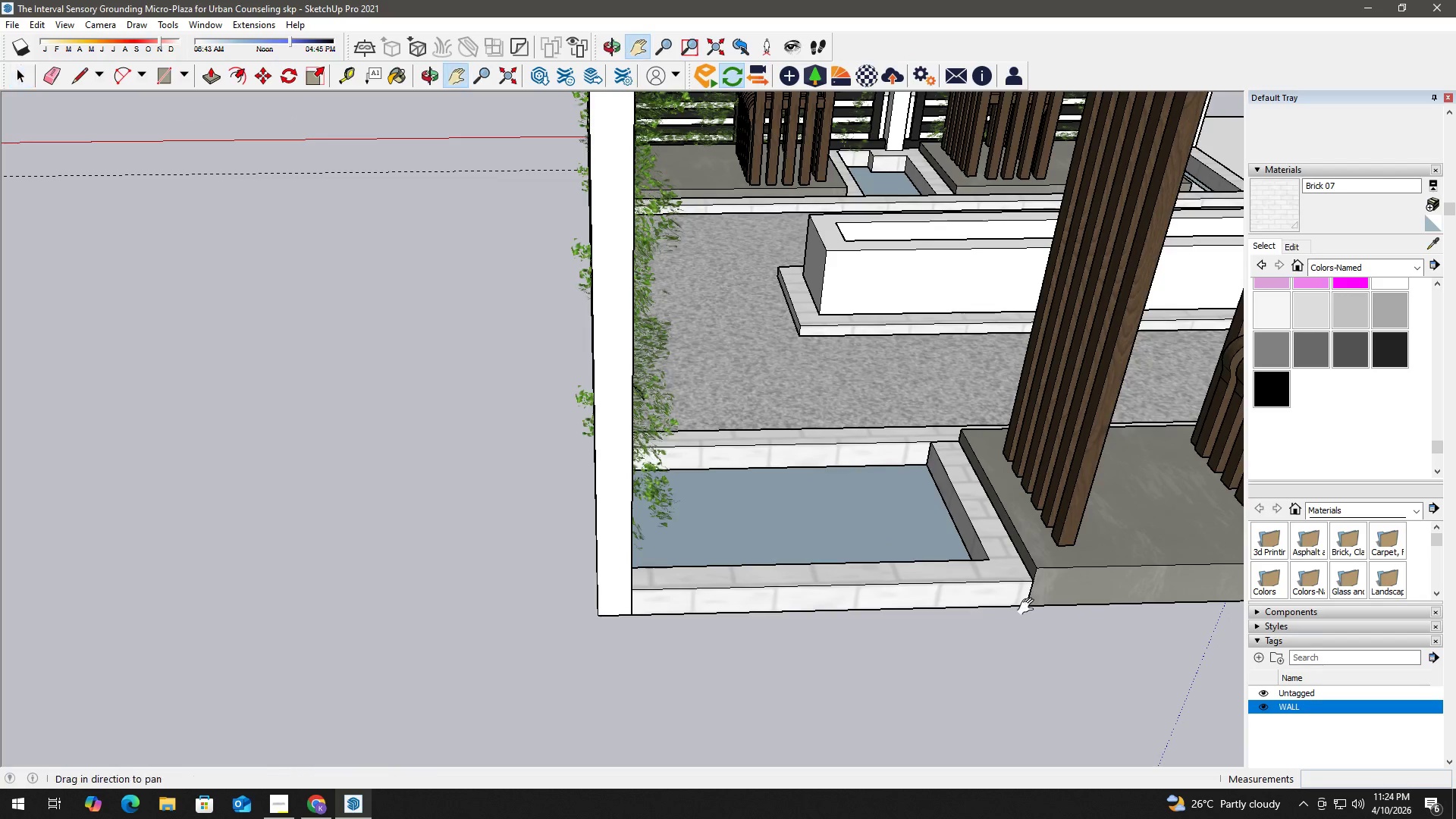 
left_click_drag(start_coordinate=[1029, 607], to_coordinate=[488, 535])
 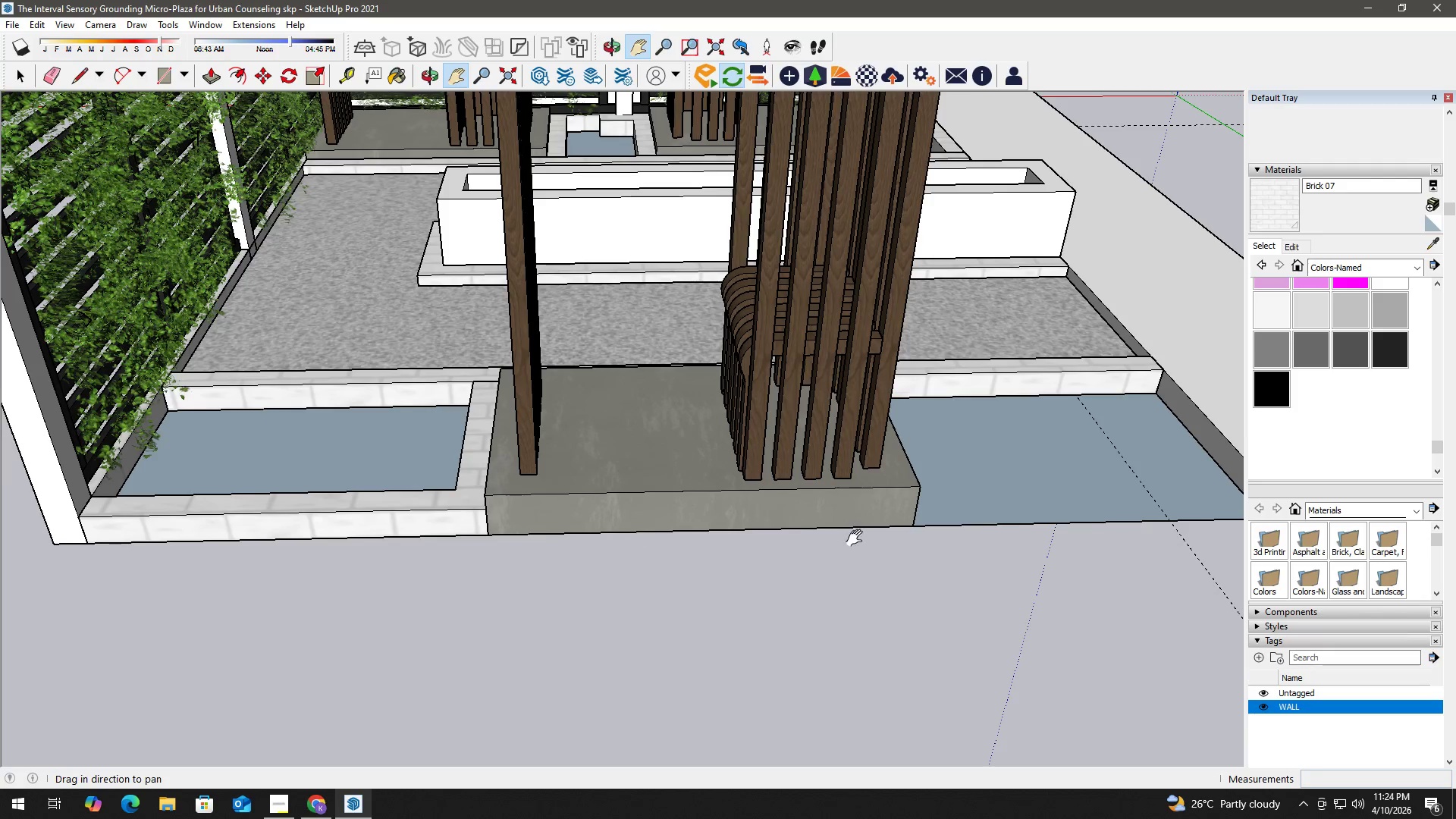 
scroll: coordinate [965, 609], scroll_direction: down, amount: 7.0
 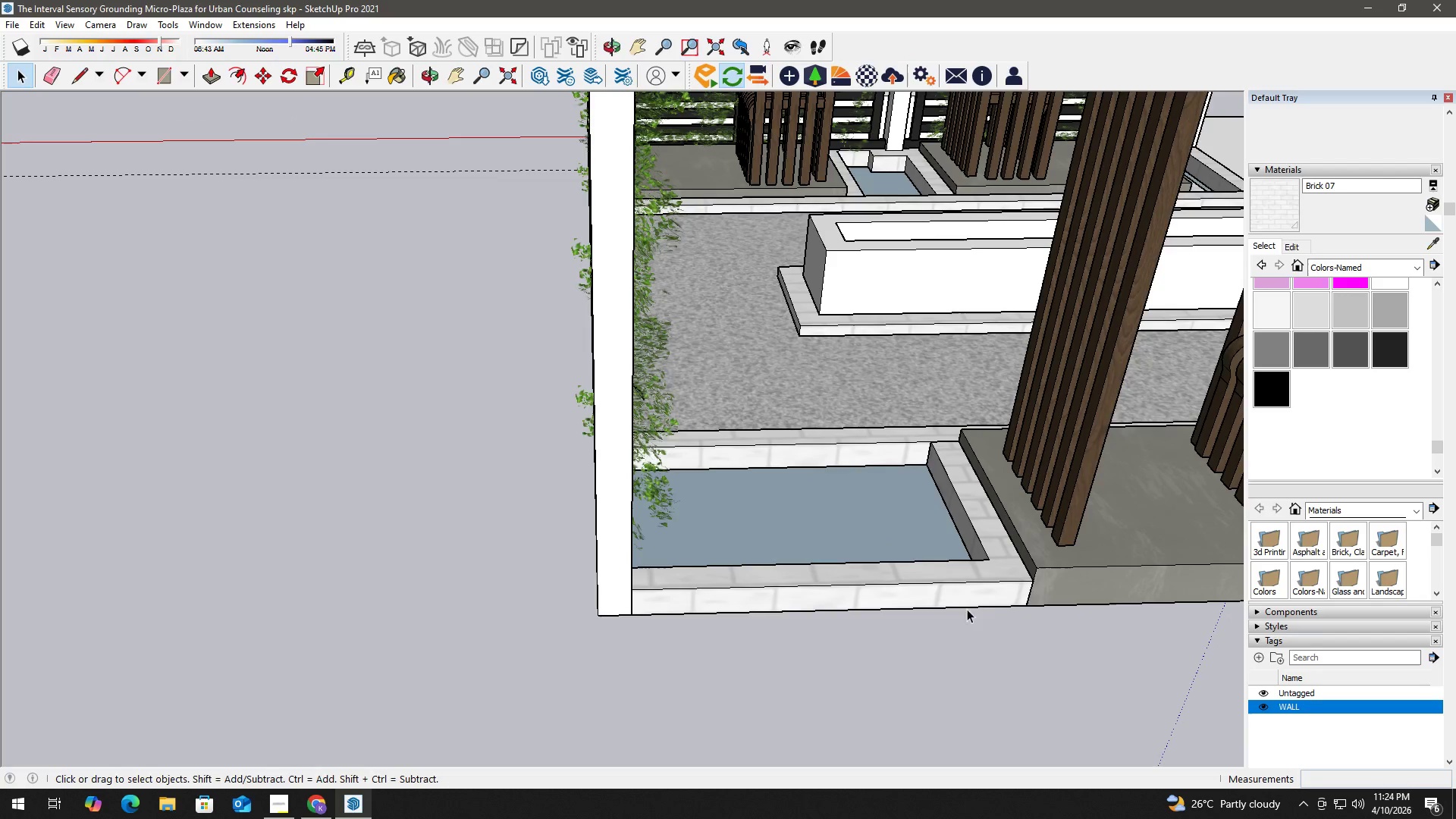 
left_click_drag(start_coordinate=[872, 538], to_coordinate=[617, 541])
 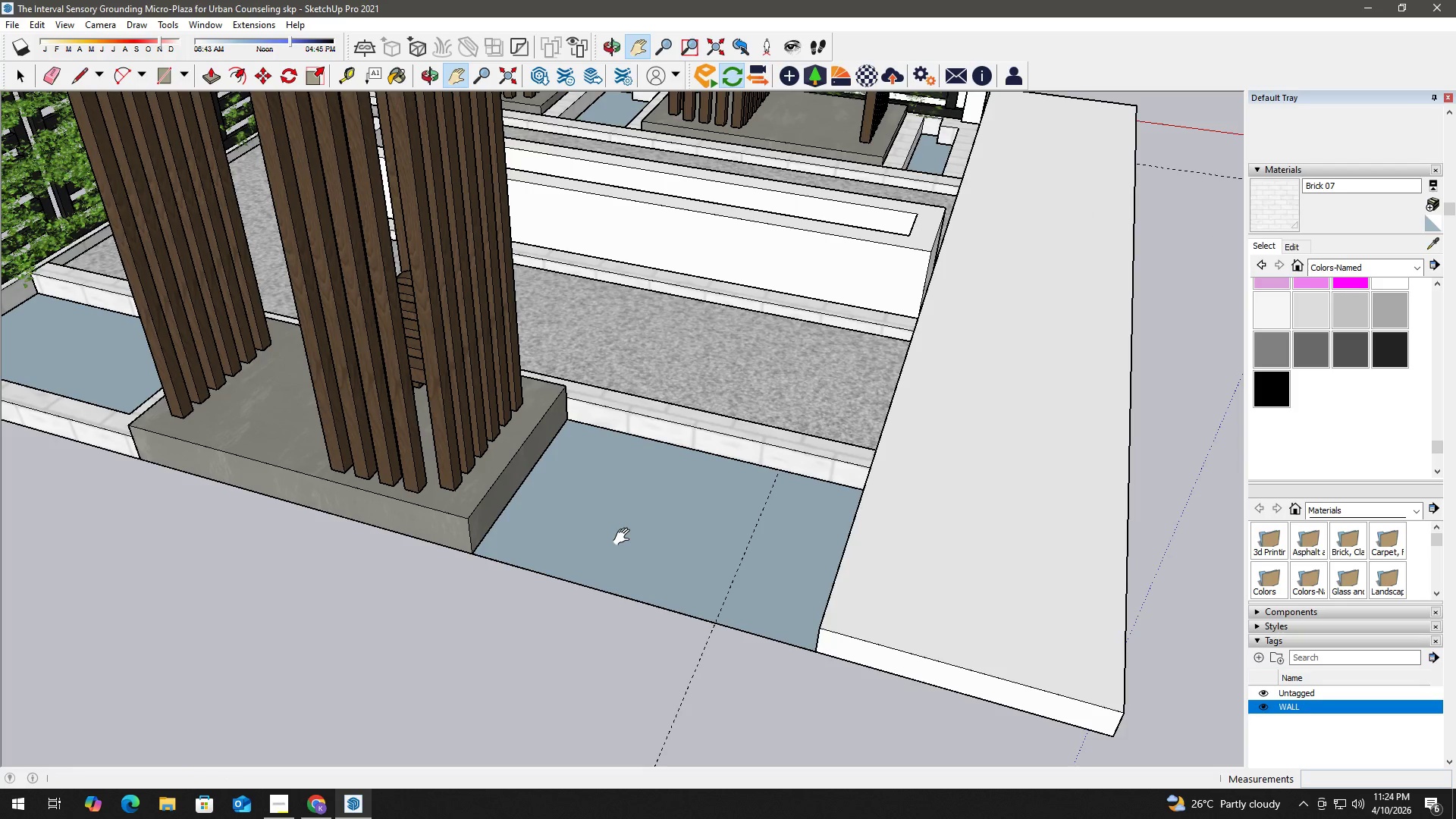 
key(E)
 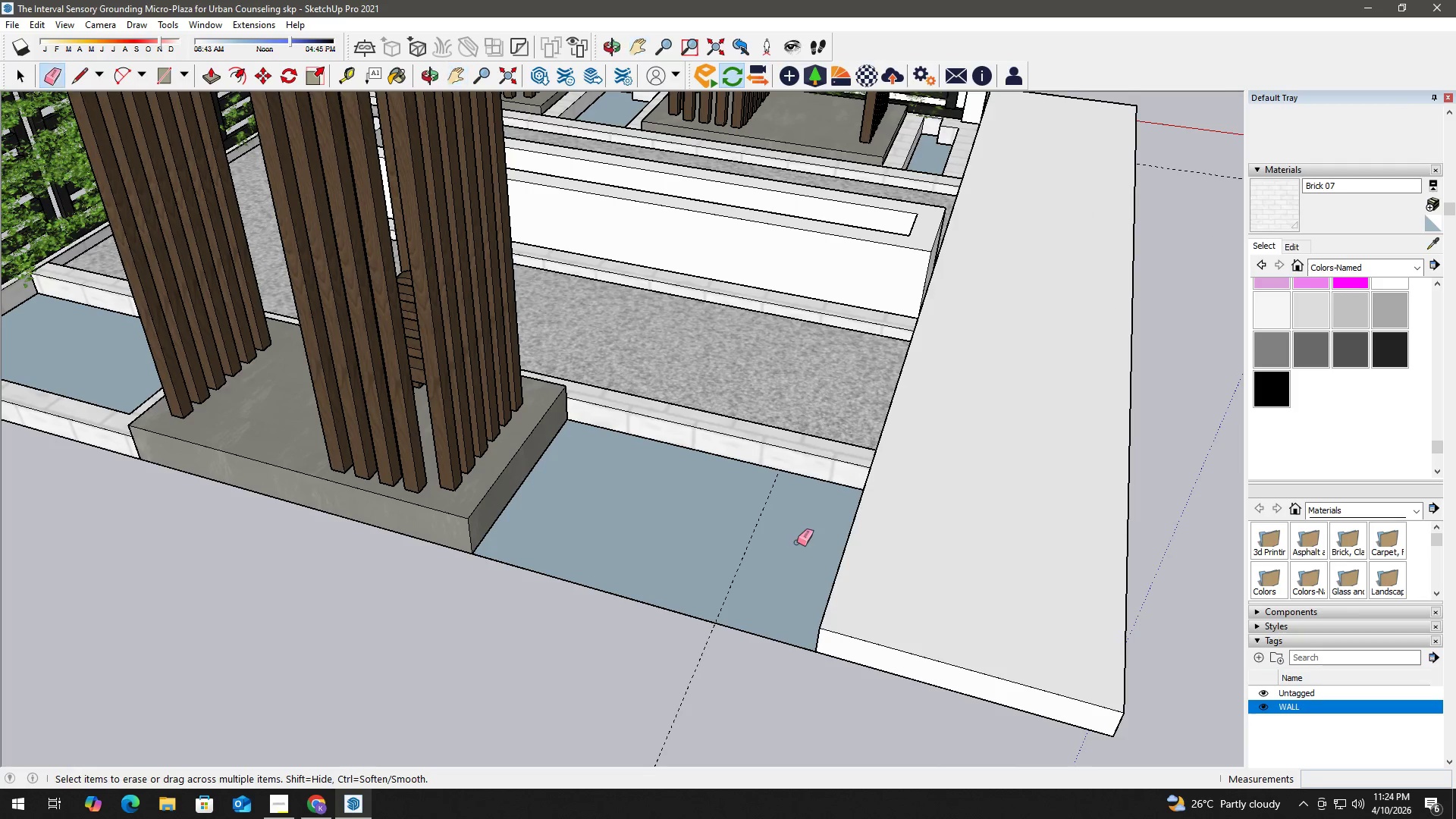 
left_click_drag(start_coordinate=[797, 542], to_coordinate=[748, 519])
 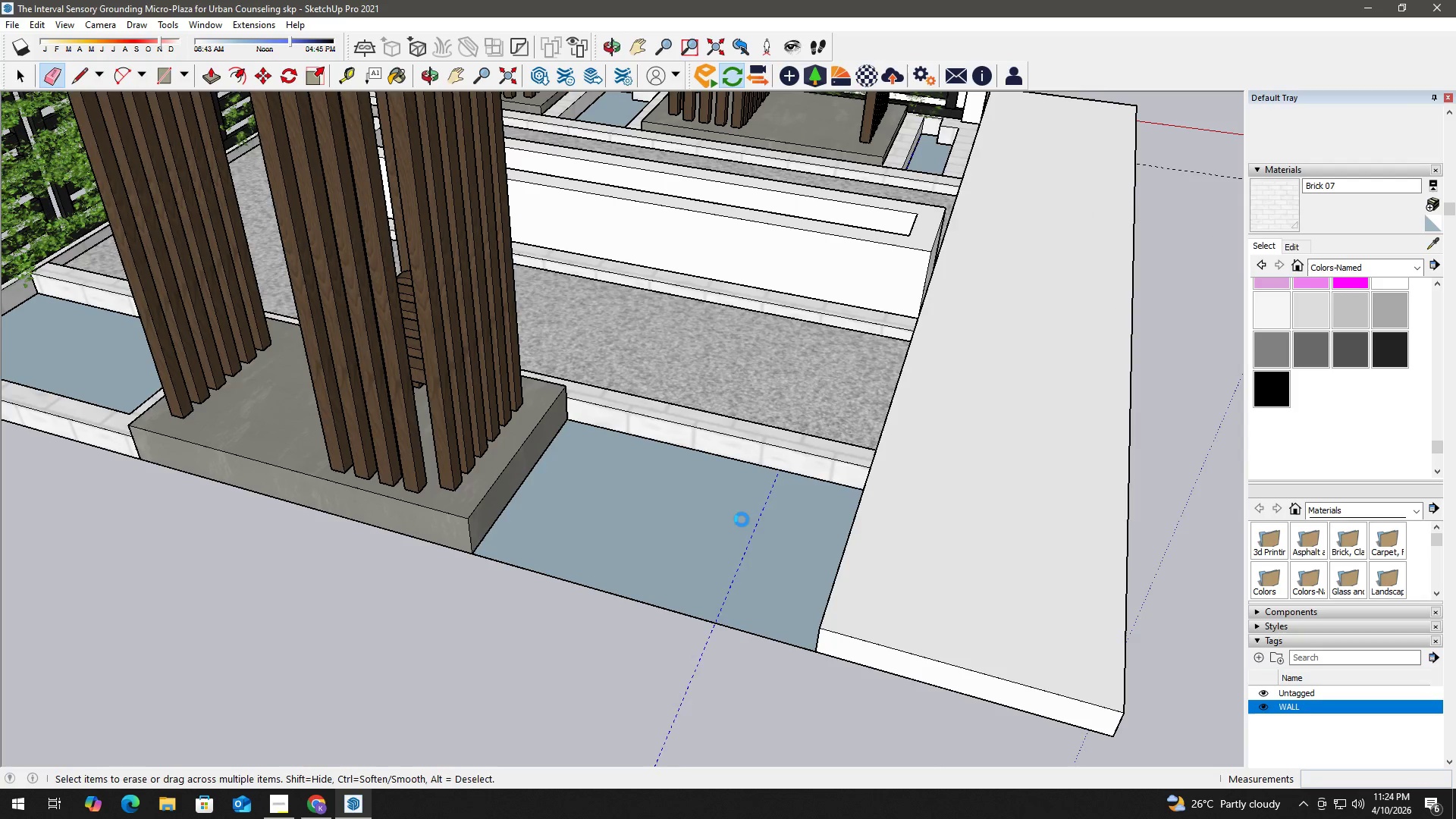 
key(Space)
 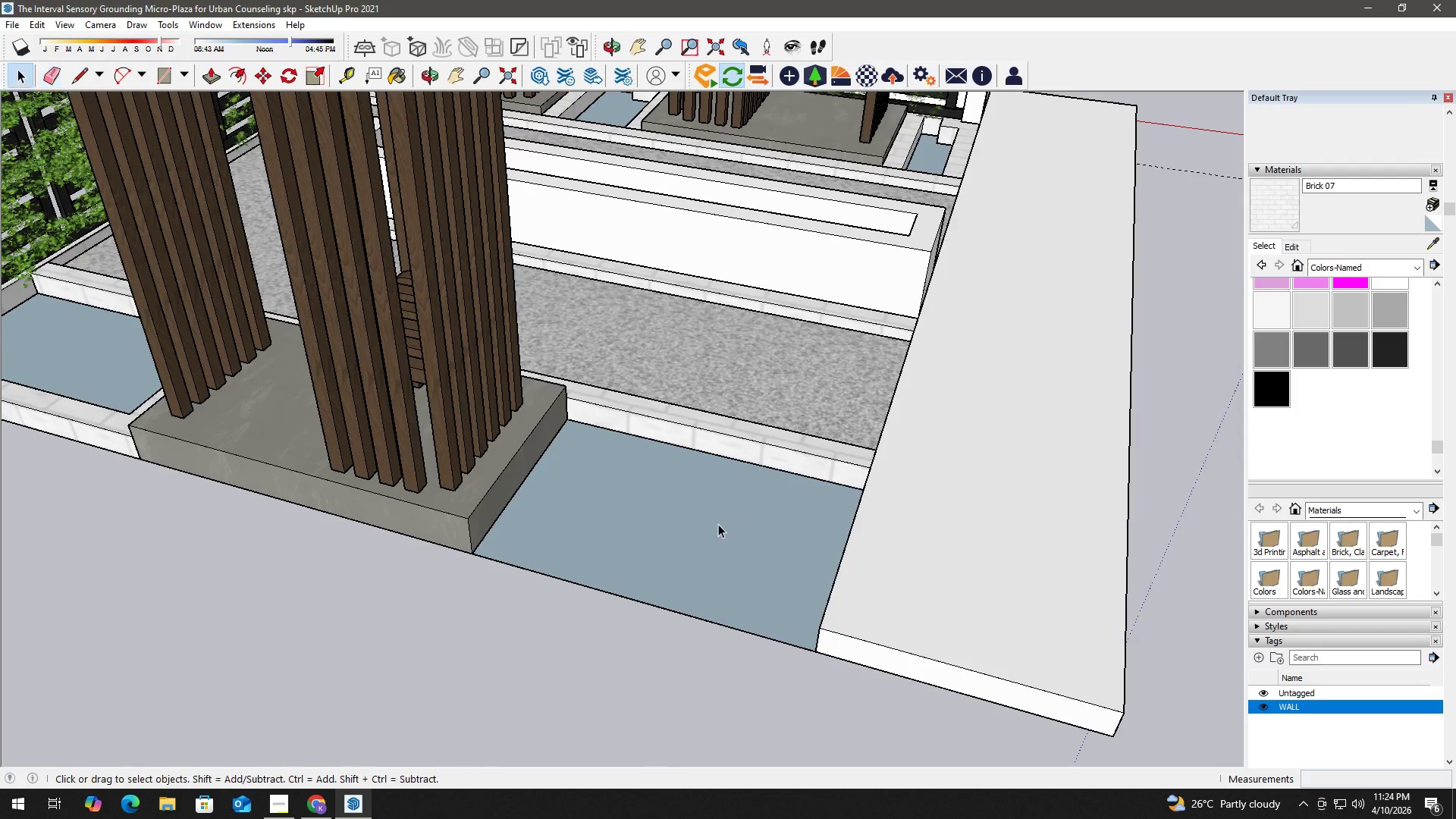 
scroll: coordinate [651, 524], scroll_direction: down, amount: 9.0
 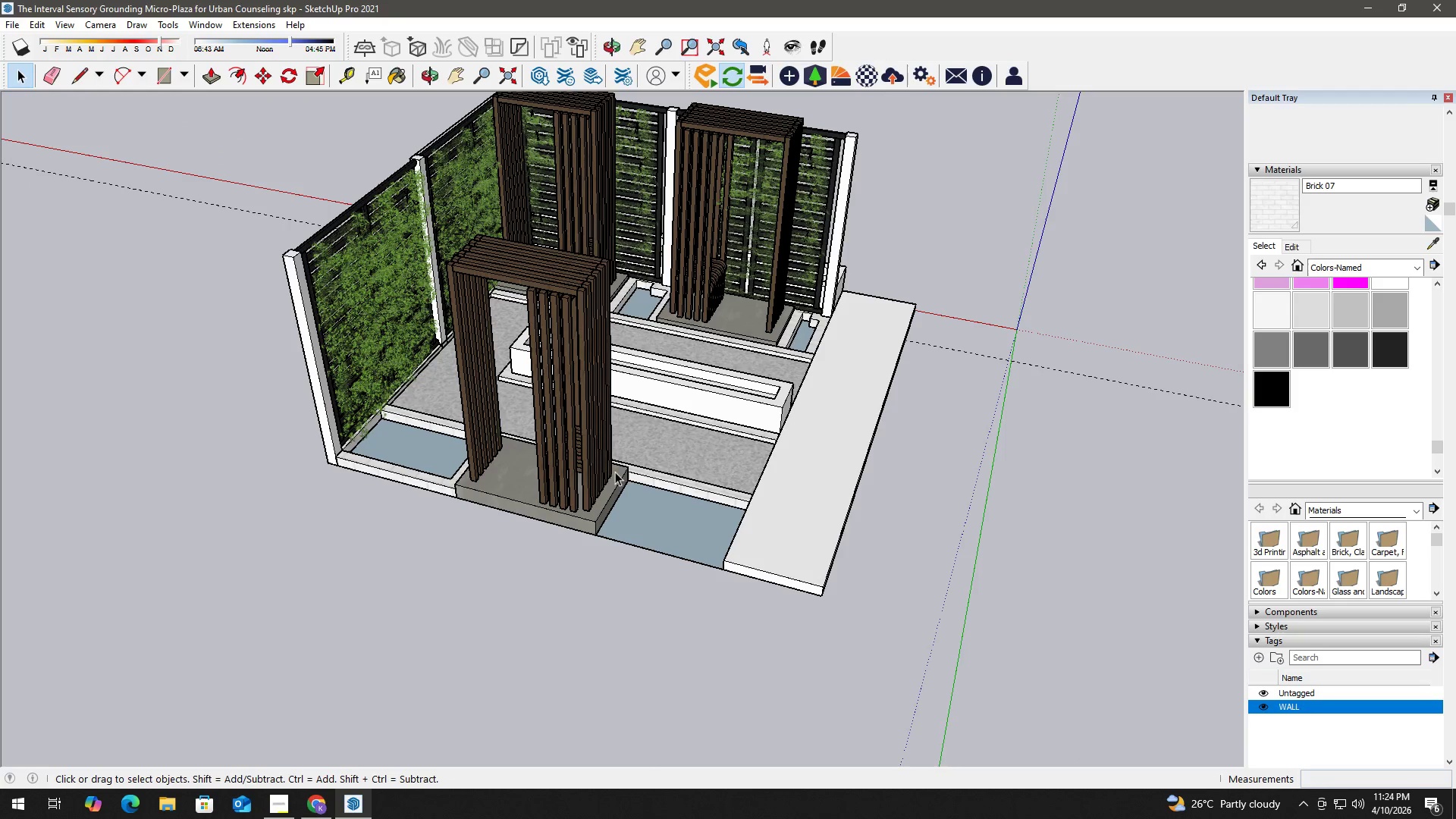 
scroll: coordinate [610, 547], scroll_direction: up, amount: 5.0
 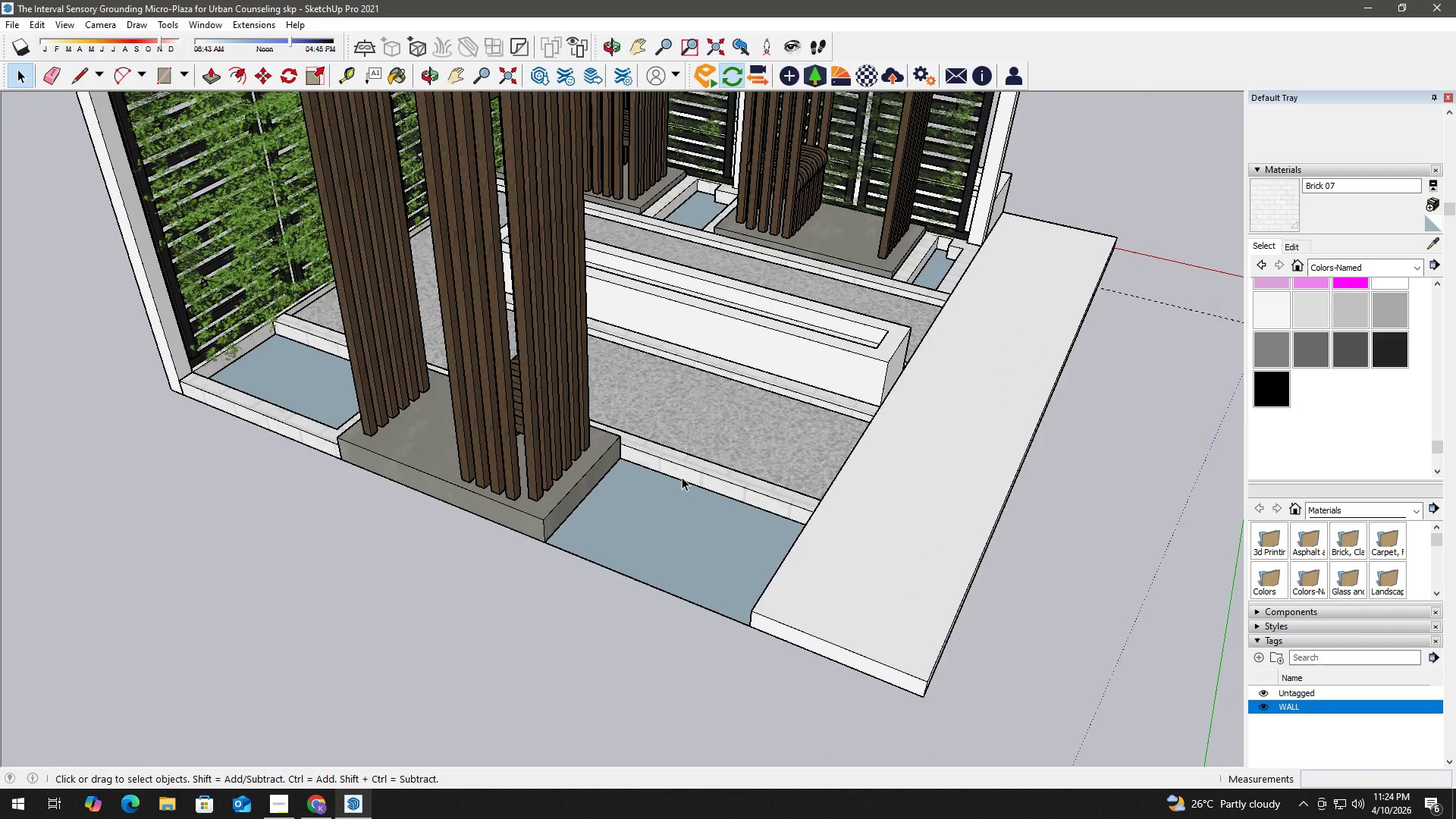 
double_click([686, 473])
 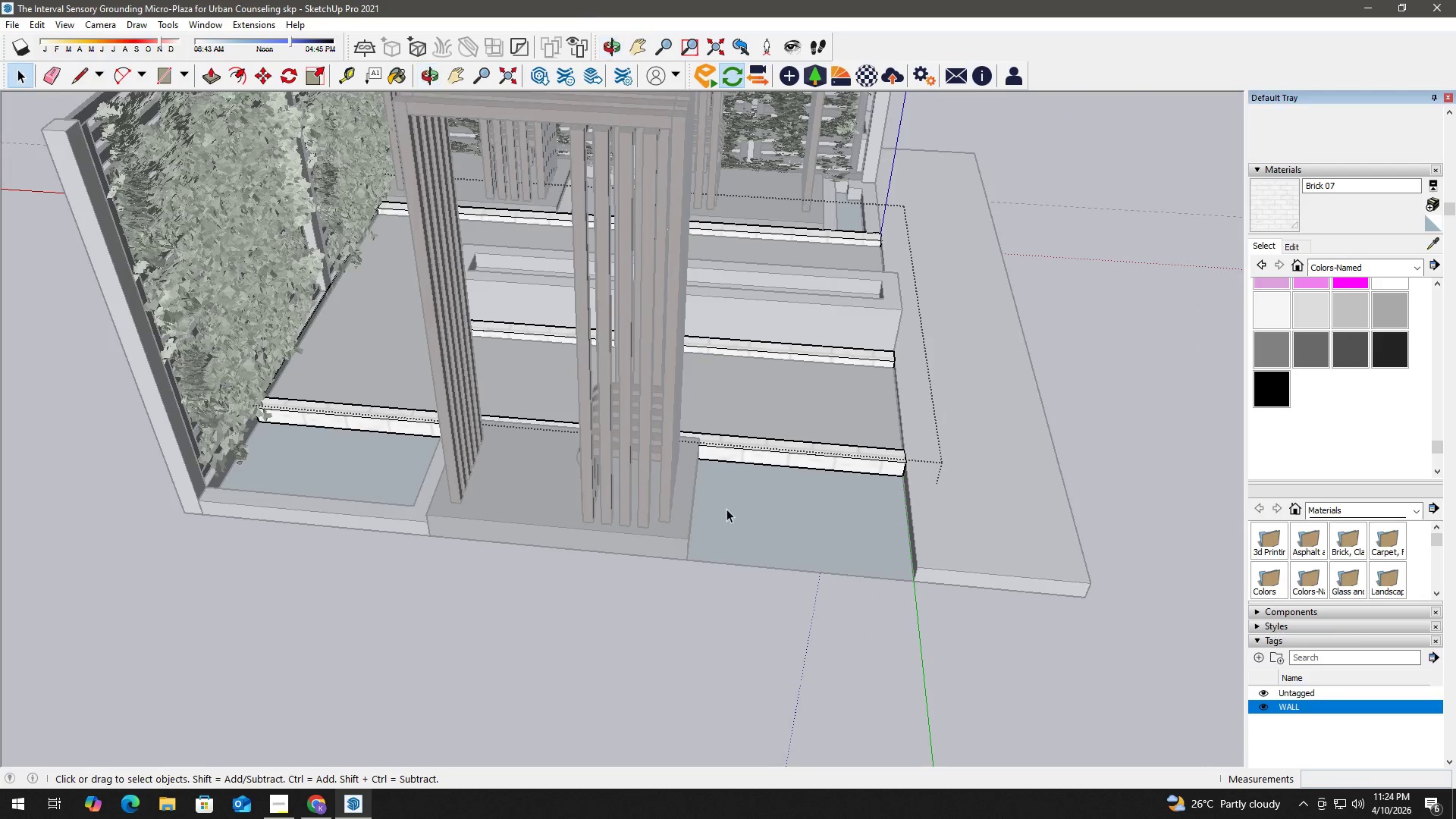 
key(Escape)
 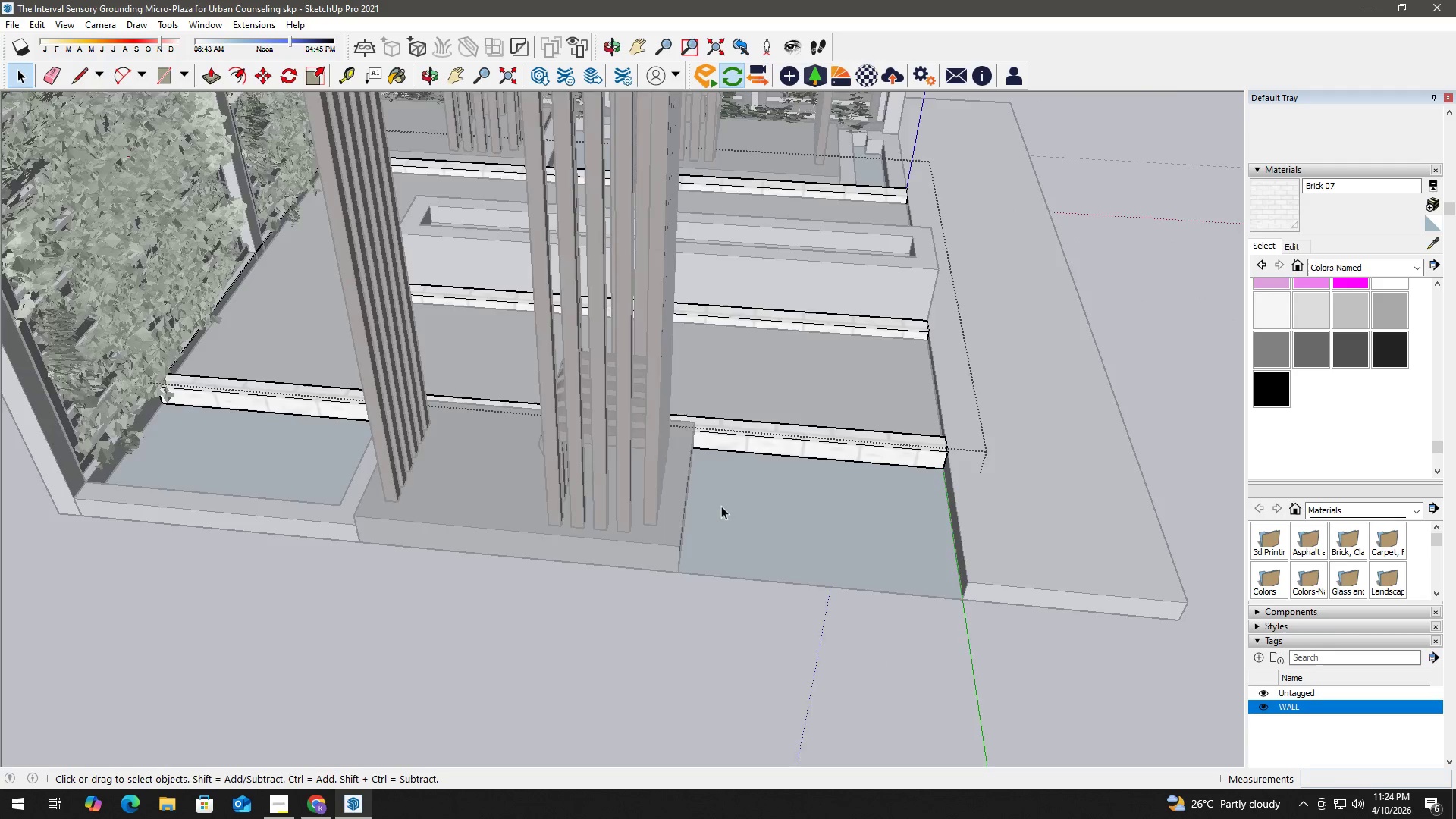 
scroll: coordinate [722, 510], scroll_direction: up, amount: 2.0
 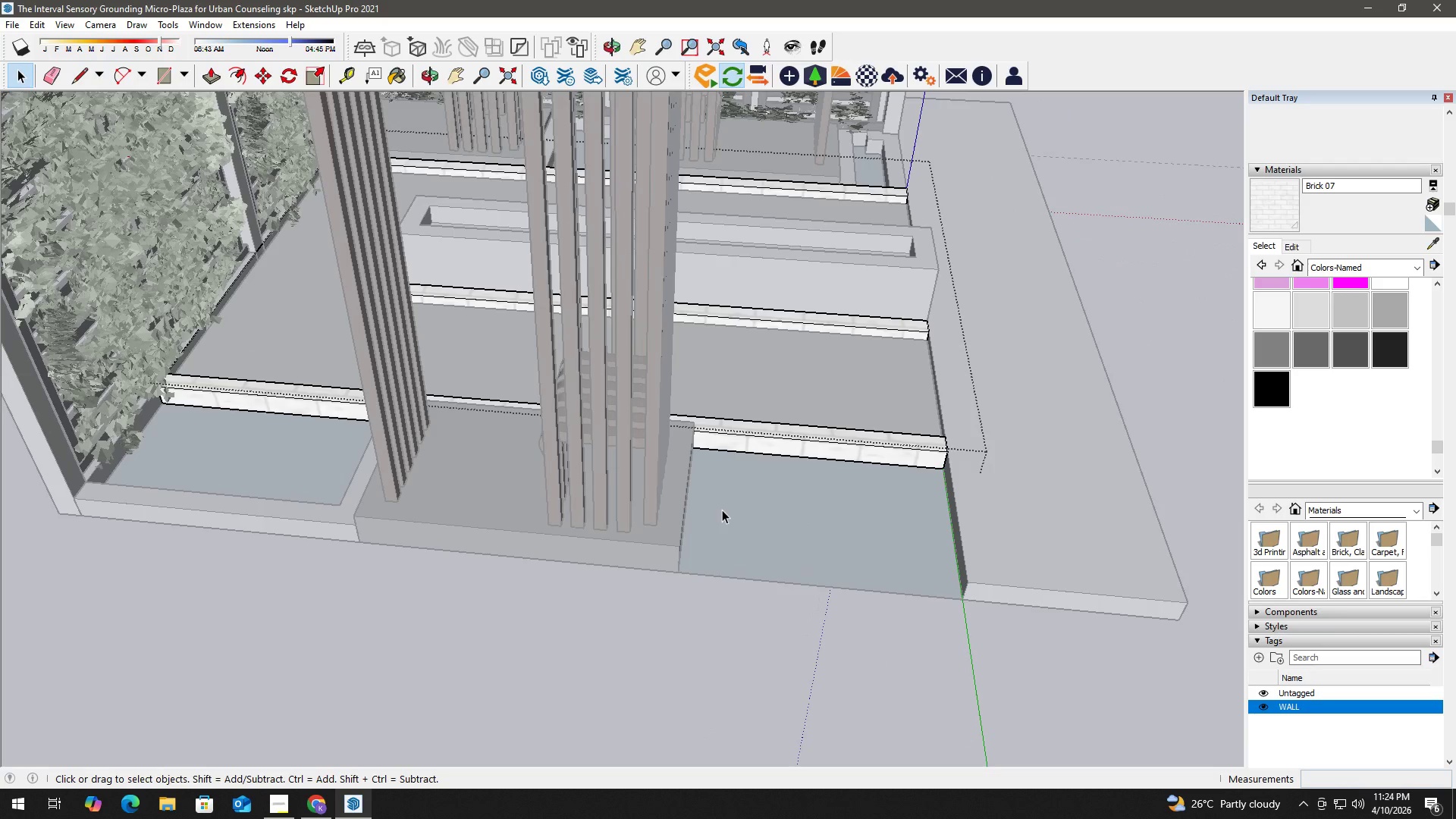 
key(Escape)
 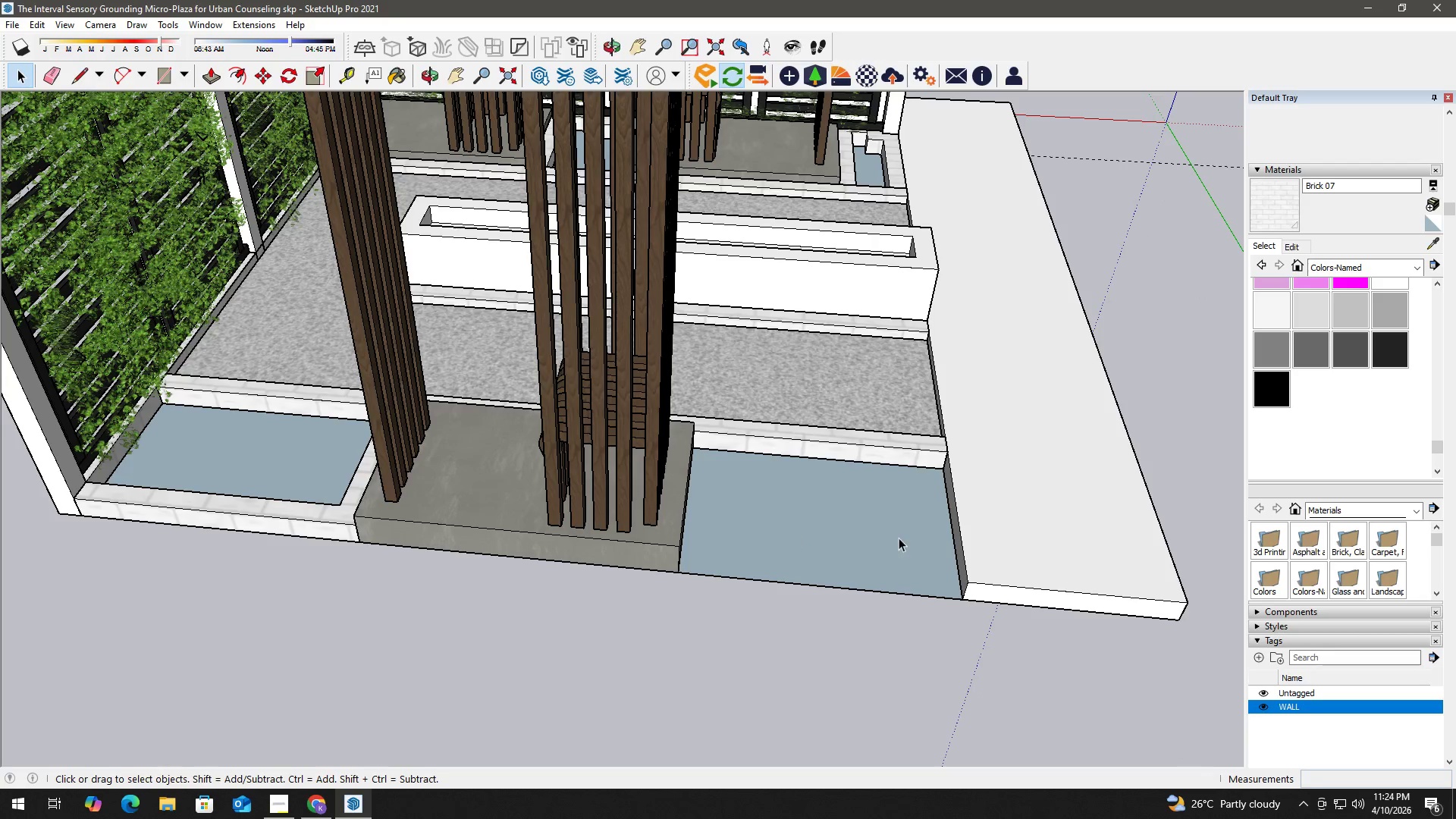 
key(T)
 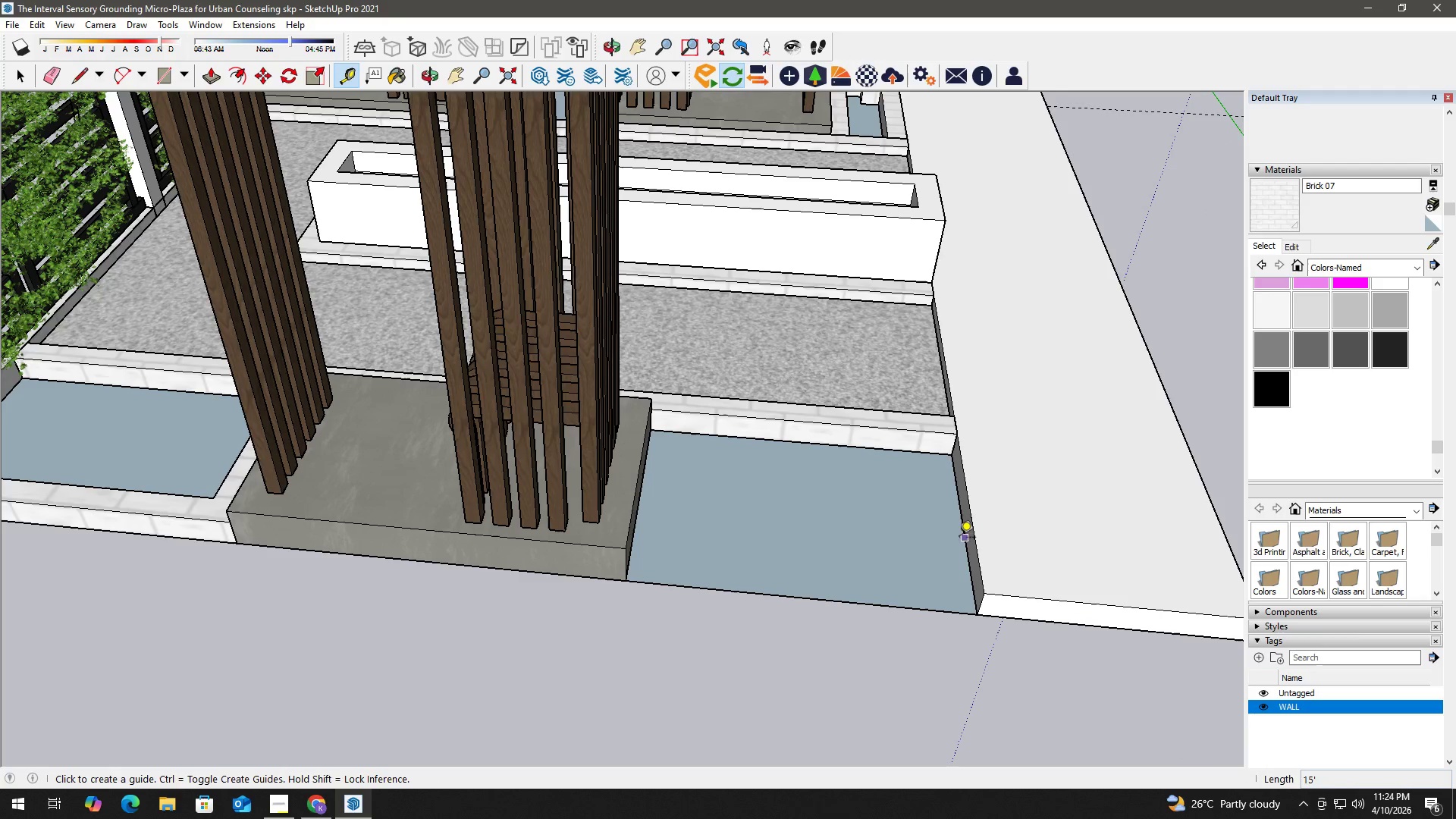 
scroll: coordinate [584, 567], scroll_direction: up, amount: 6.0
 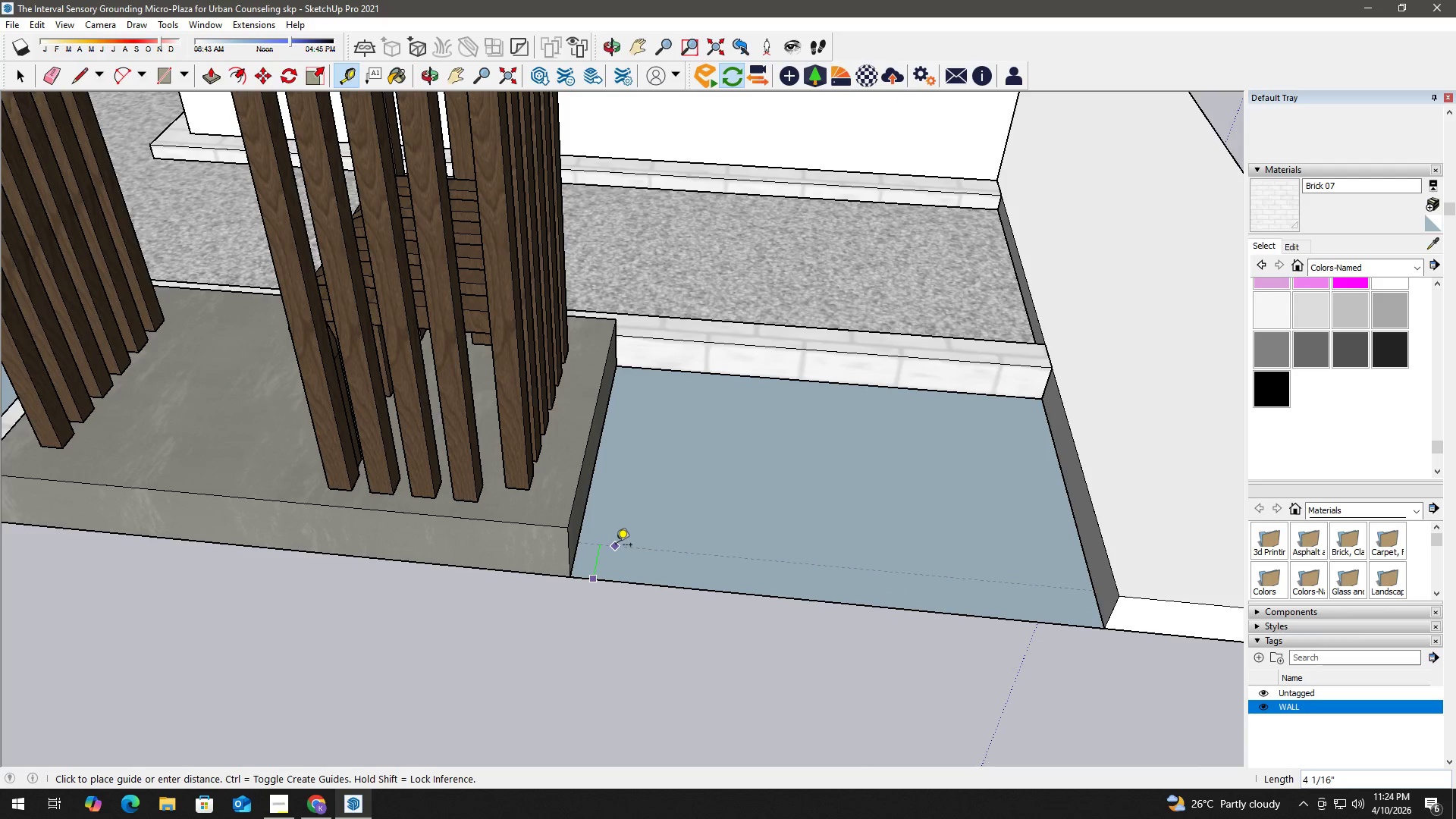 
key(Numpad4)
 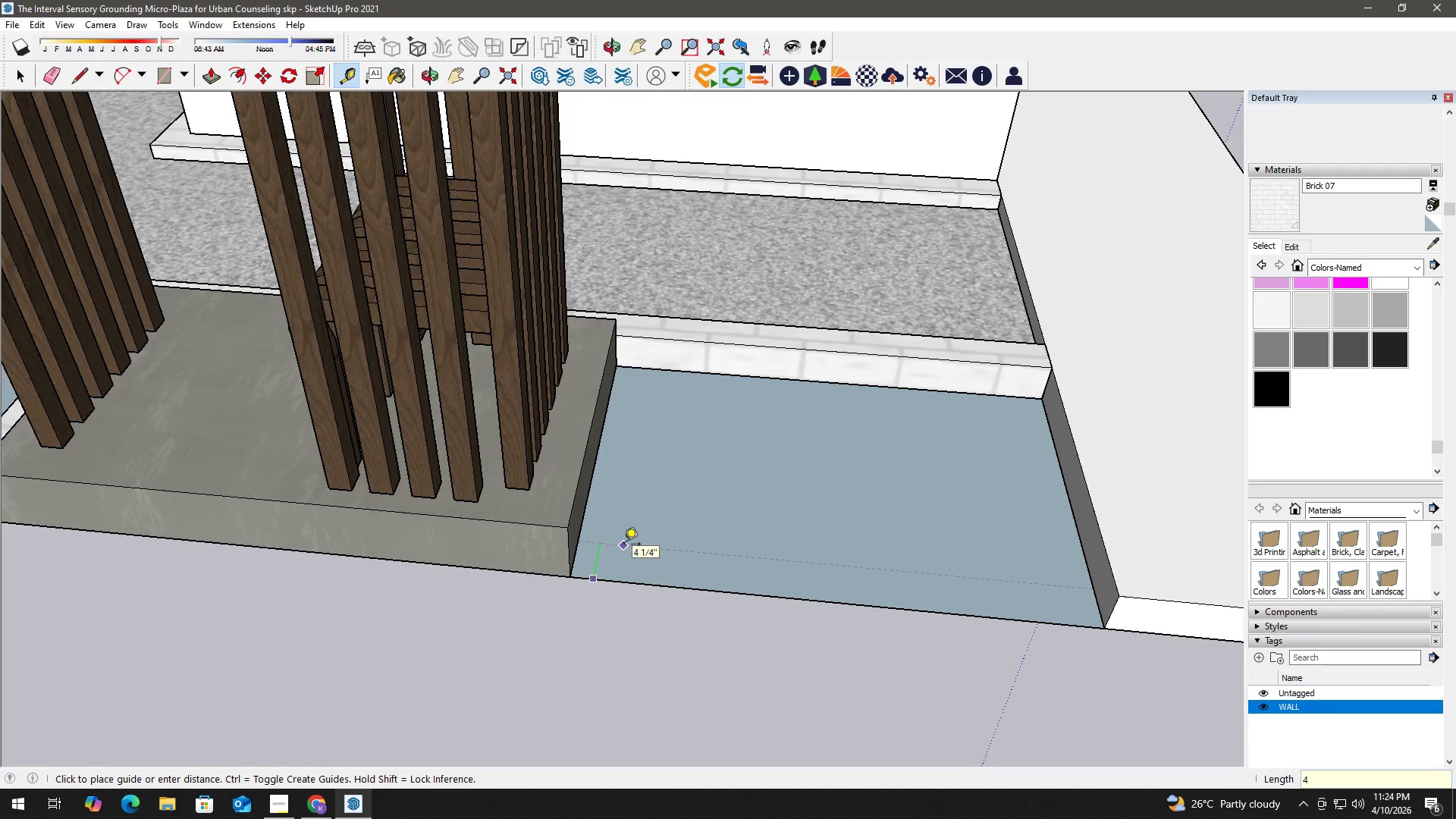 
key(Shift+Quote)
 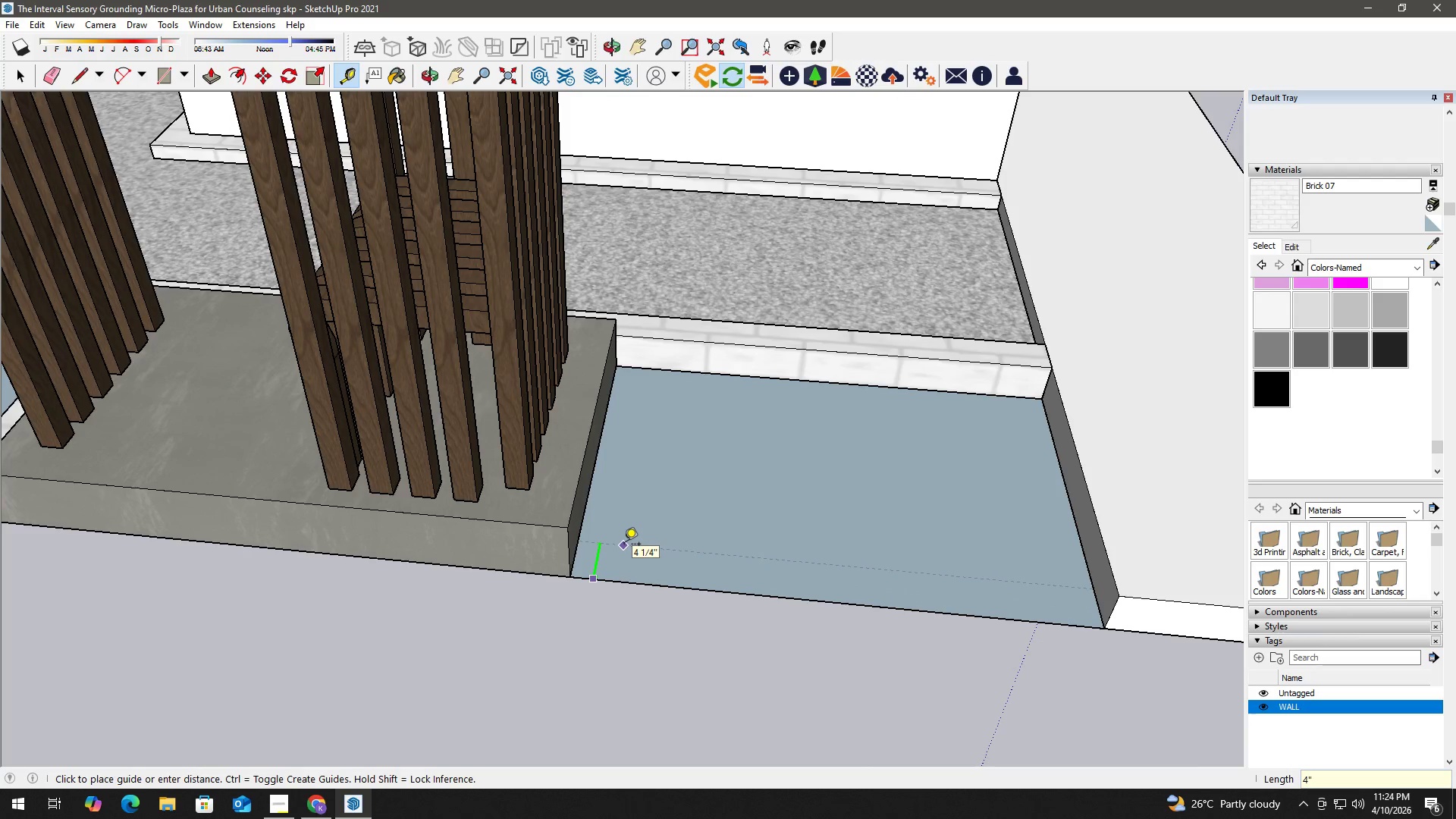 
key(Enter)
 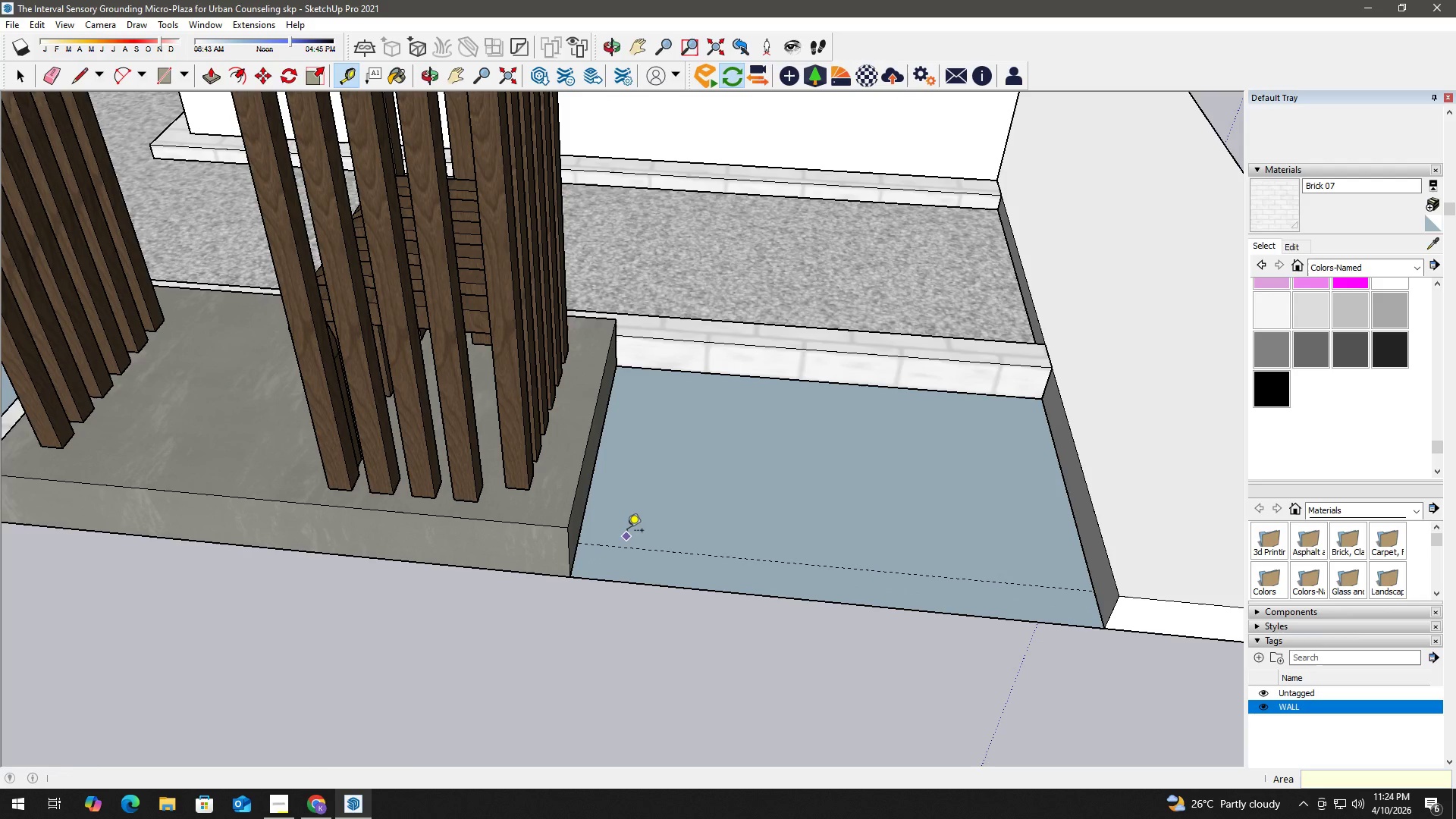 
key(Space)
 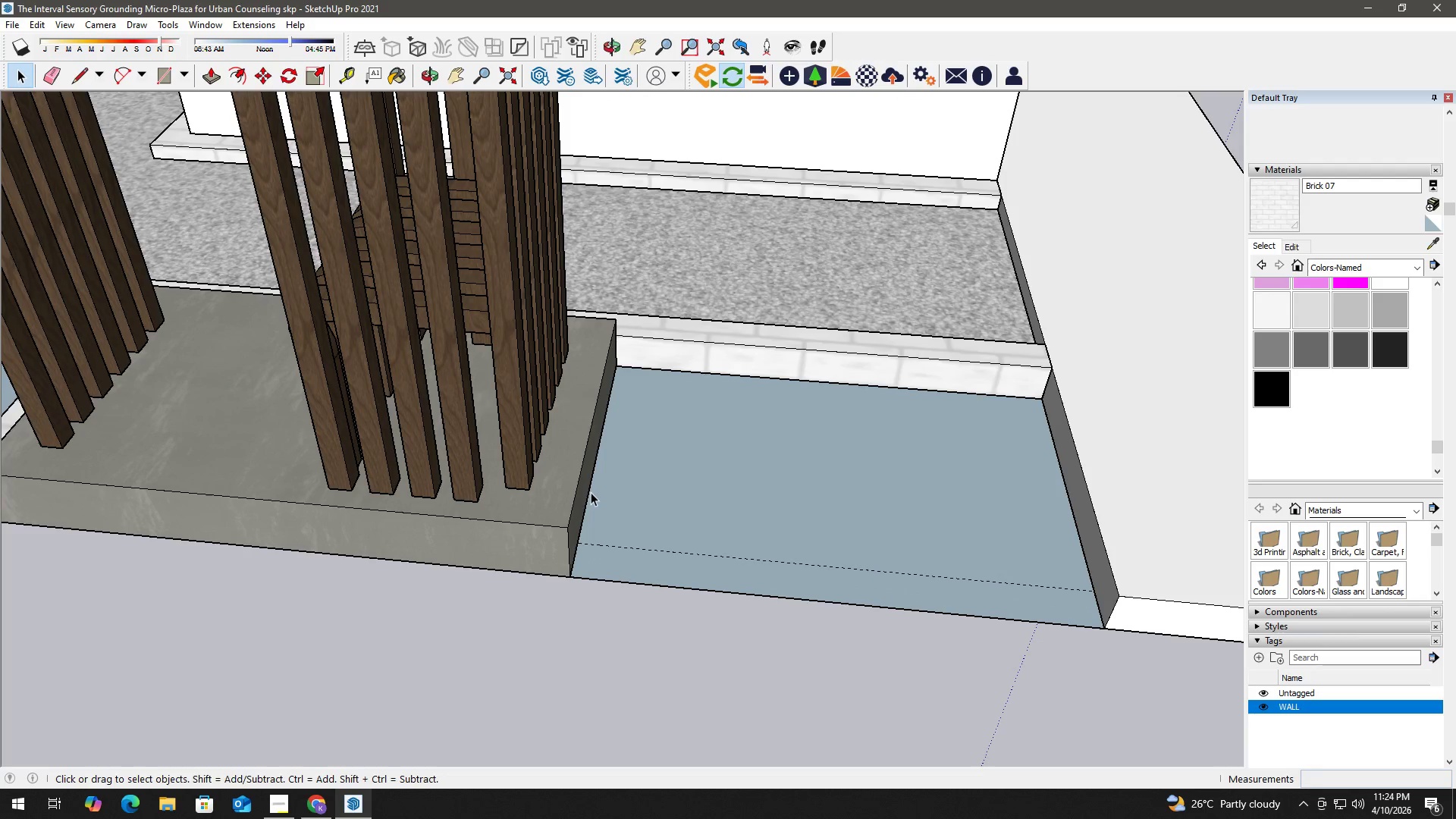 
key(T)
 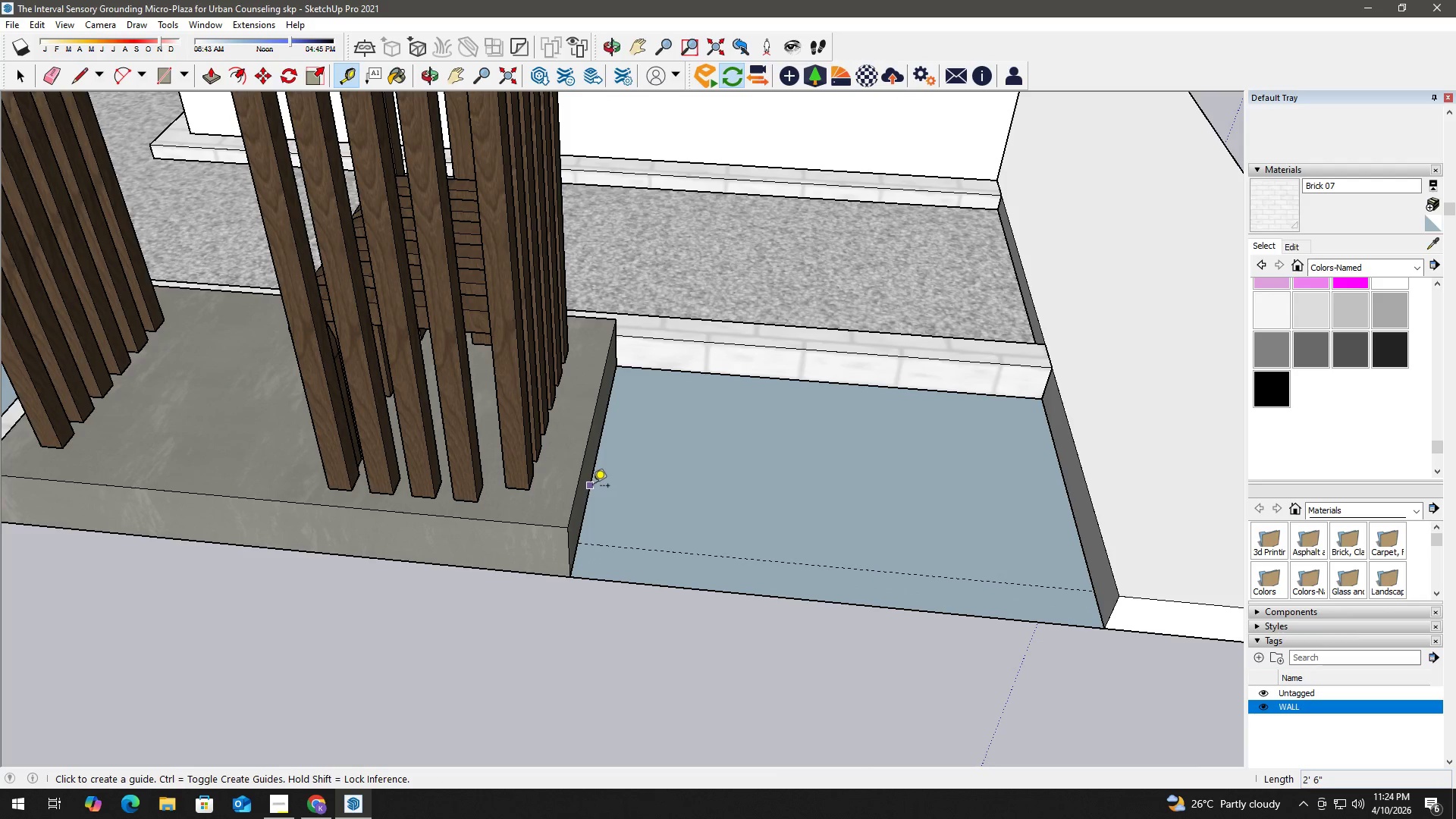 
left_click([592, 486])
 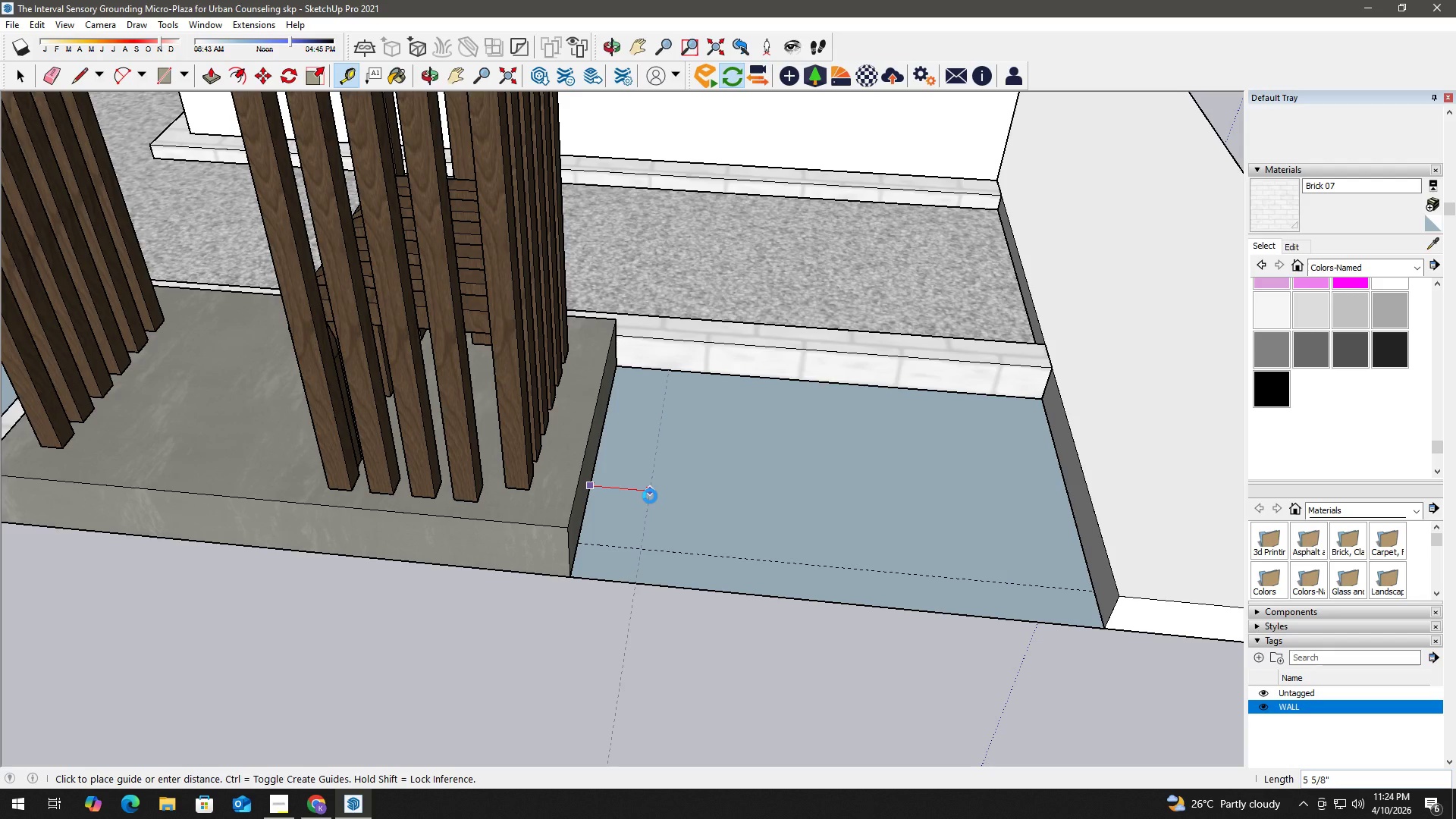 
key(Numpad4)
 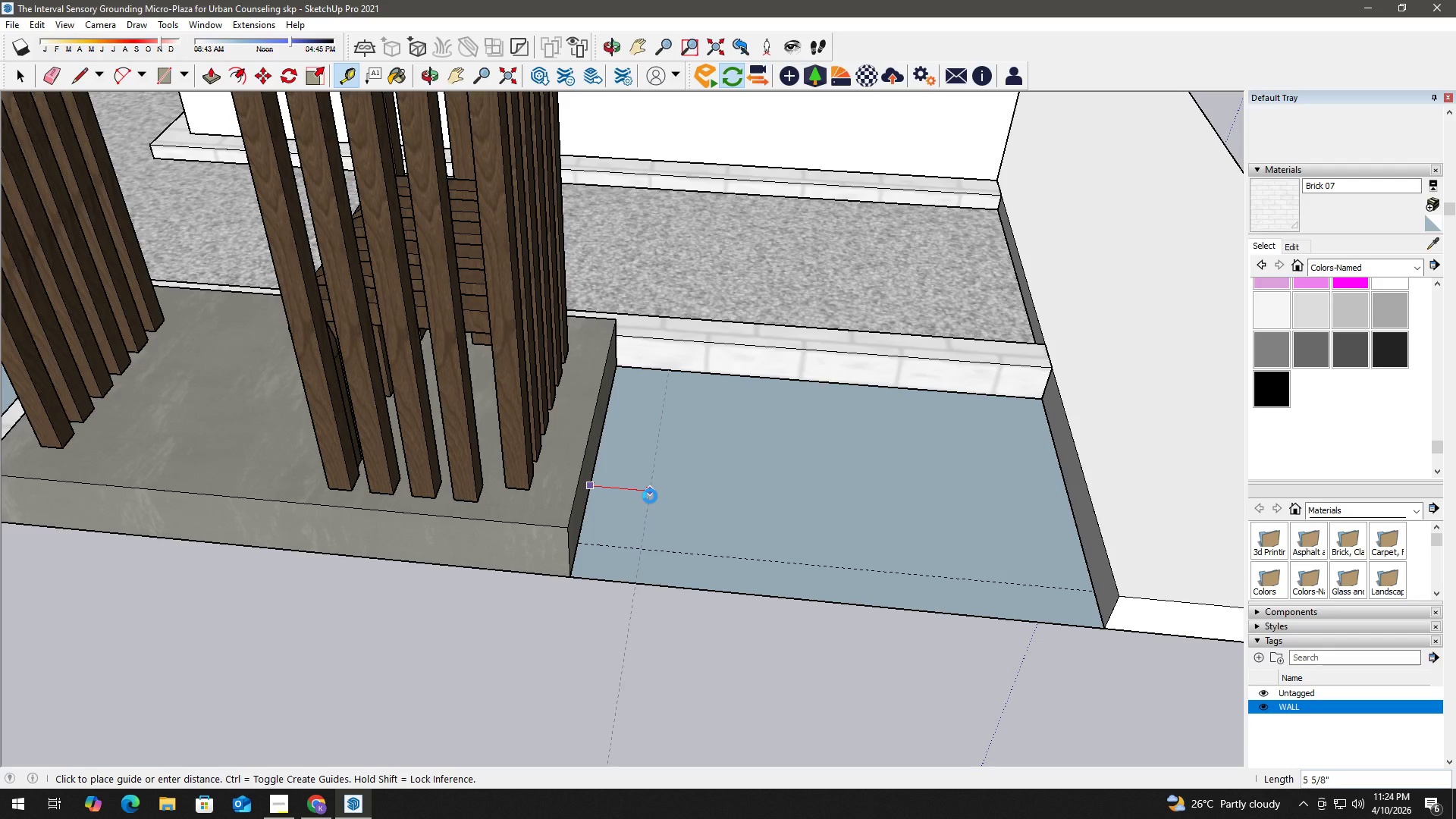 
key(Shift+Quote)
 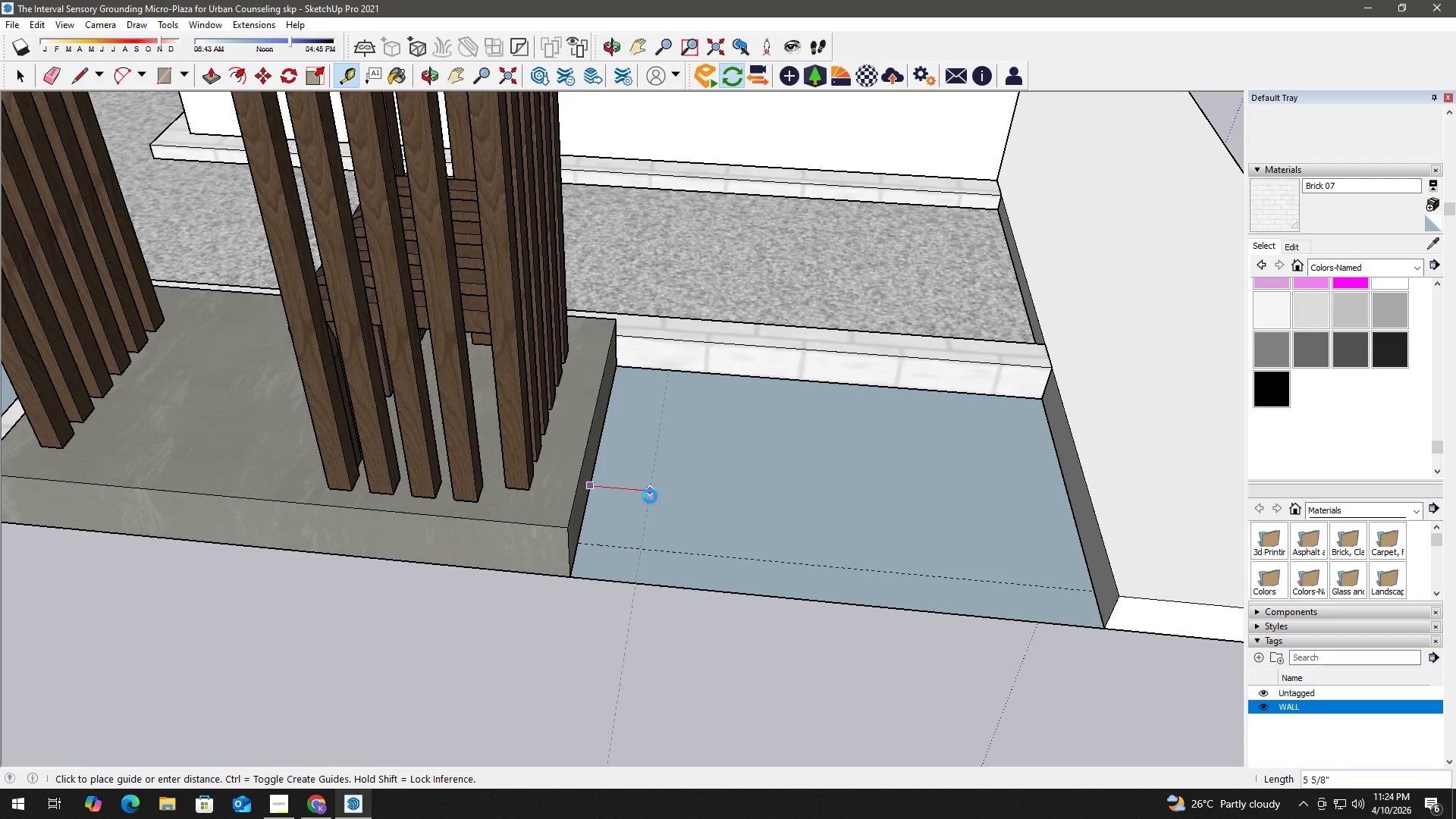 
key(Enter)
 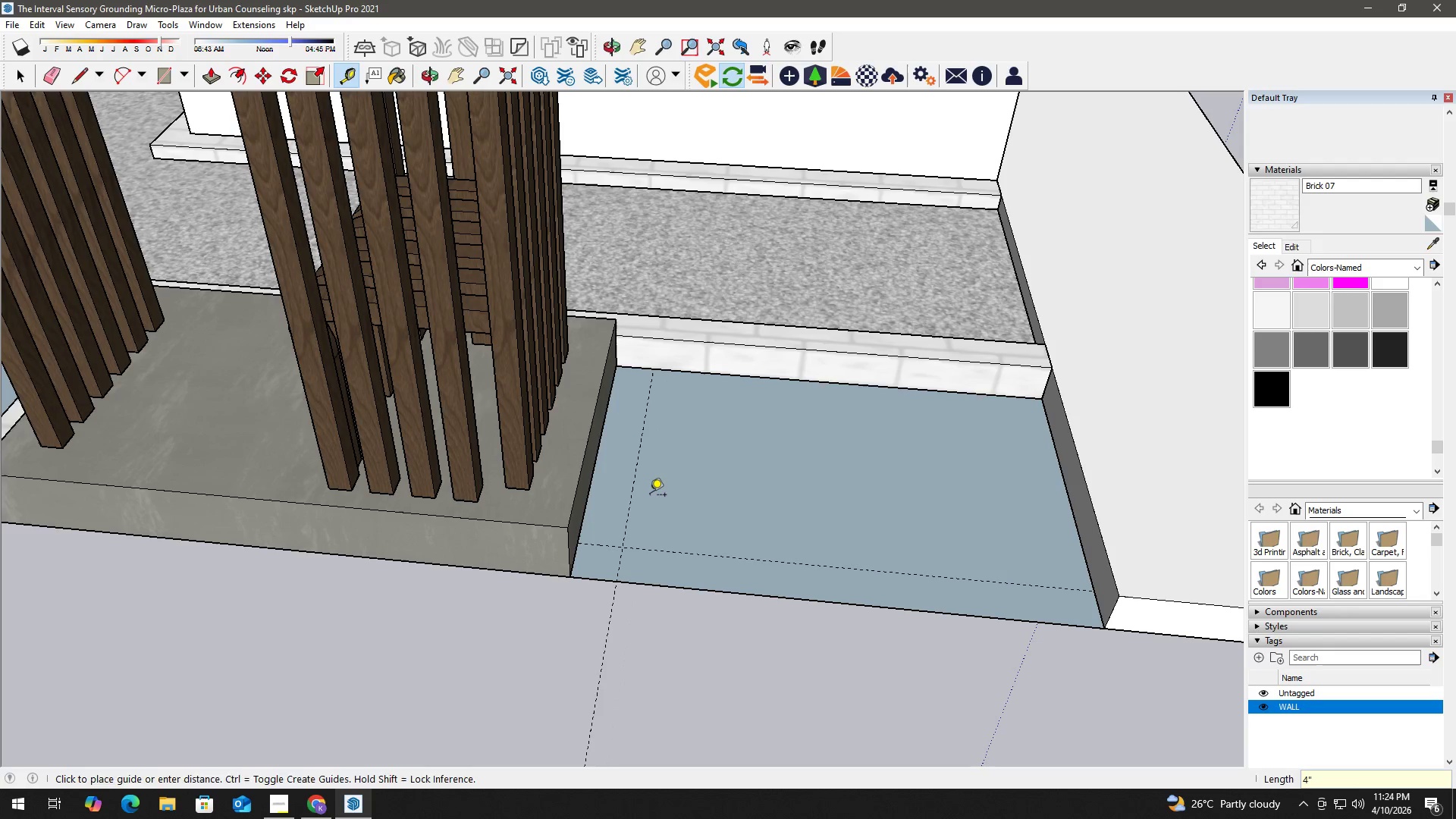 
key(Space)
 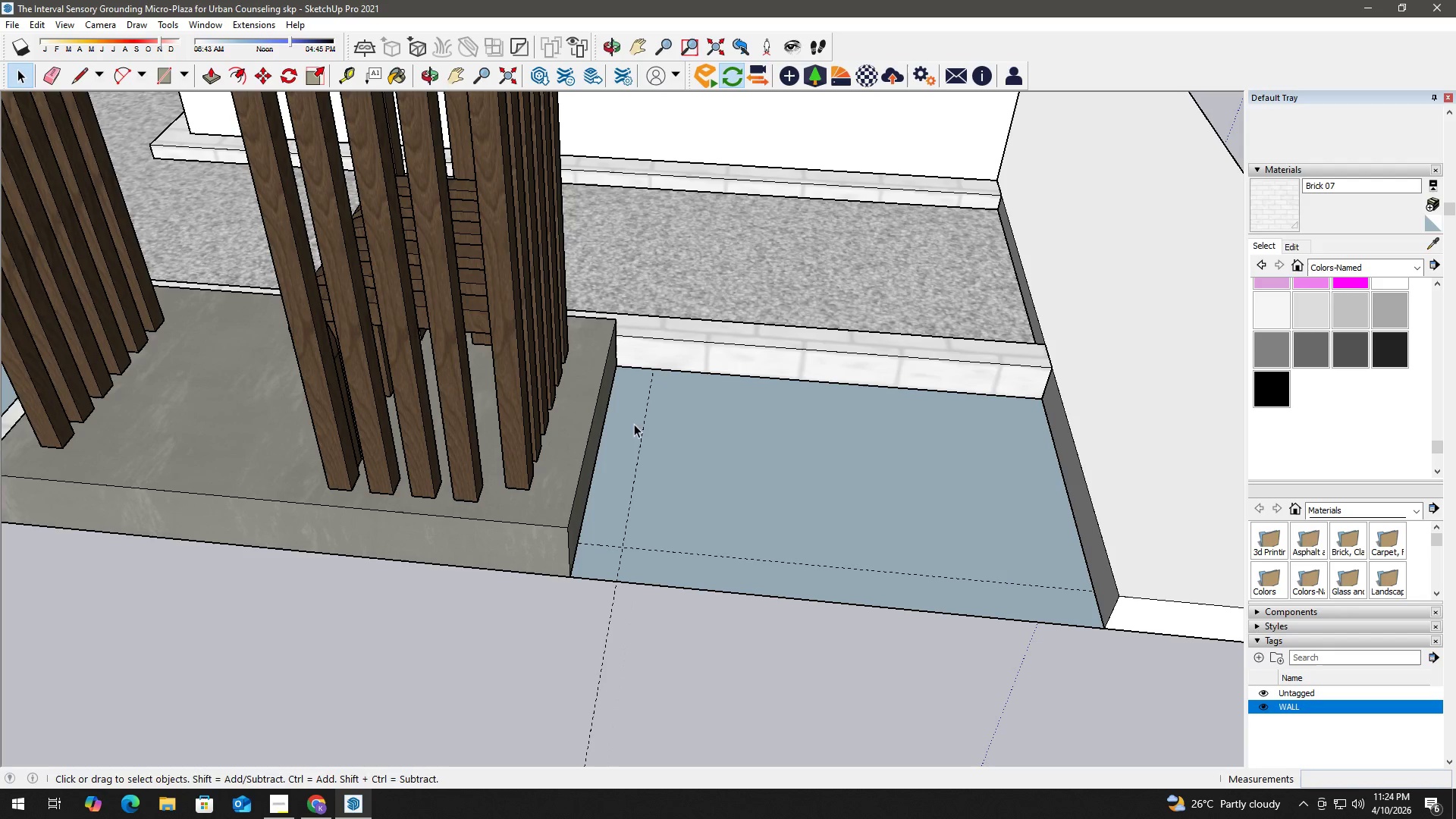 
key(R)
 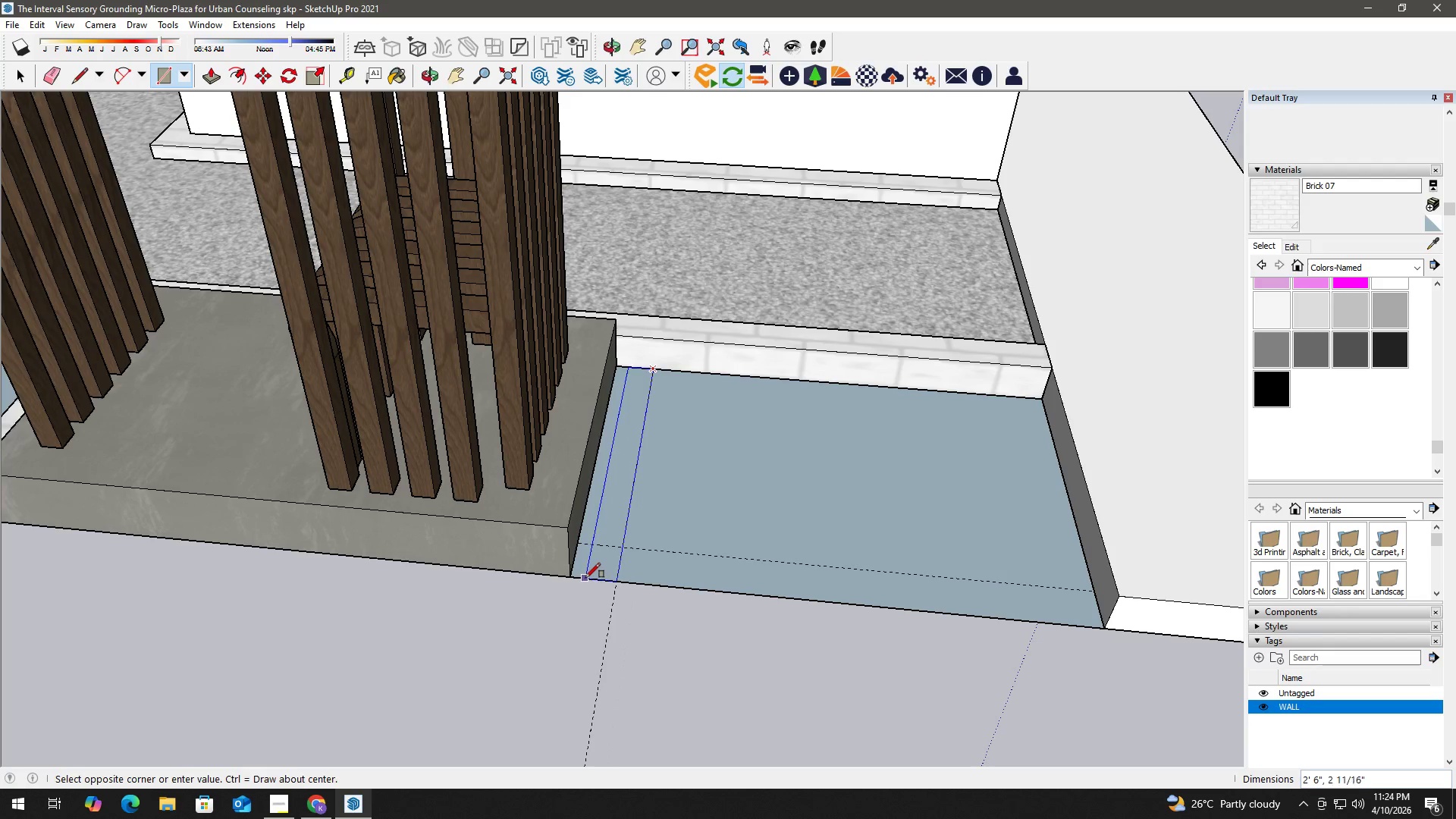 
left_click([574, 578])
 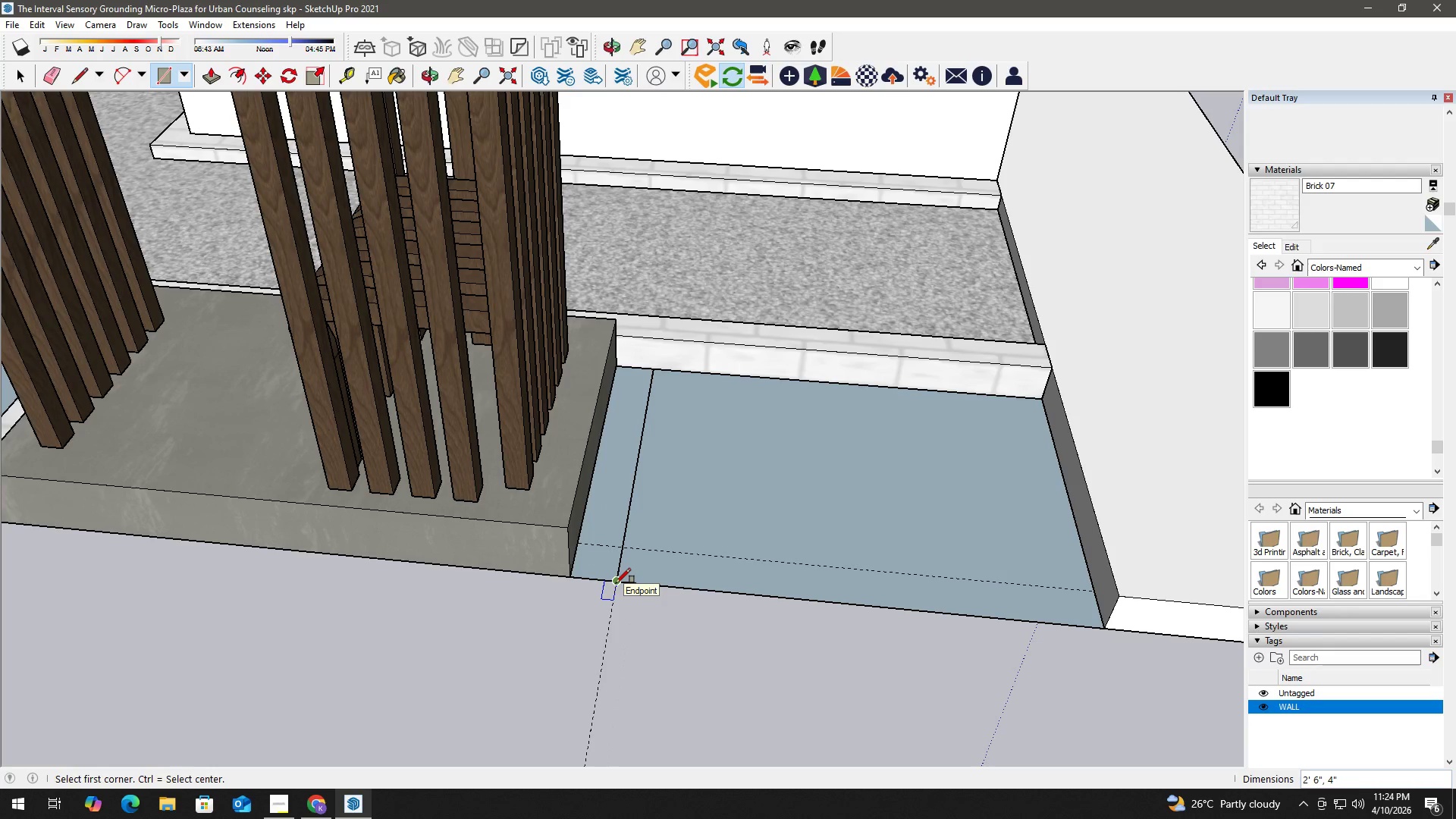 
key(R)
 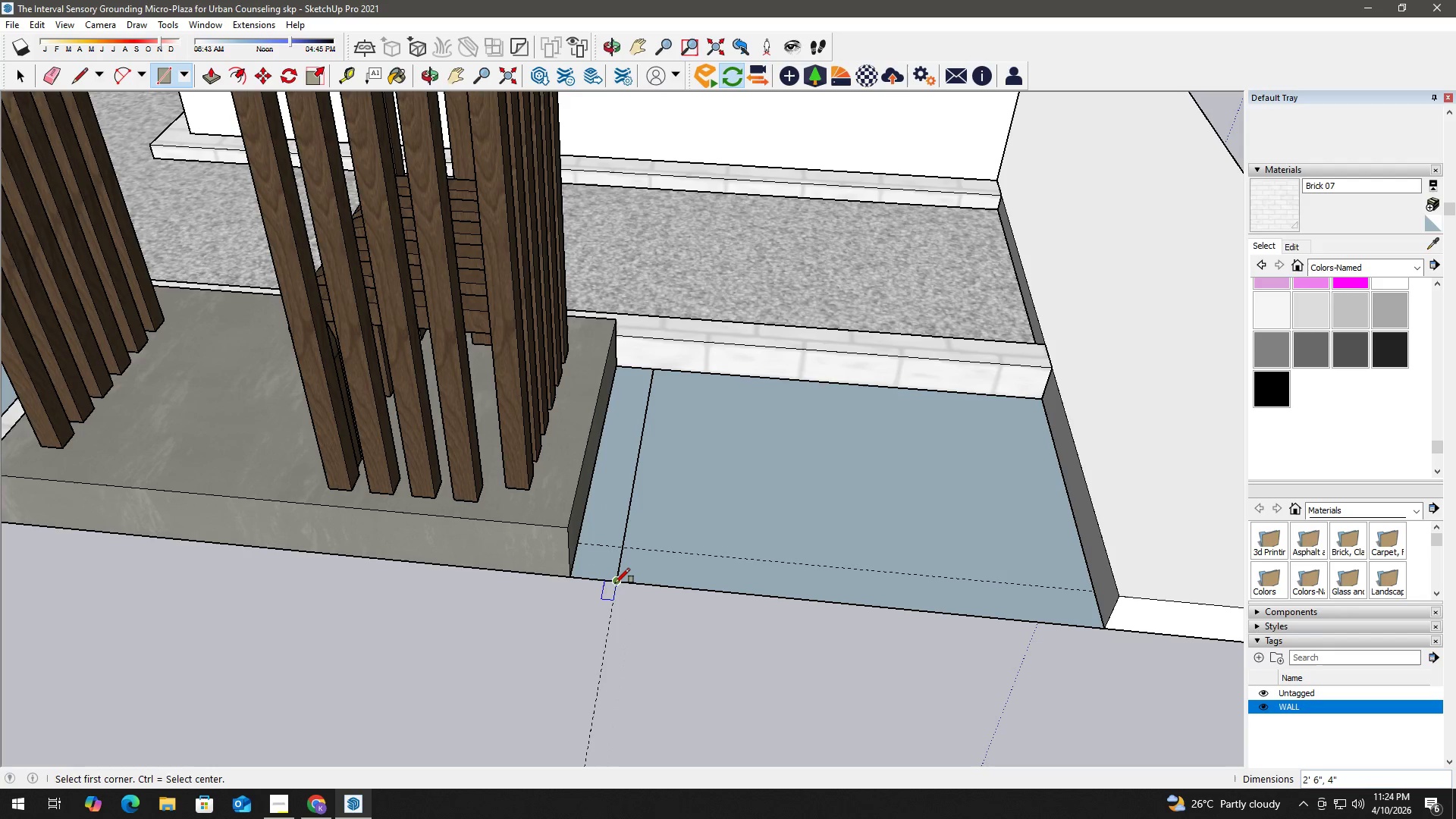 
left_click_drag(start_coordinate=[615, 583], to_coordinate=[652, 583])
 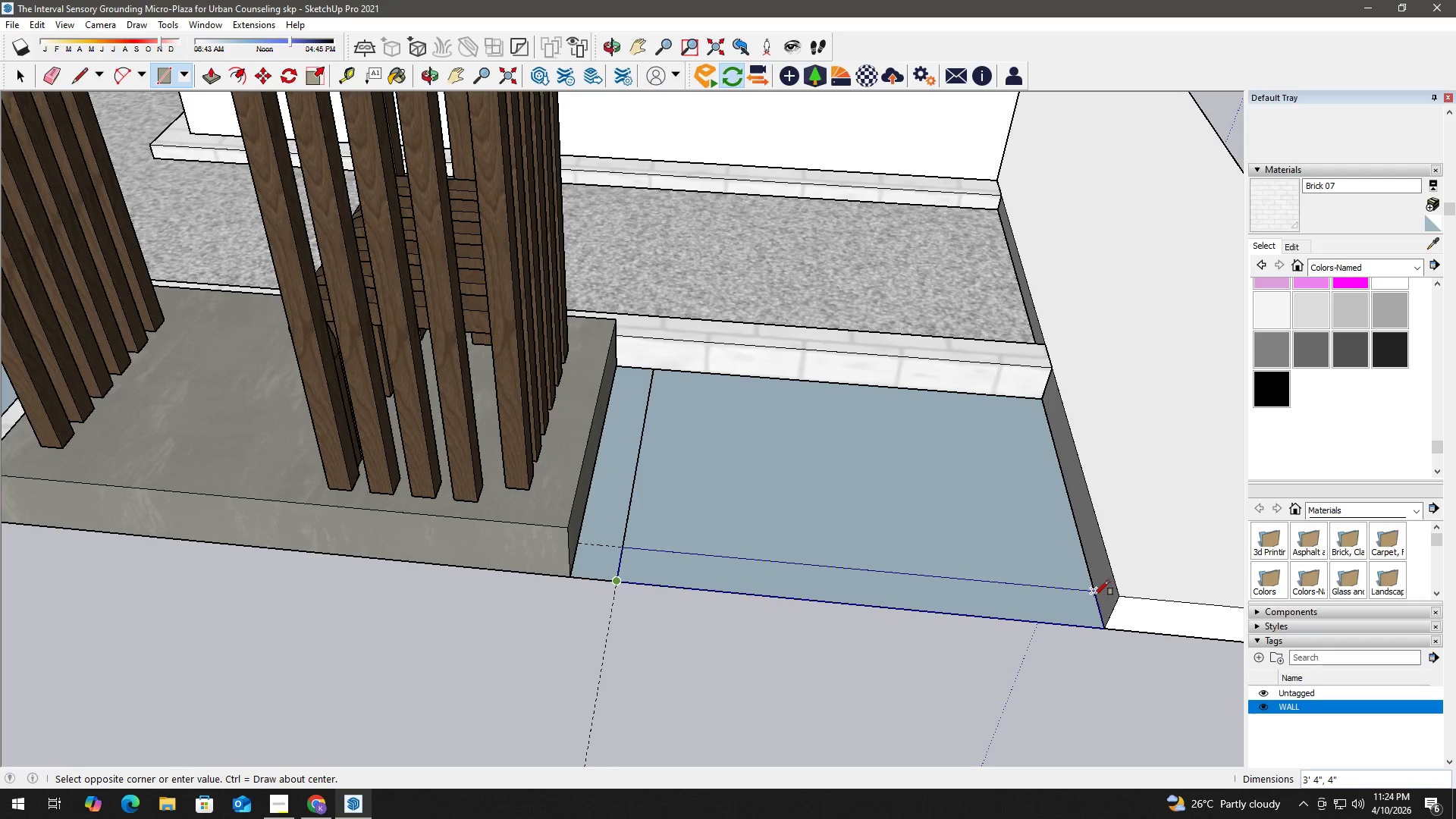 
left_click([1094, 595])
 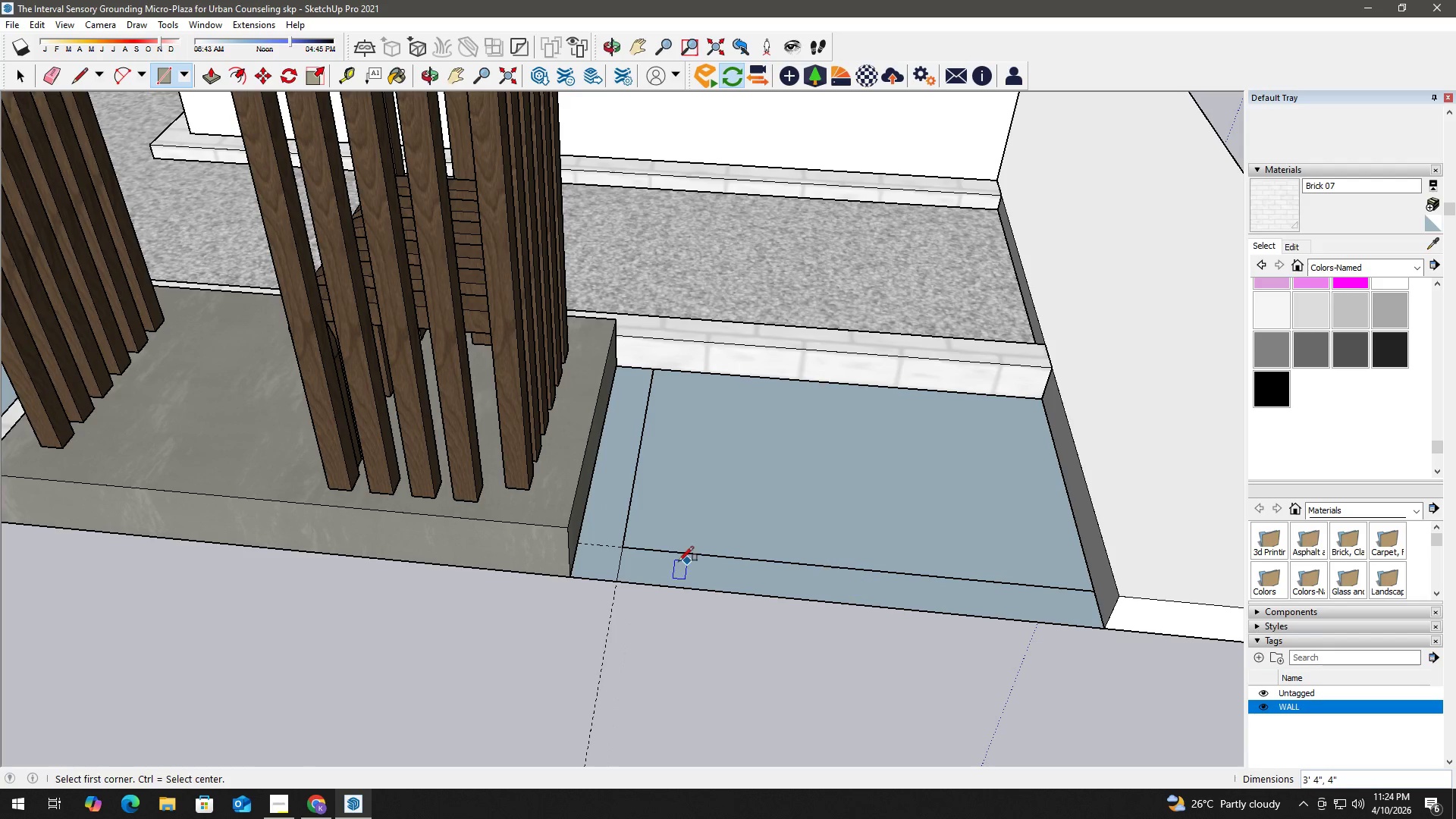 
key(Space)
 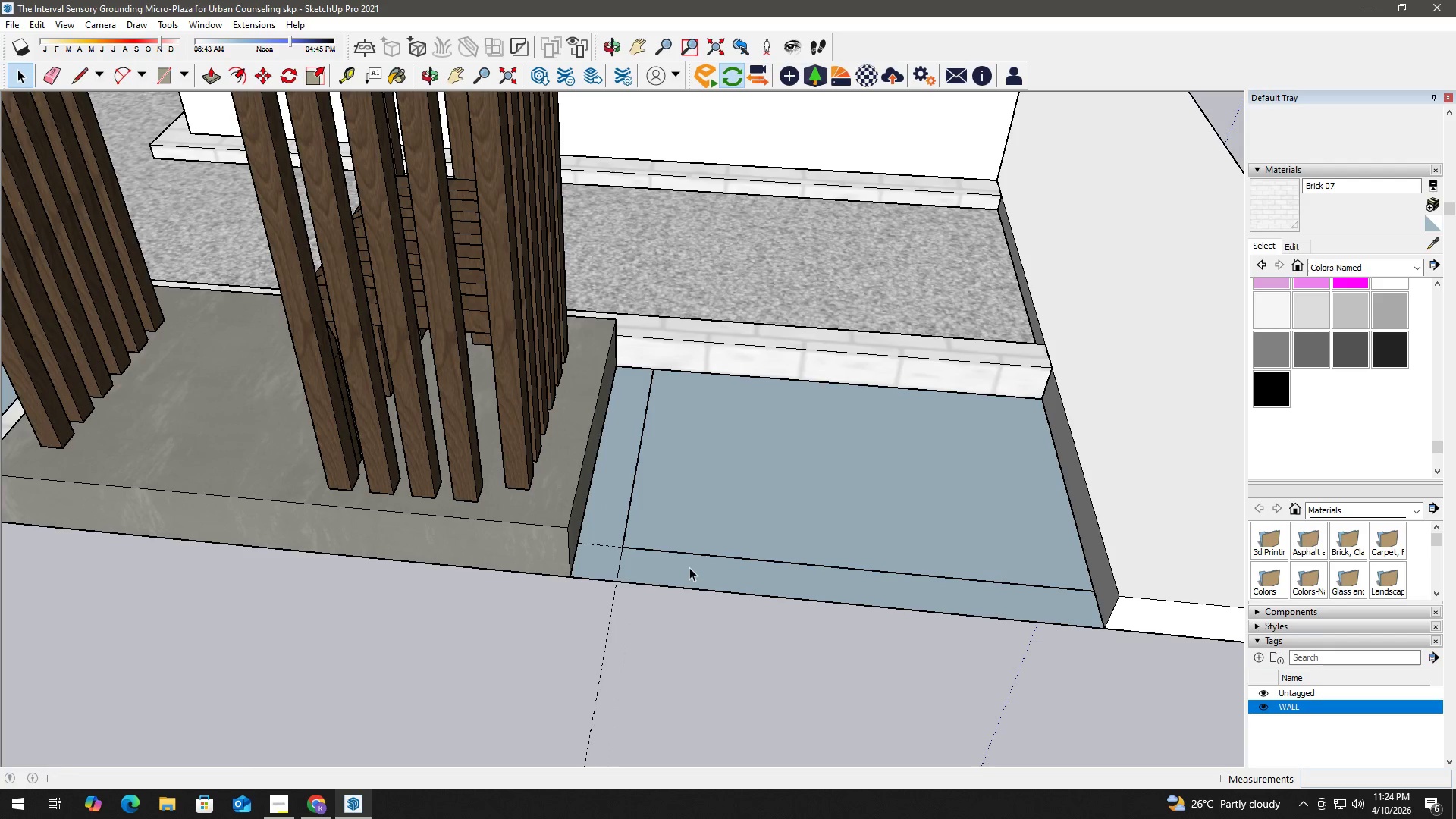 
key(E)
 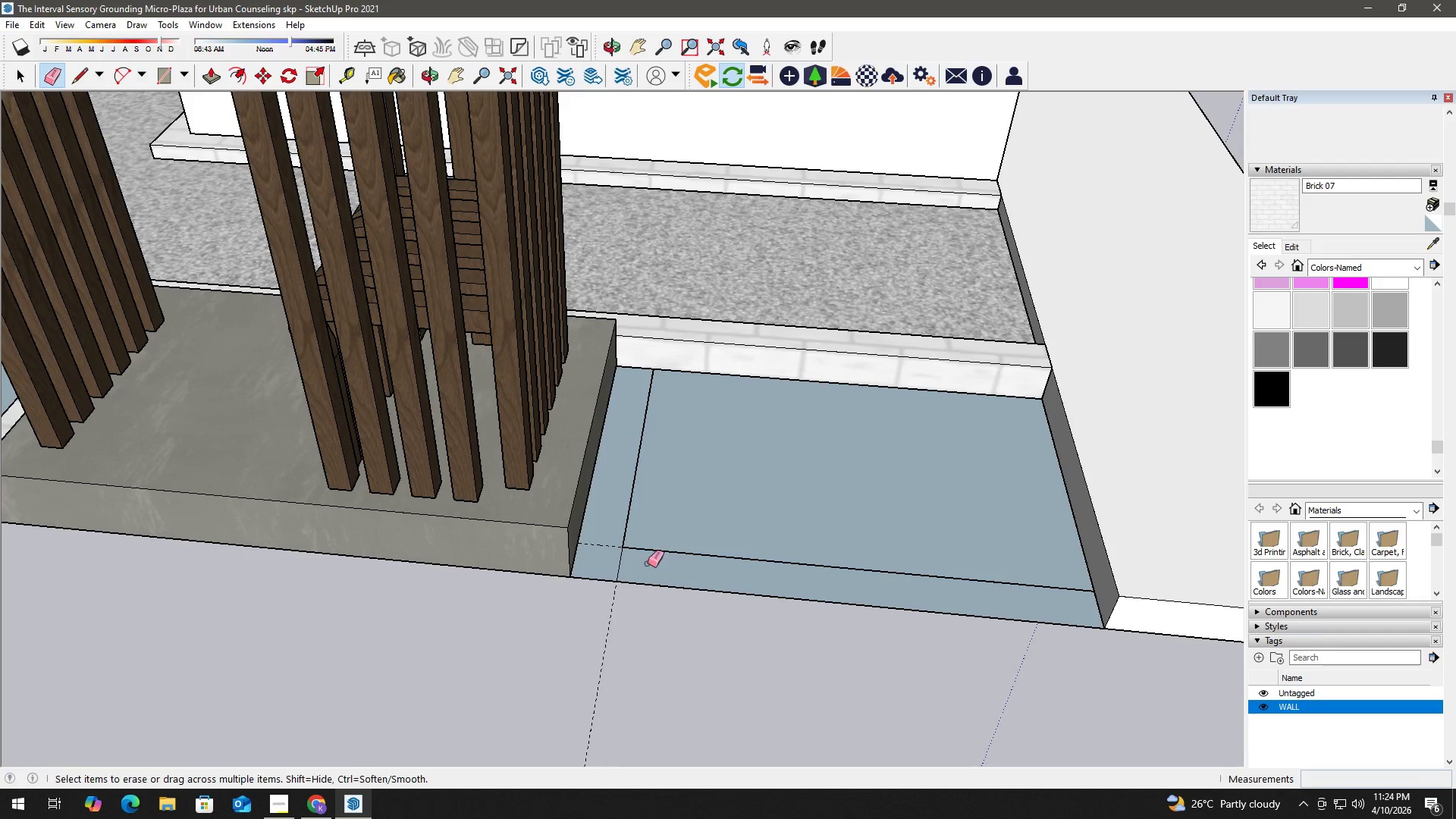 
left_click_drag(start_coordinate=[642, 563], to_coordinate=[604, 540])
 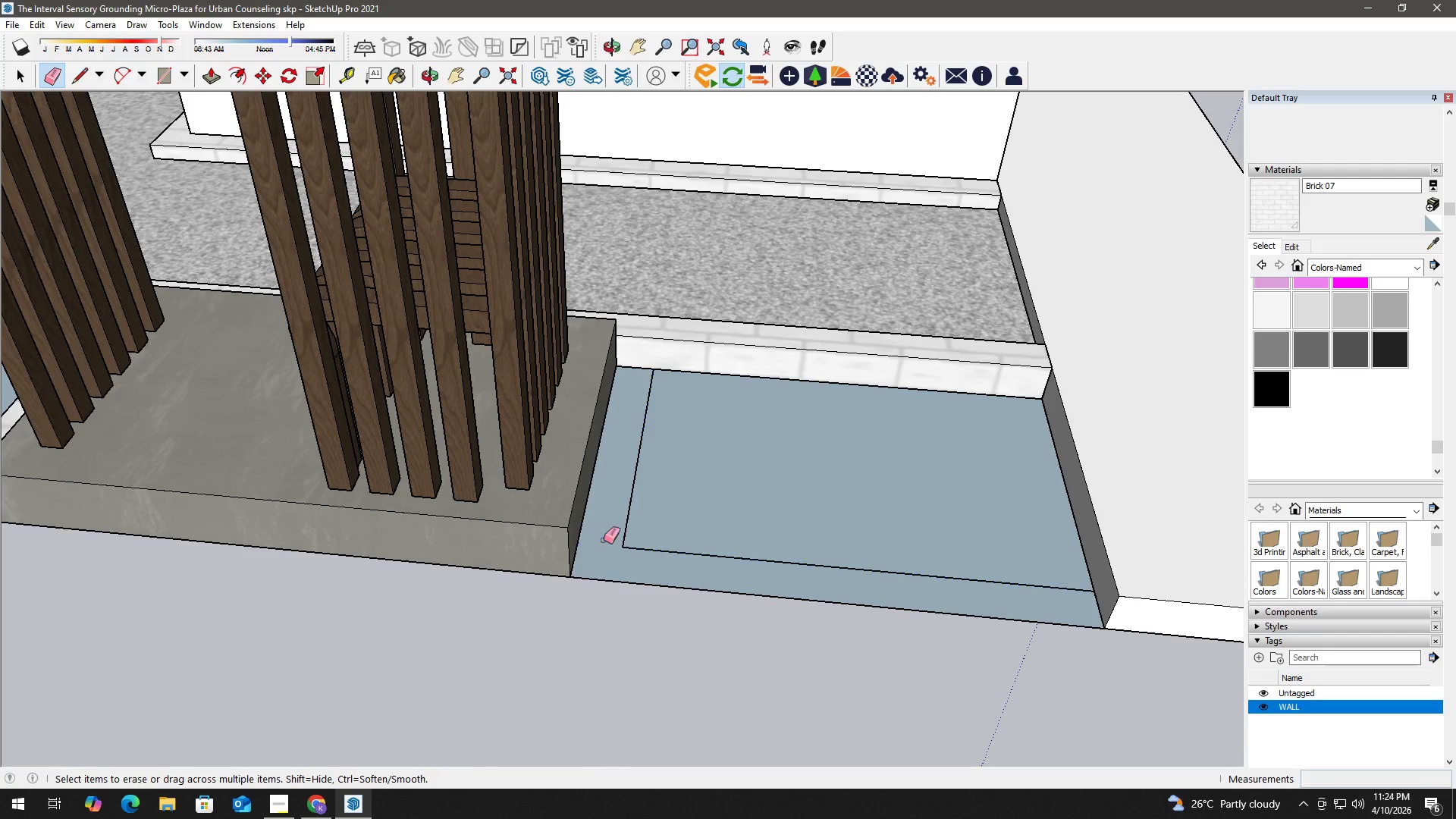 
key(Space)
 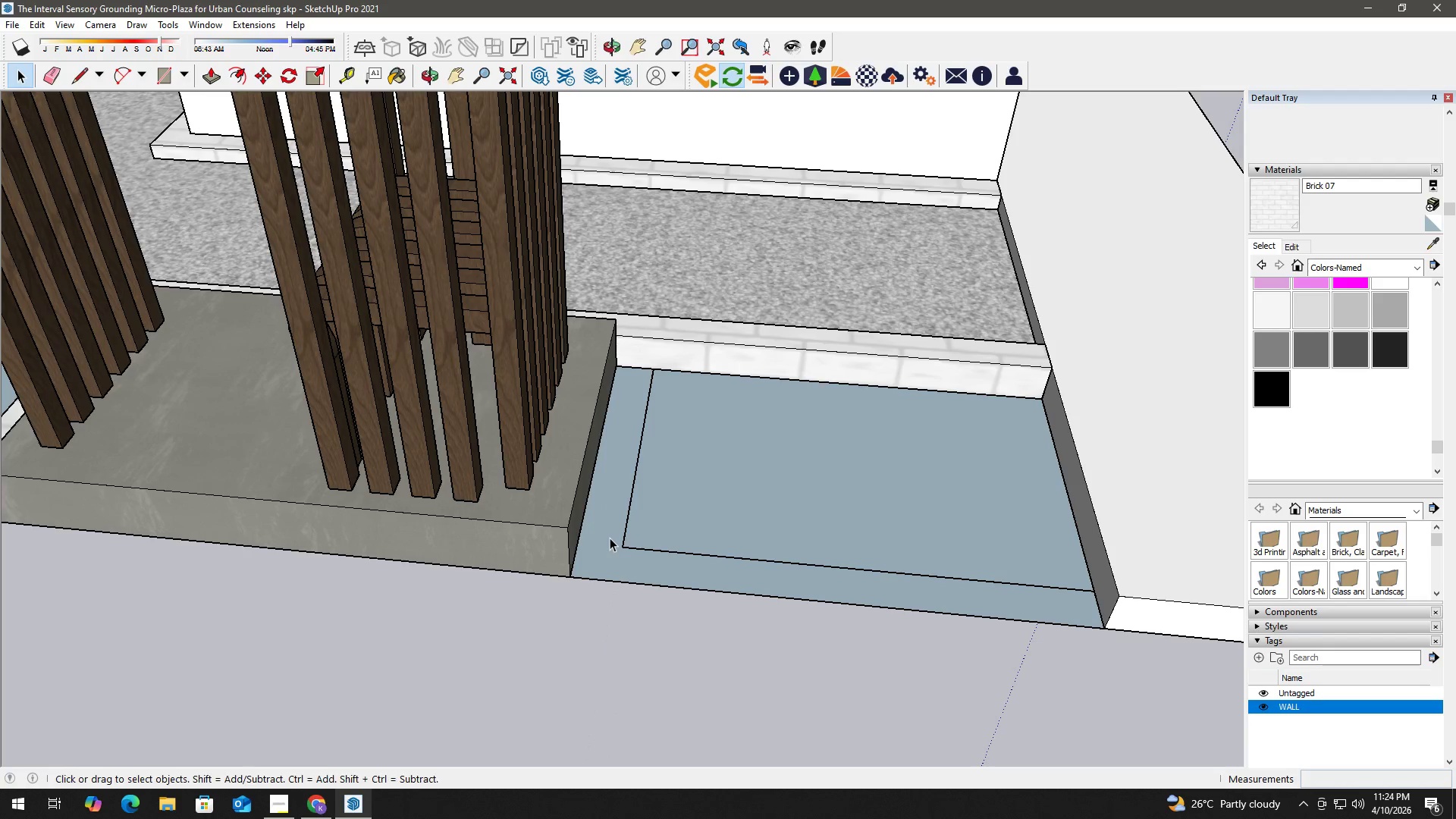 
key(P)
 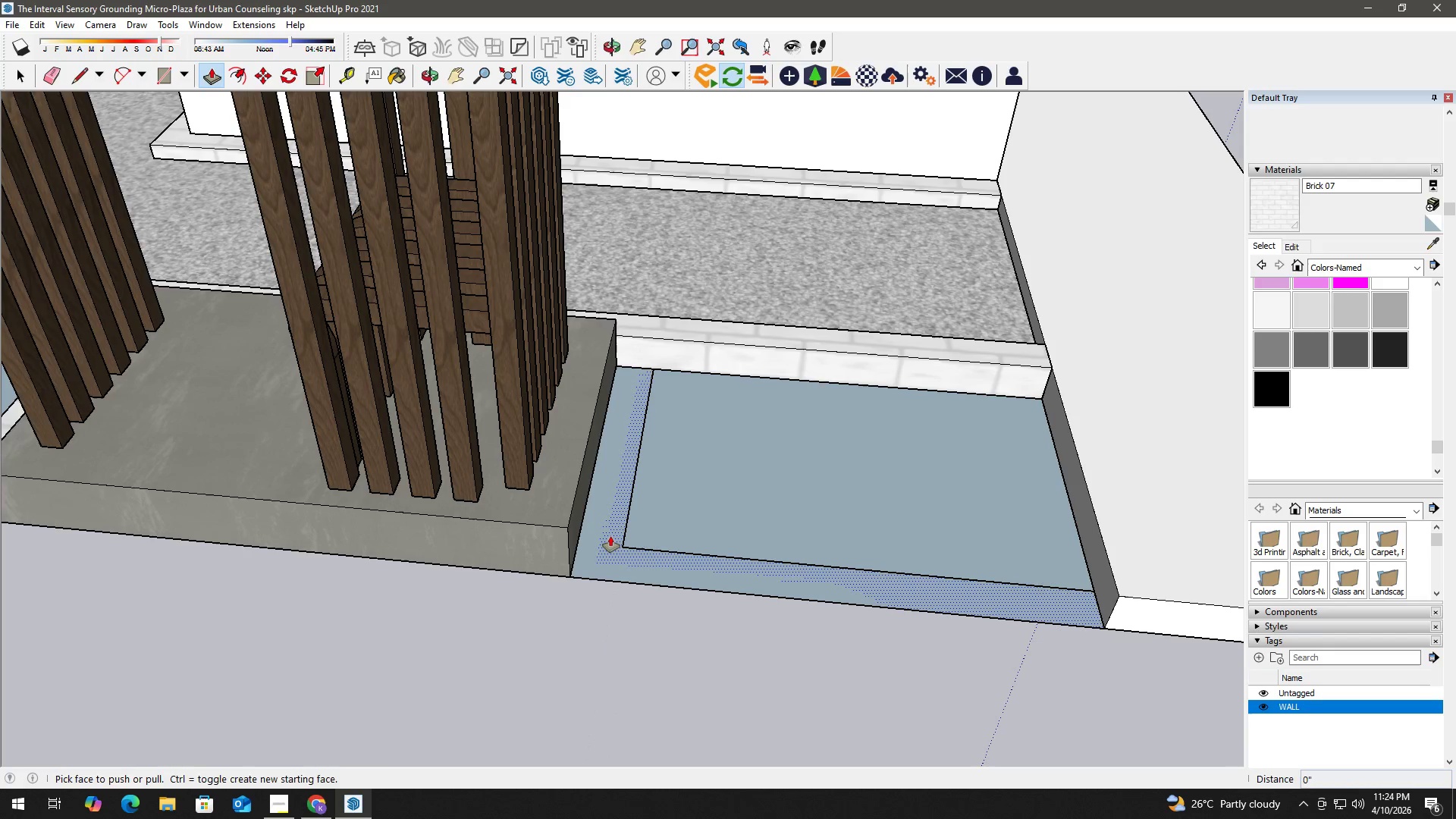 
left_click([610, 536])
 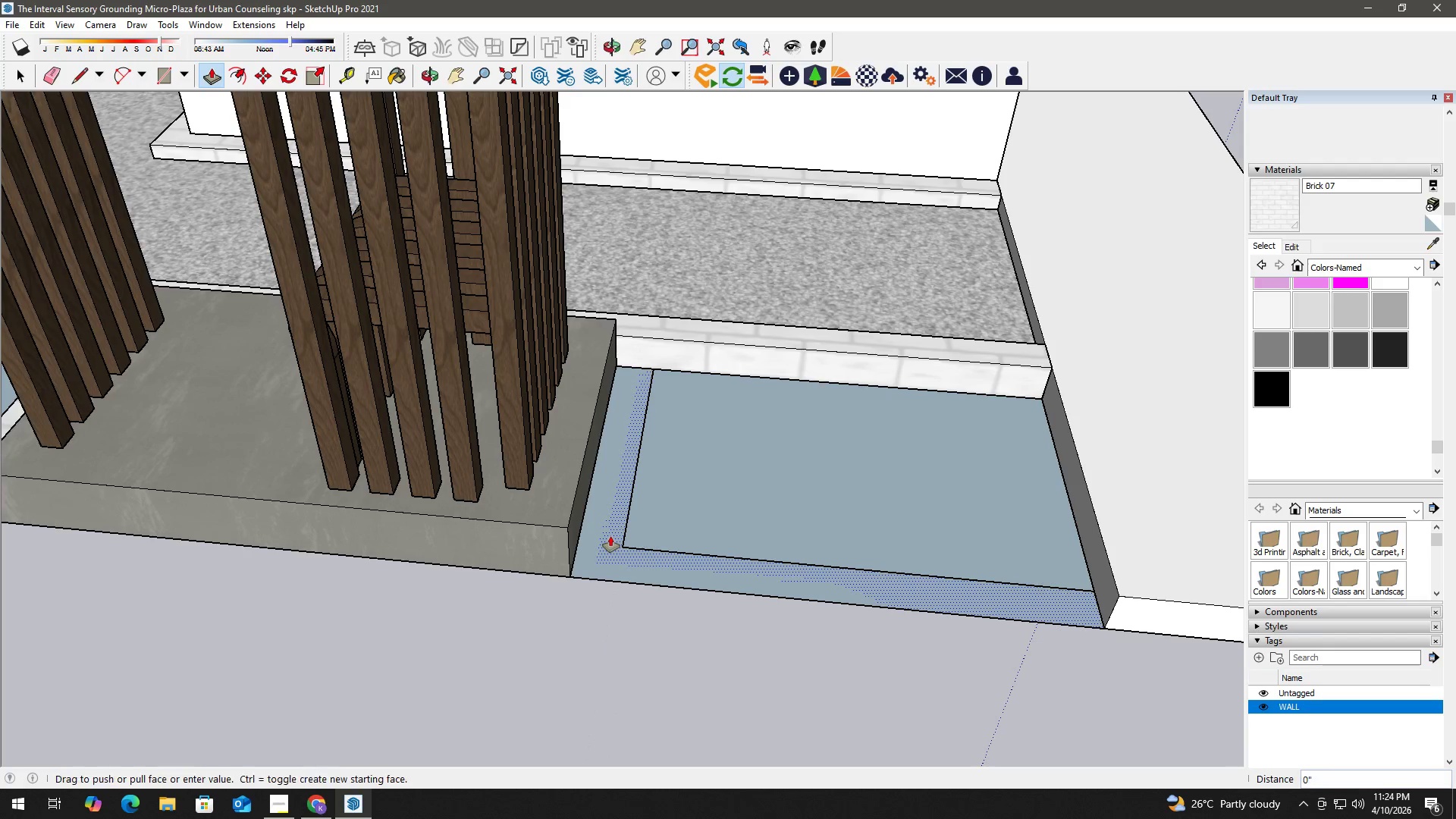 
double_click([610, 536])
 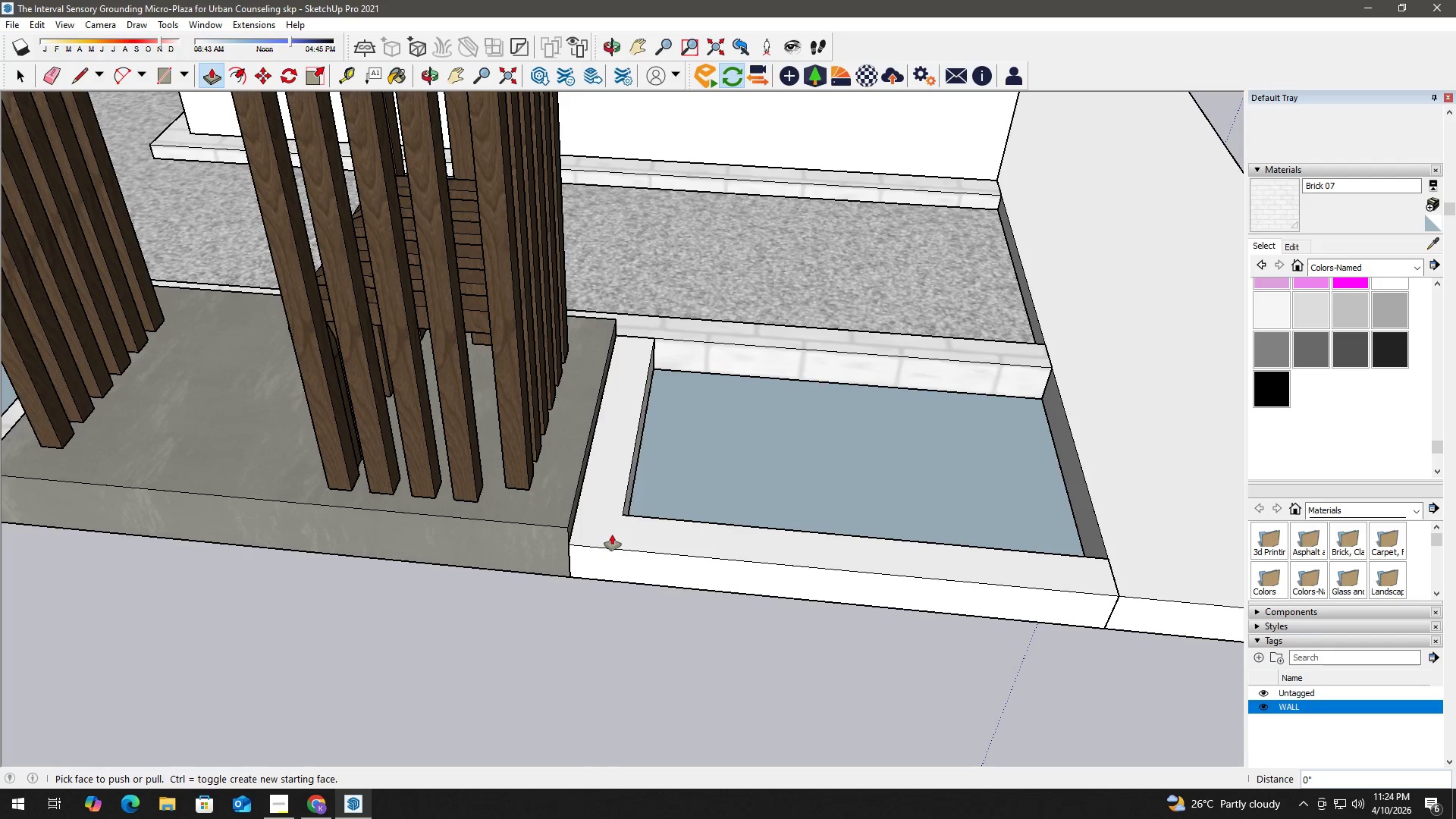 
key(Space)
 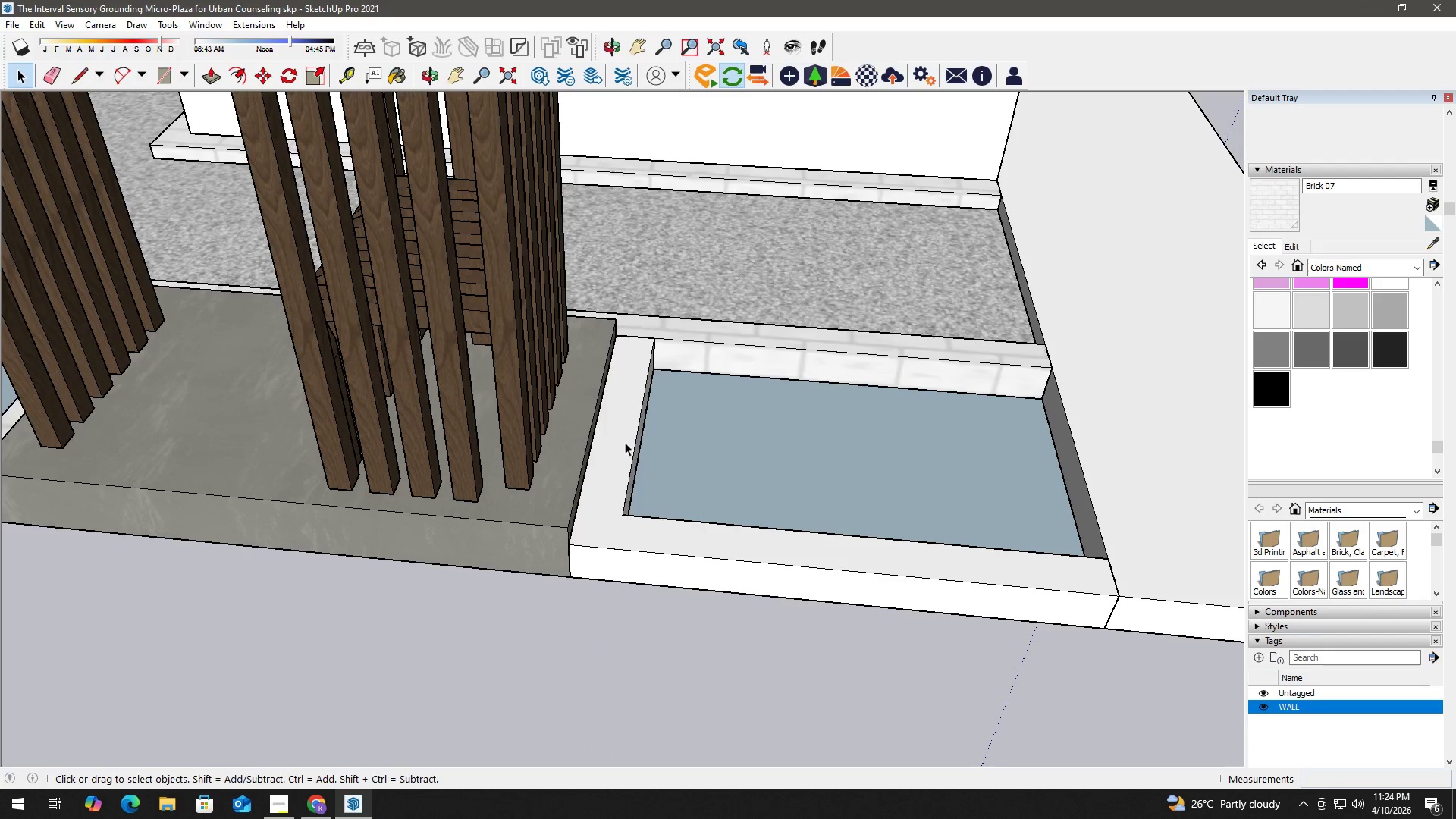 
double_click([625, 442])
 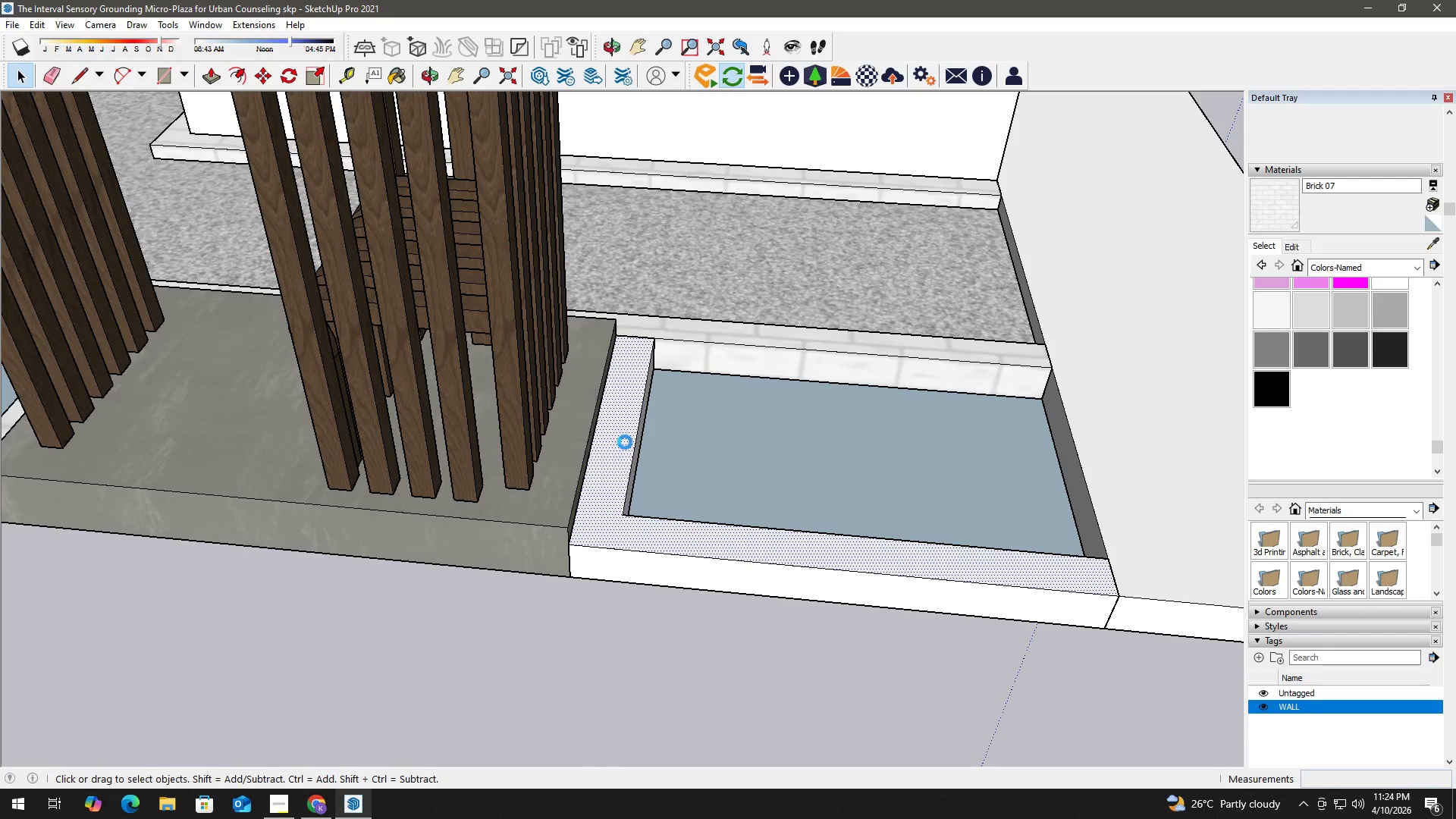 
triple_click([625, 442])
 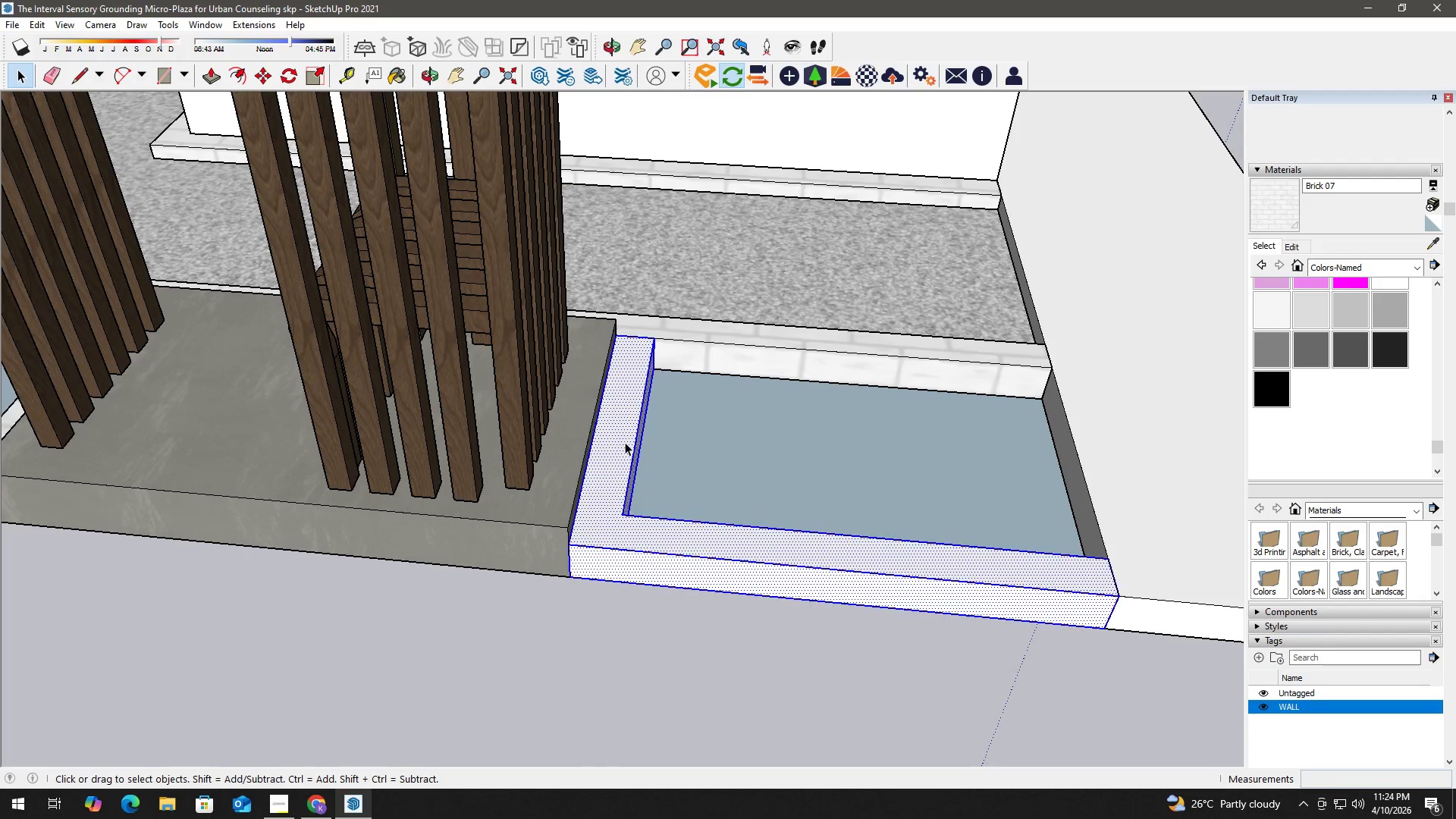 
triple_click([625, 442])
 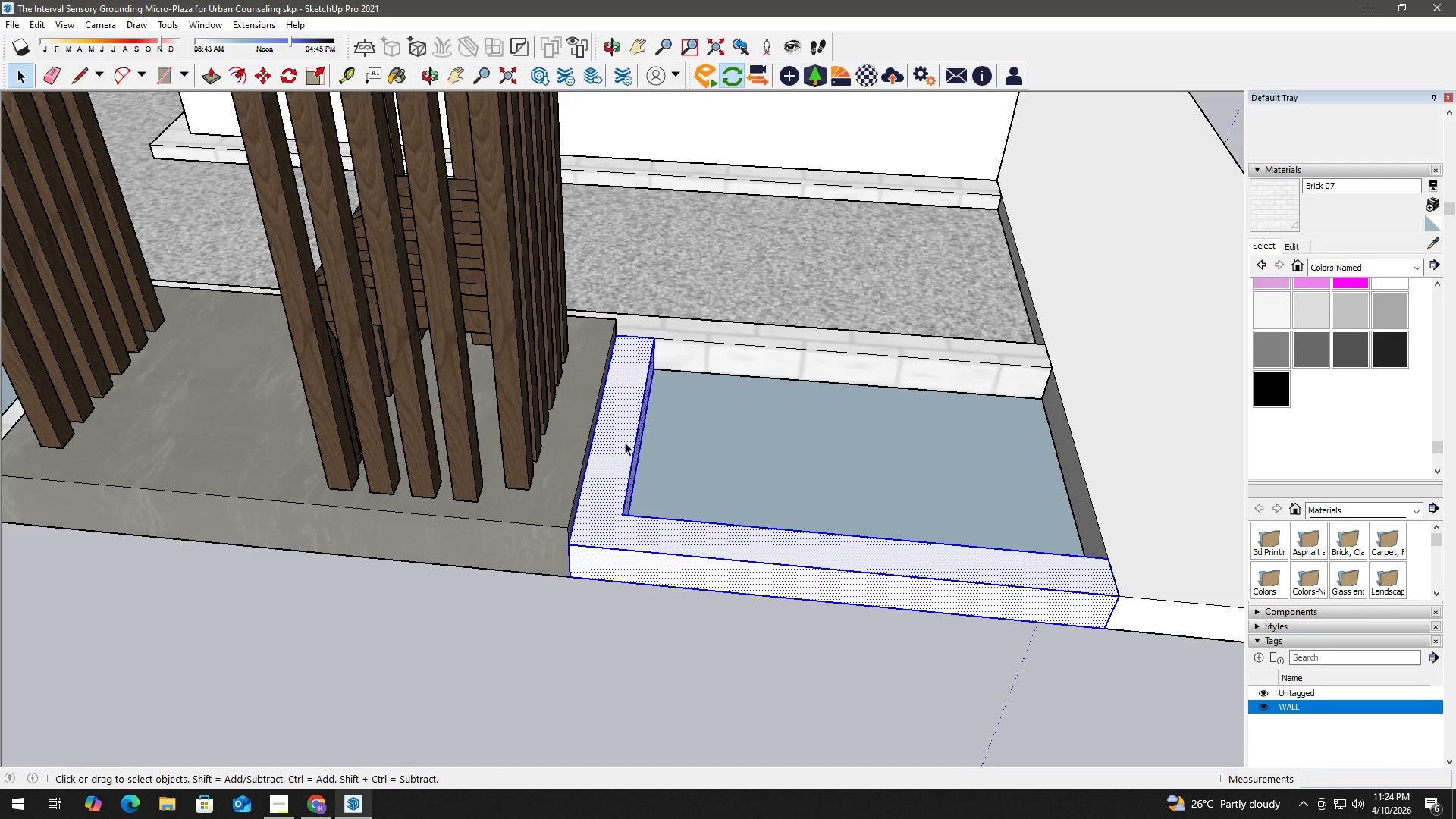 
key(B)
 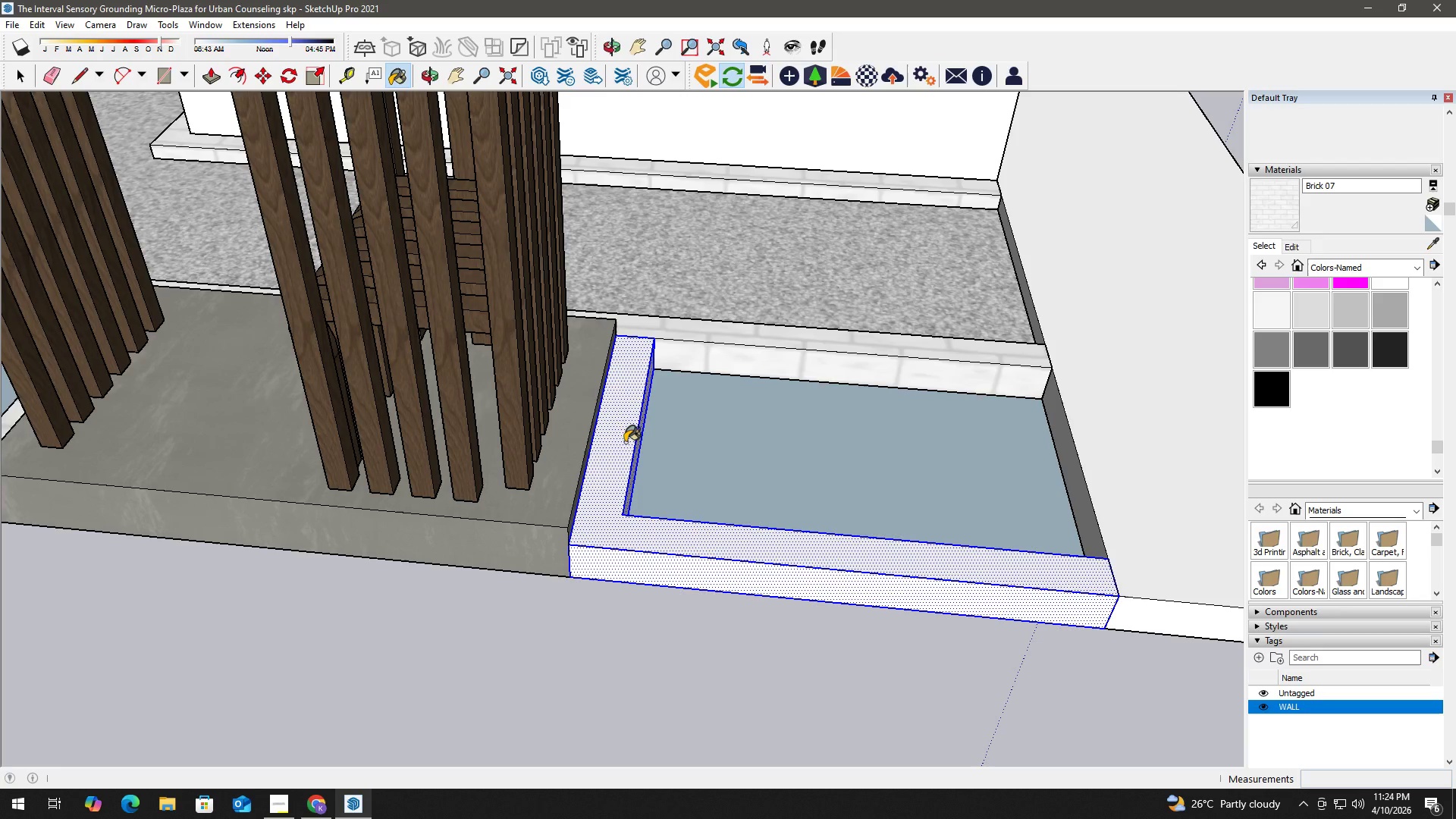 
triple_click([625, 442])
 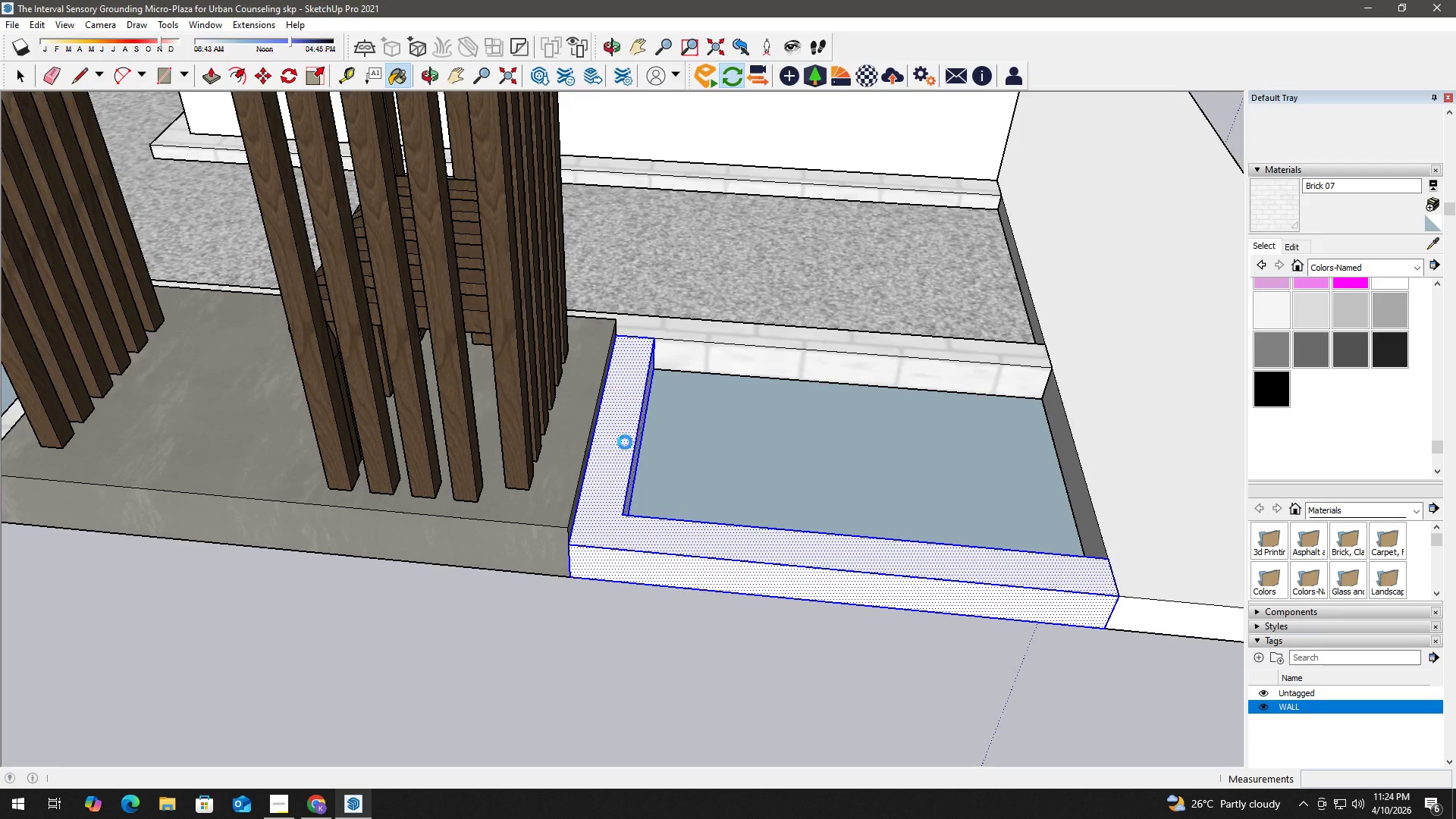 
triple_click([625, 442])
 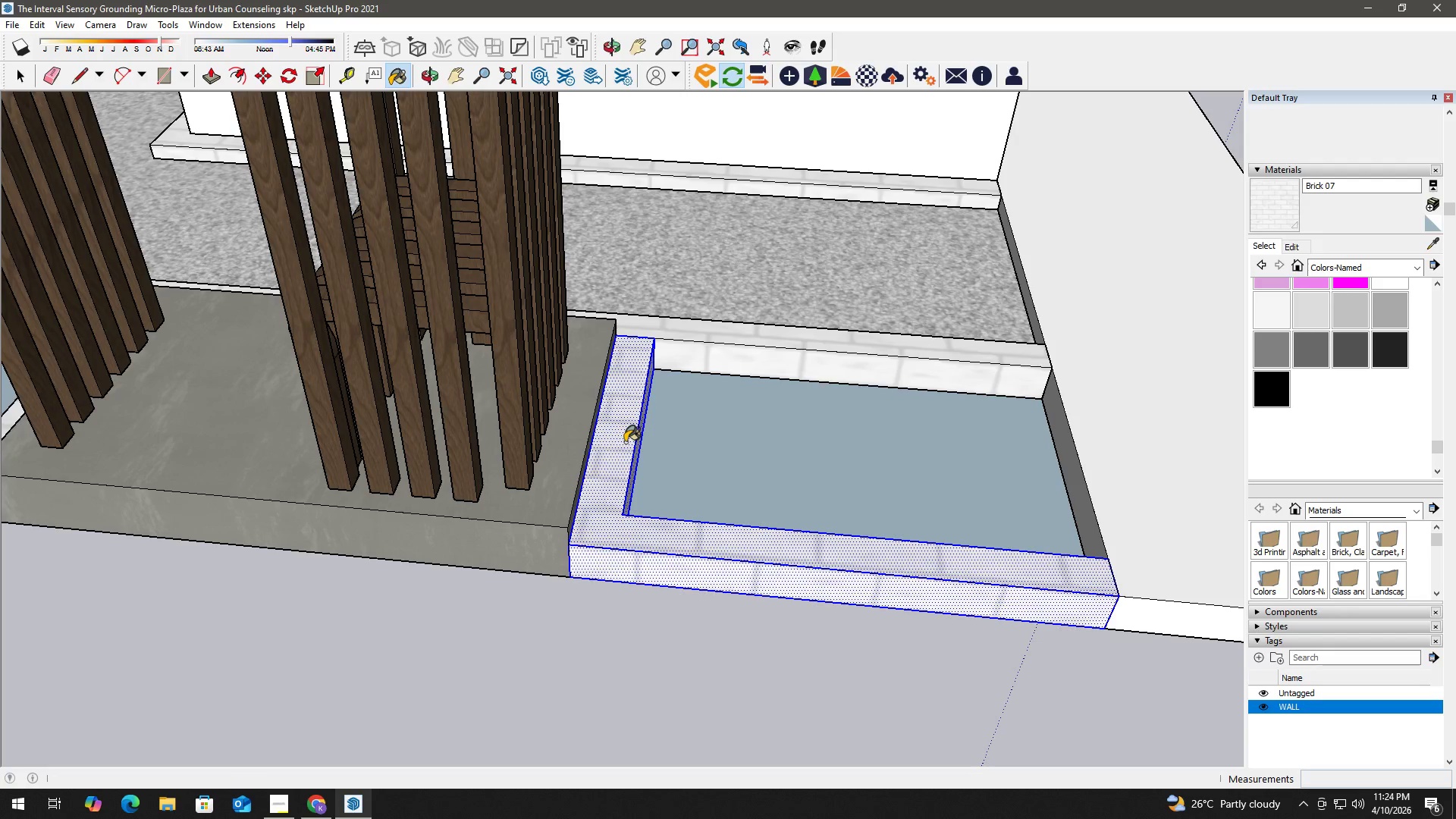 
triple_click([625, 442])
 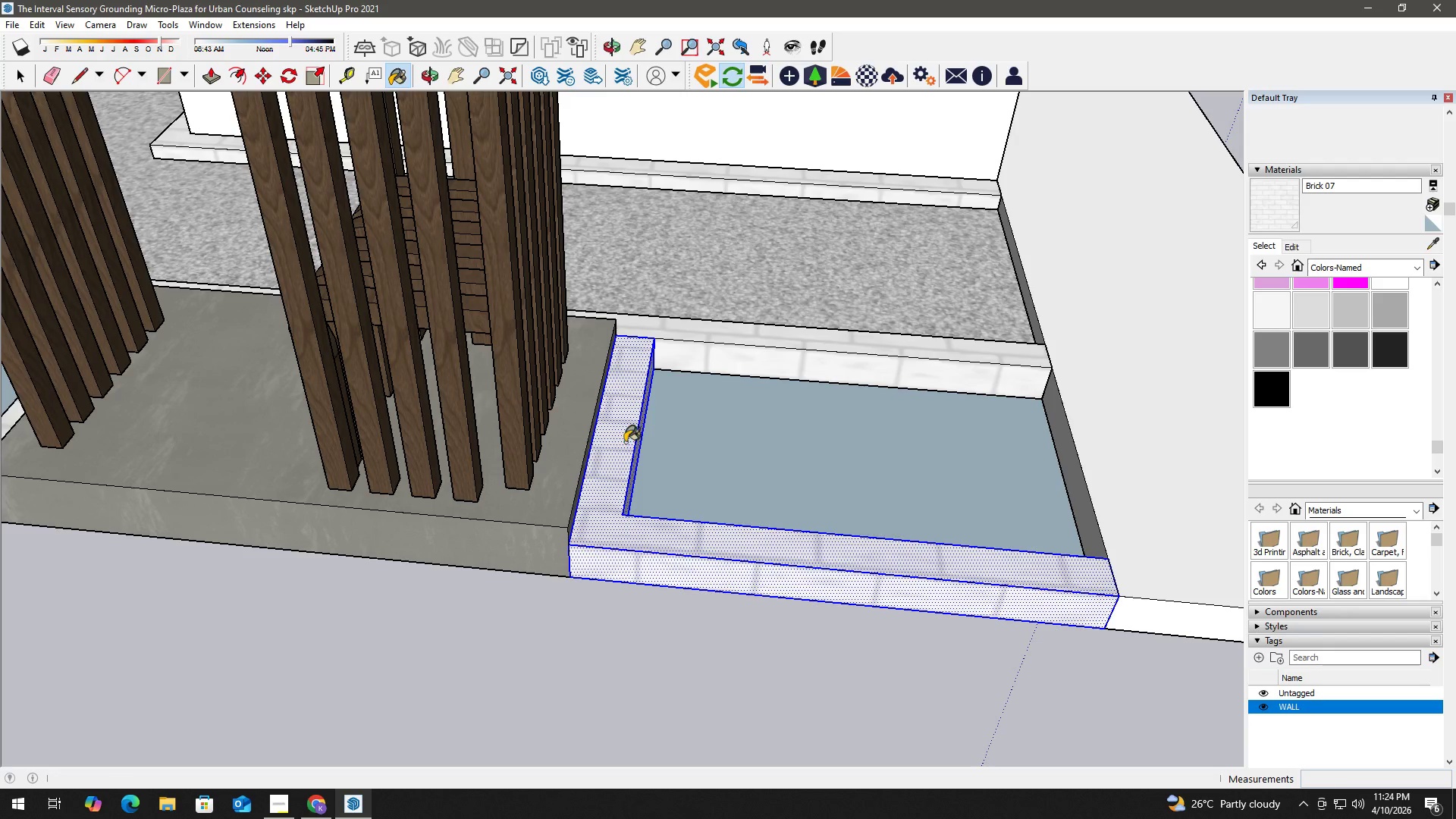 
key(Space)
 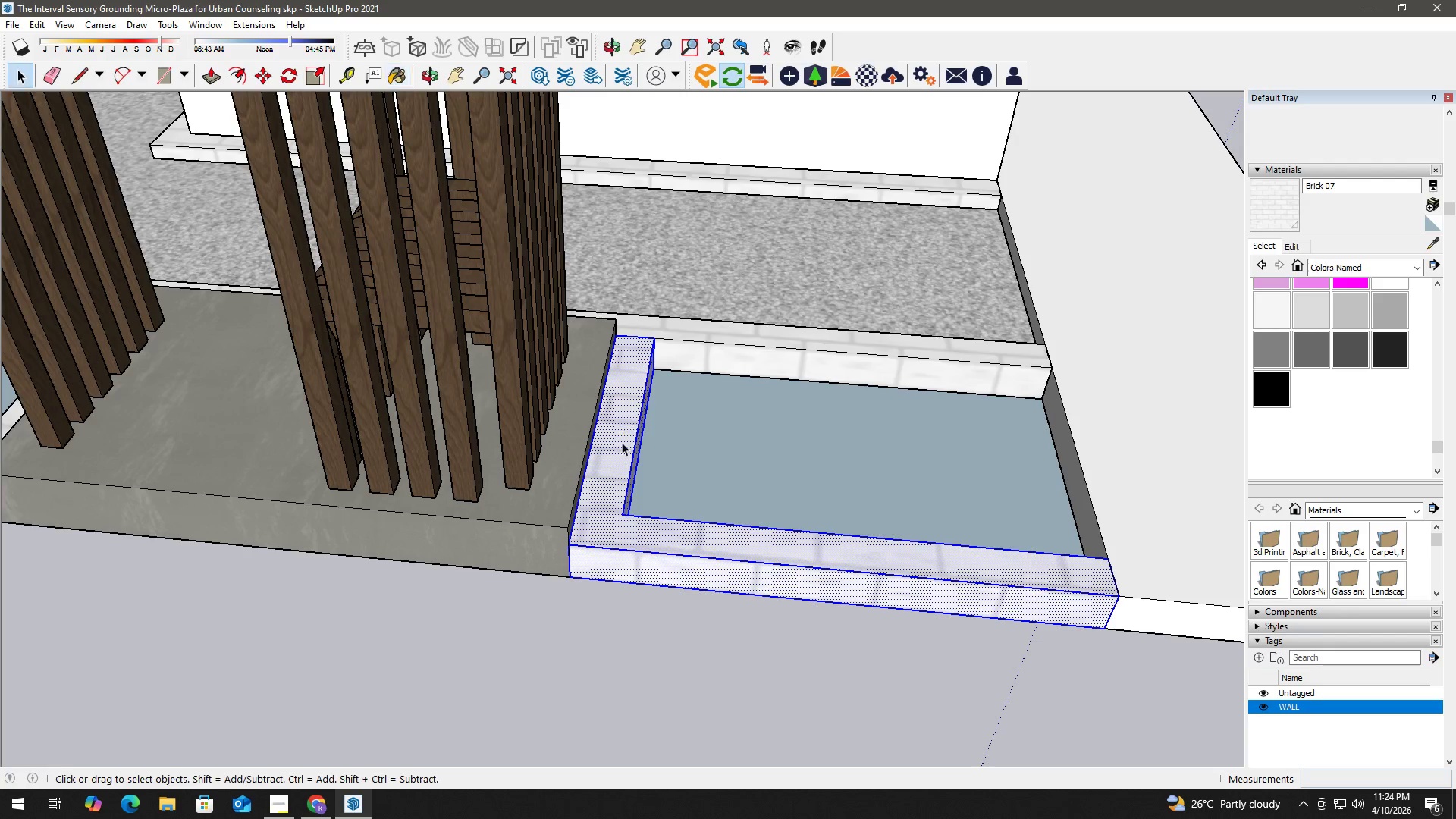 
right_click([622, 442])
 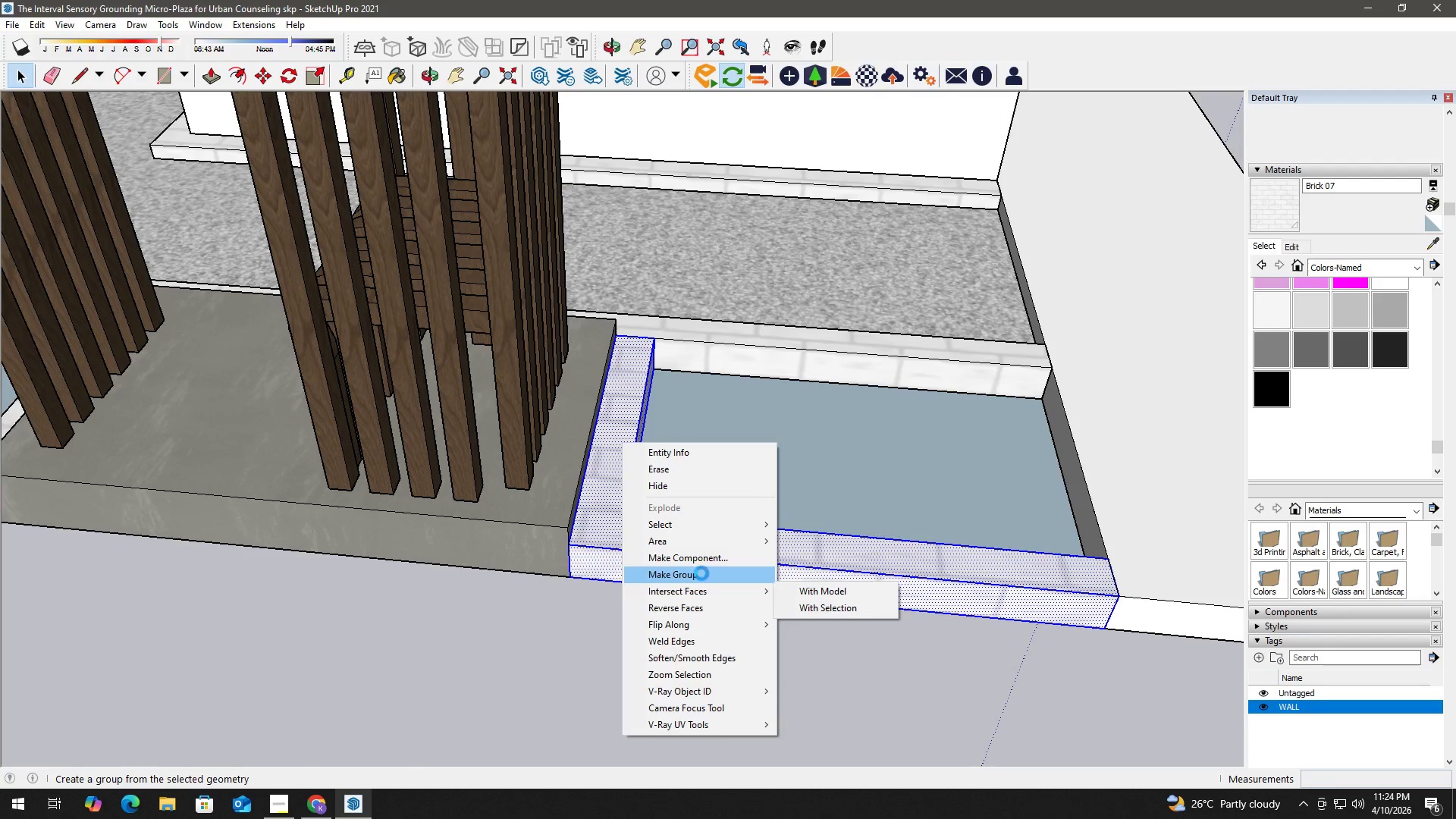 
left_click([855, 654])
 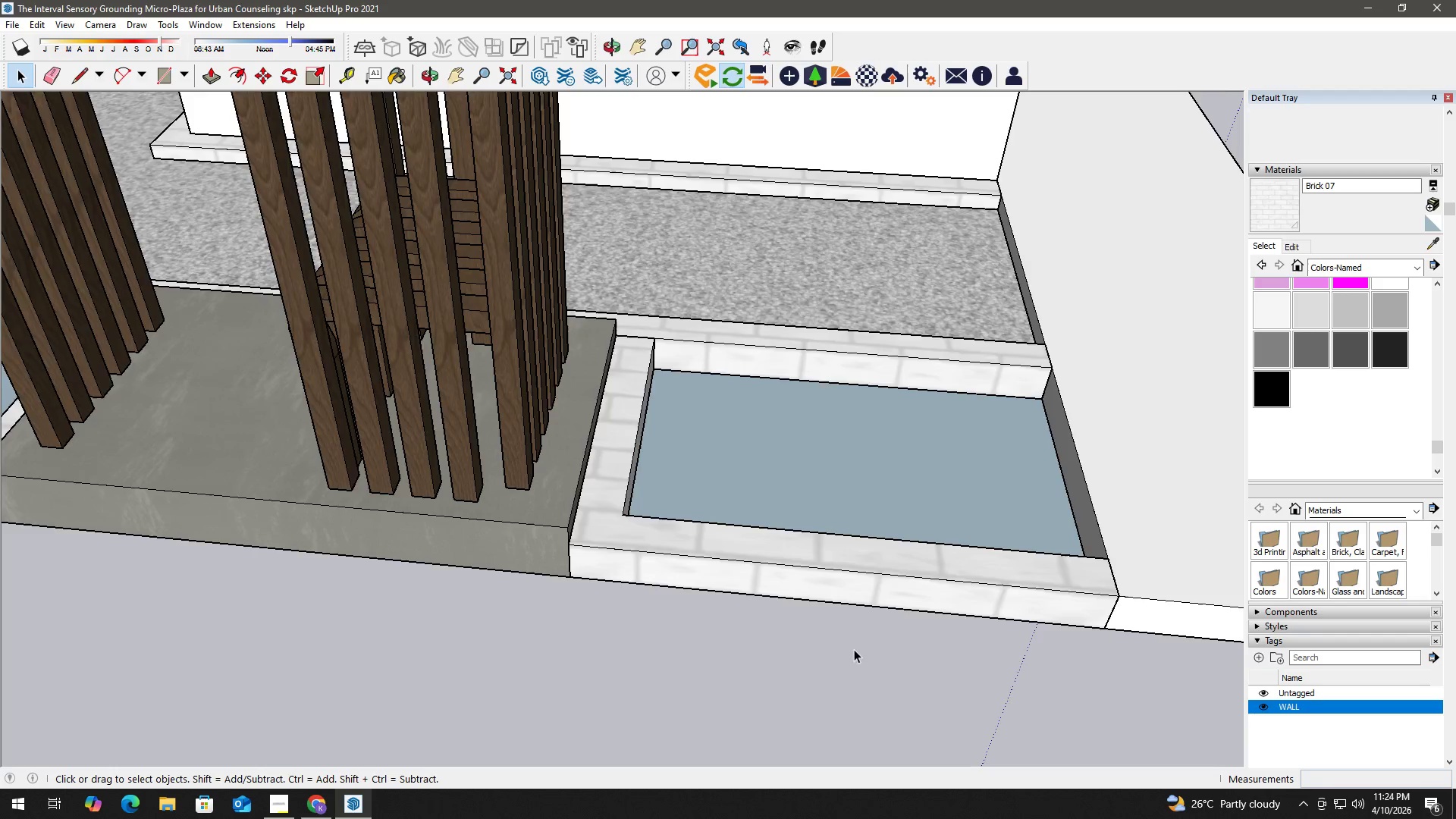 
scroll: coordinate [849, 607], scroll_direction: down, amount: 9.0
 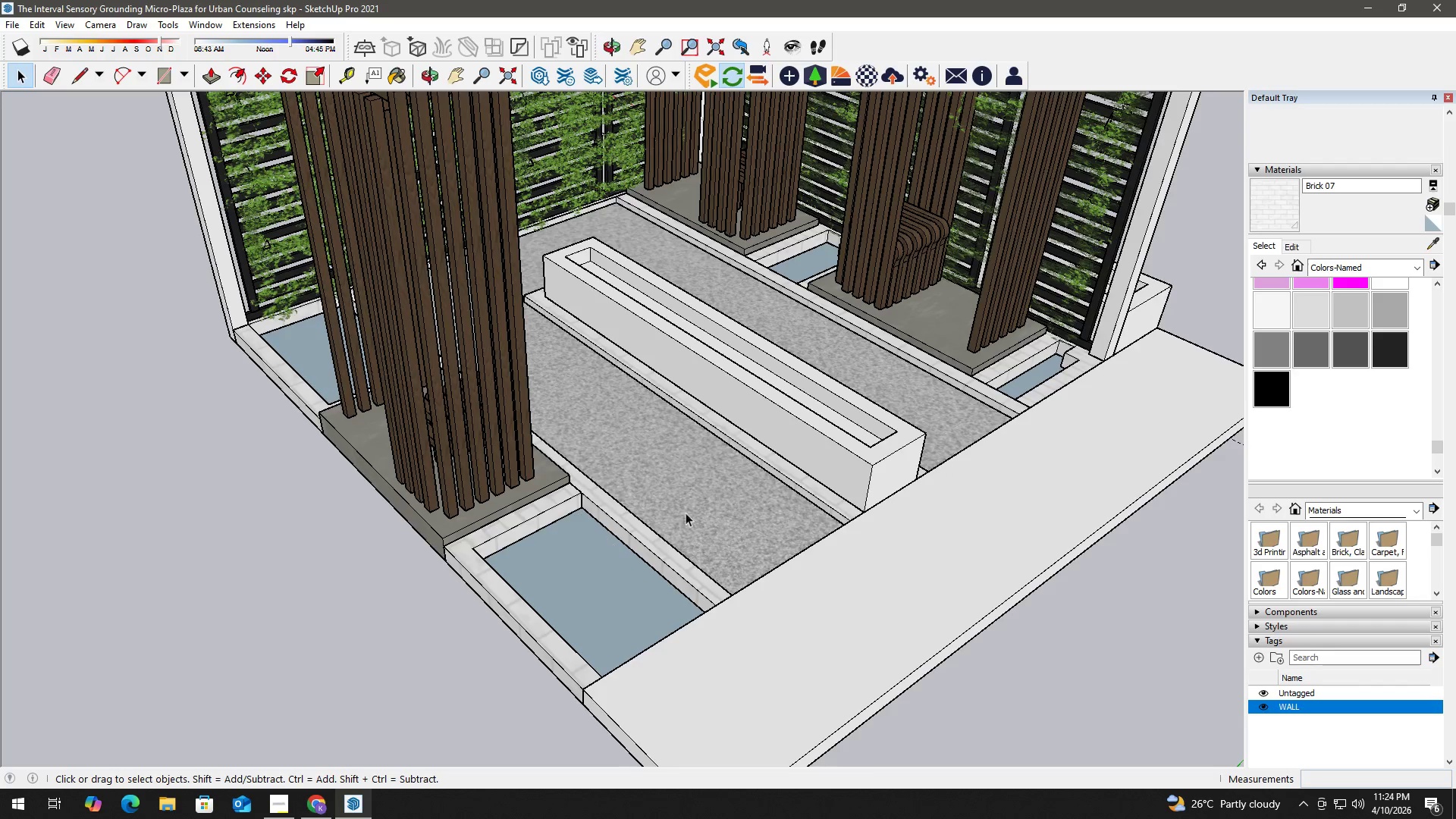 
key(H)
 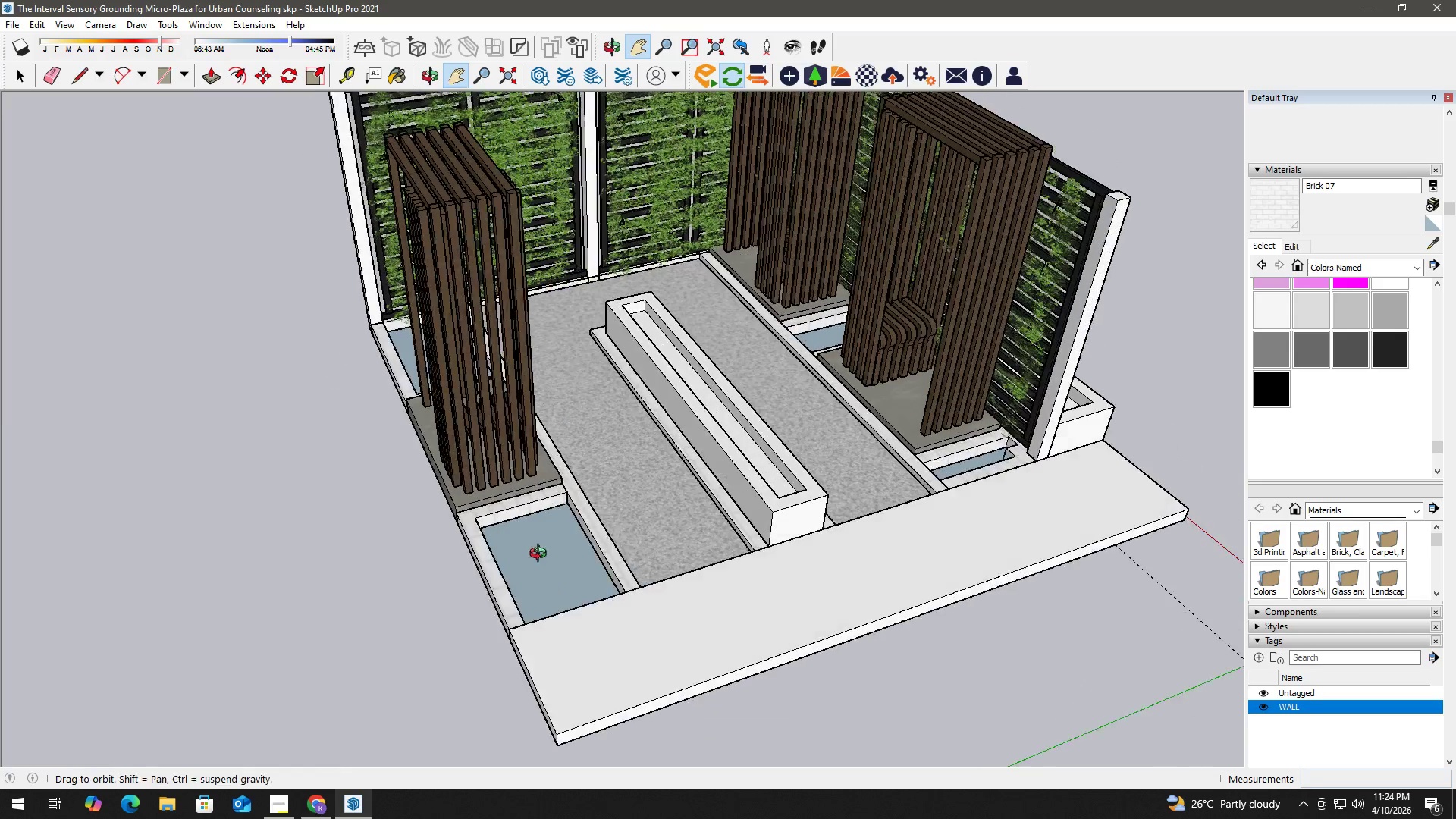 
scroll: coordinate [556, 538], scroll_direction: down, amount: 6.0
 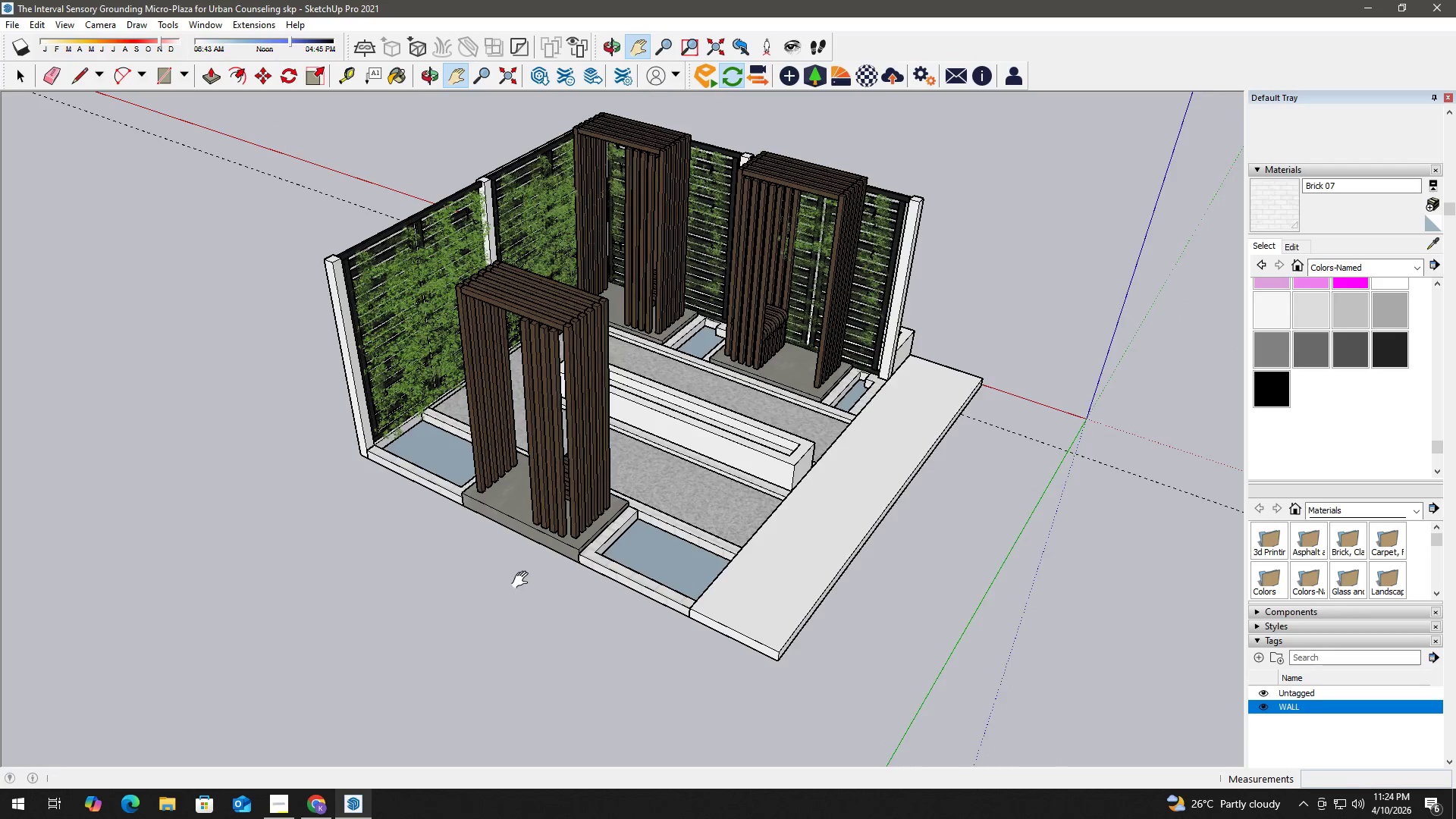 
wait(7.71)
 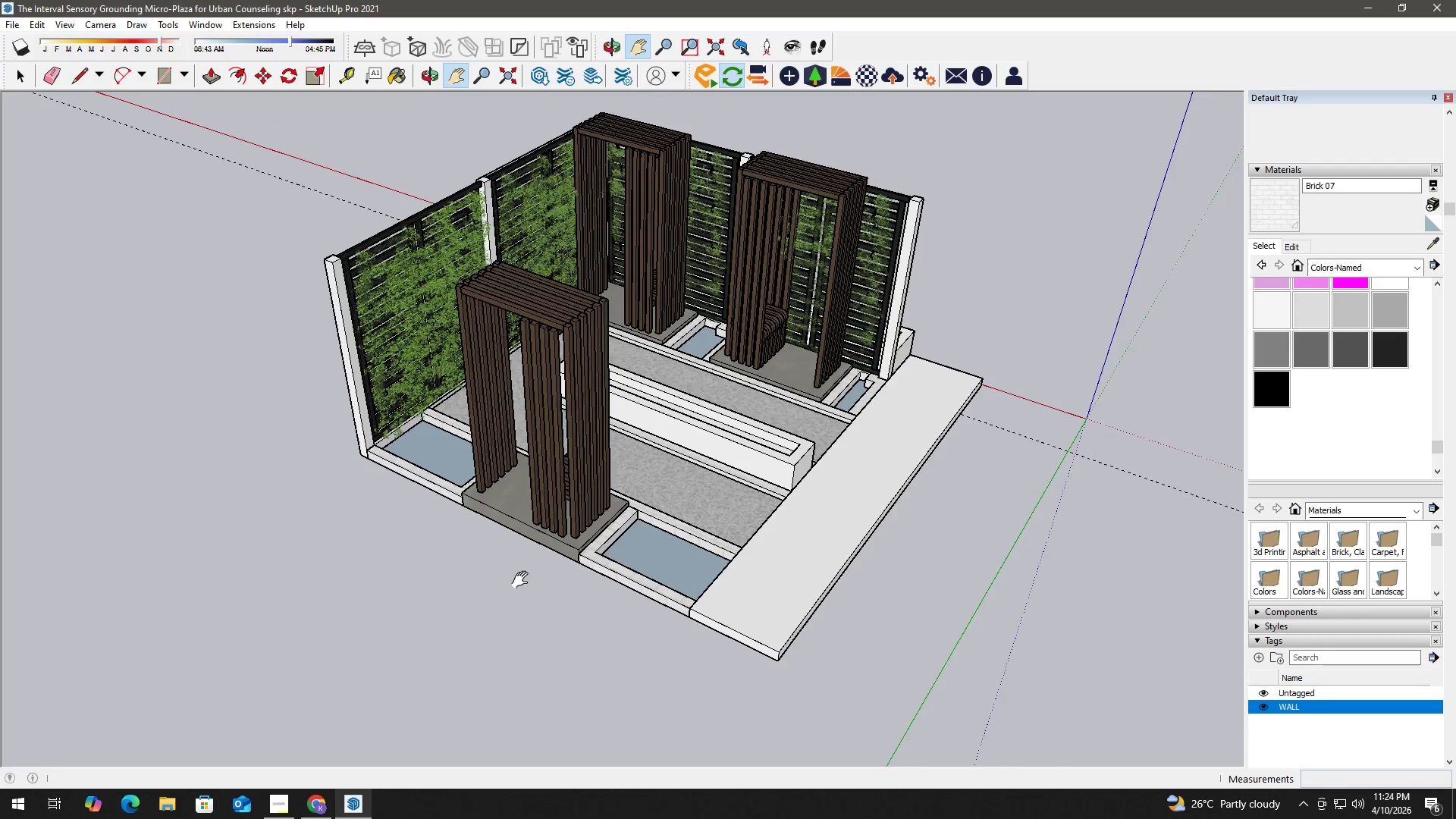 
scroll: coordinate [679, 546], scroll_direction: down, amount: 1.0
 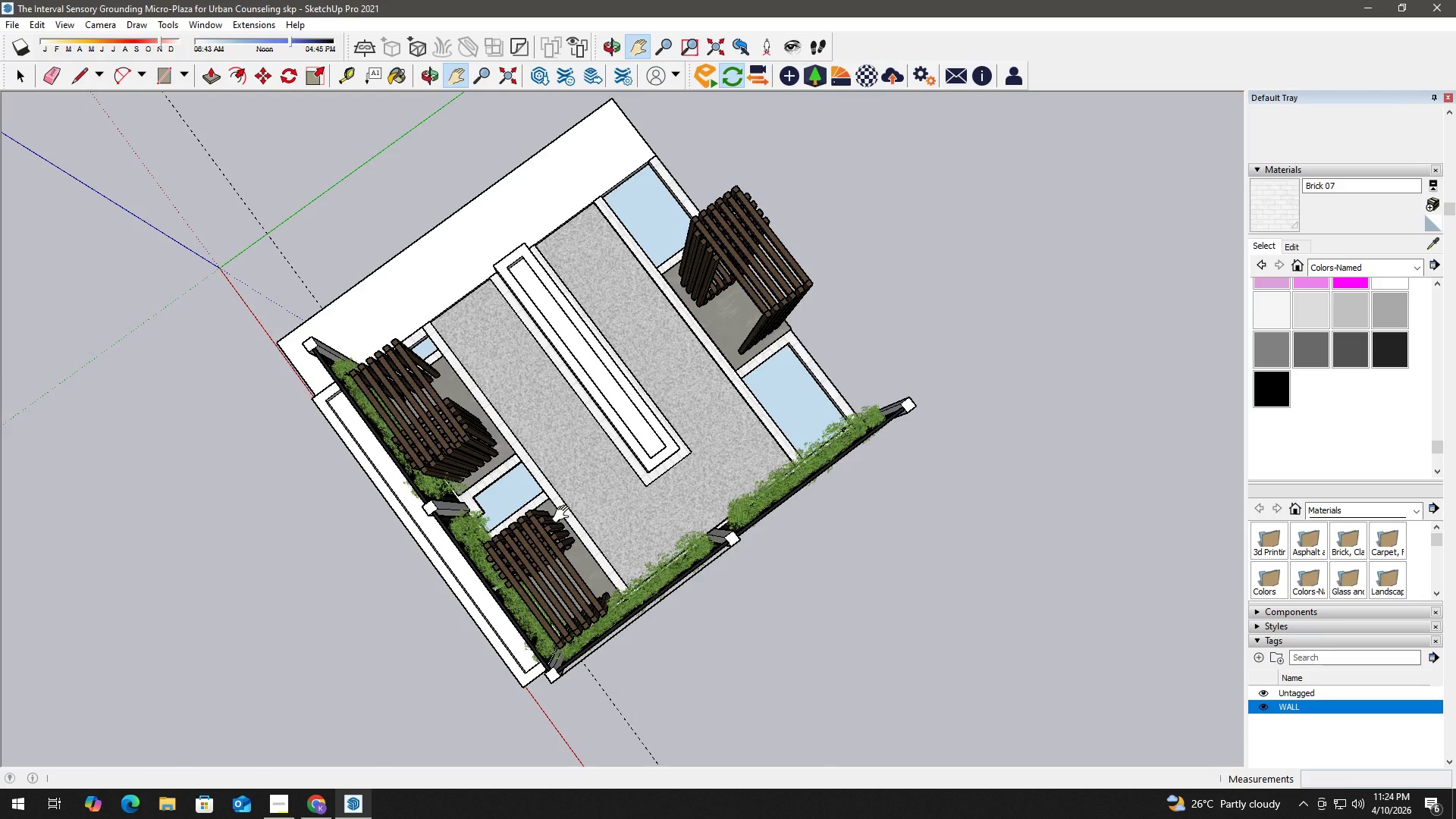 
scroll: coordinate [636, 425], scroll_direction: up, amount: 6.0
 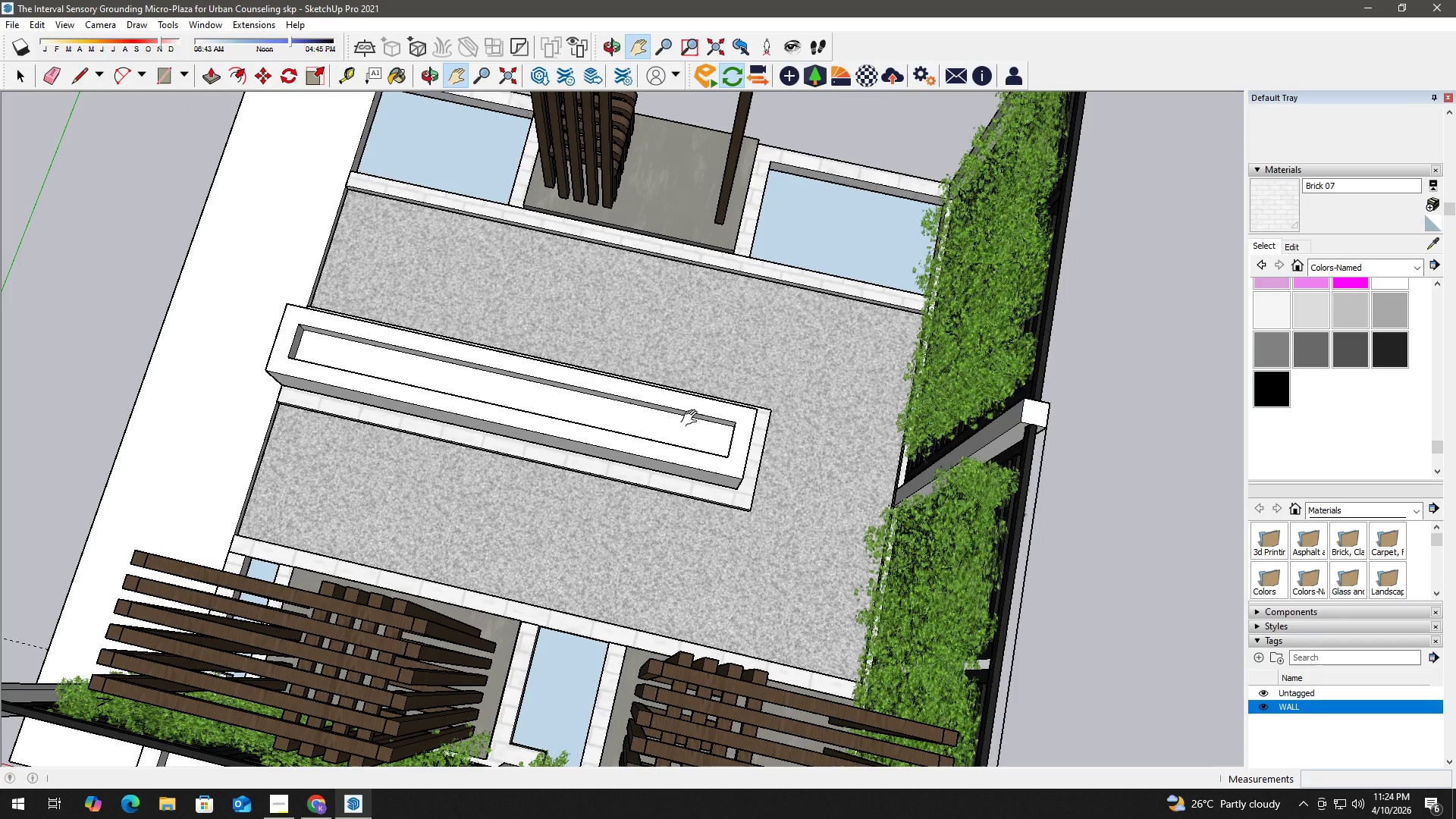 
key(Alt+Tab)
 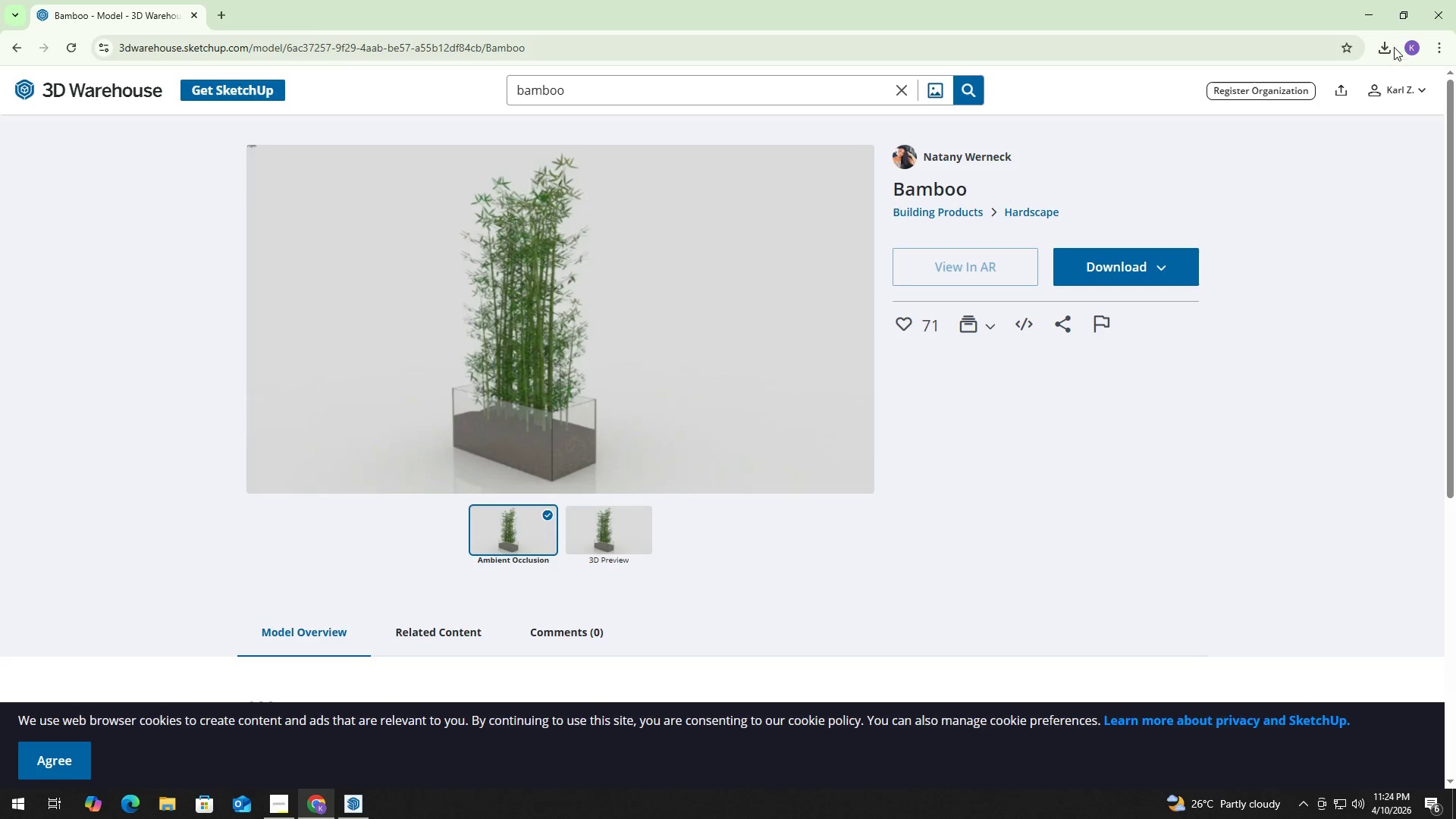 
left_click([1390, 47])
 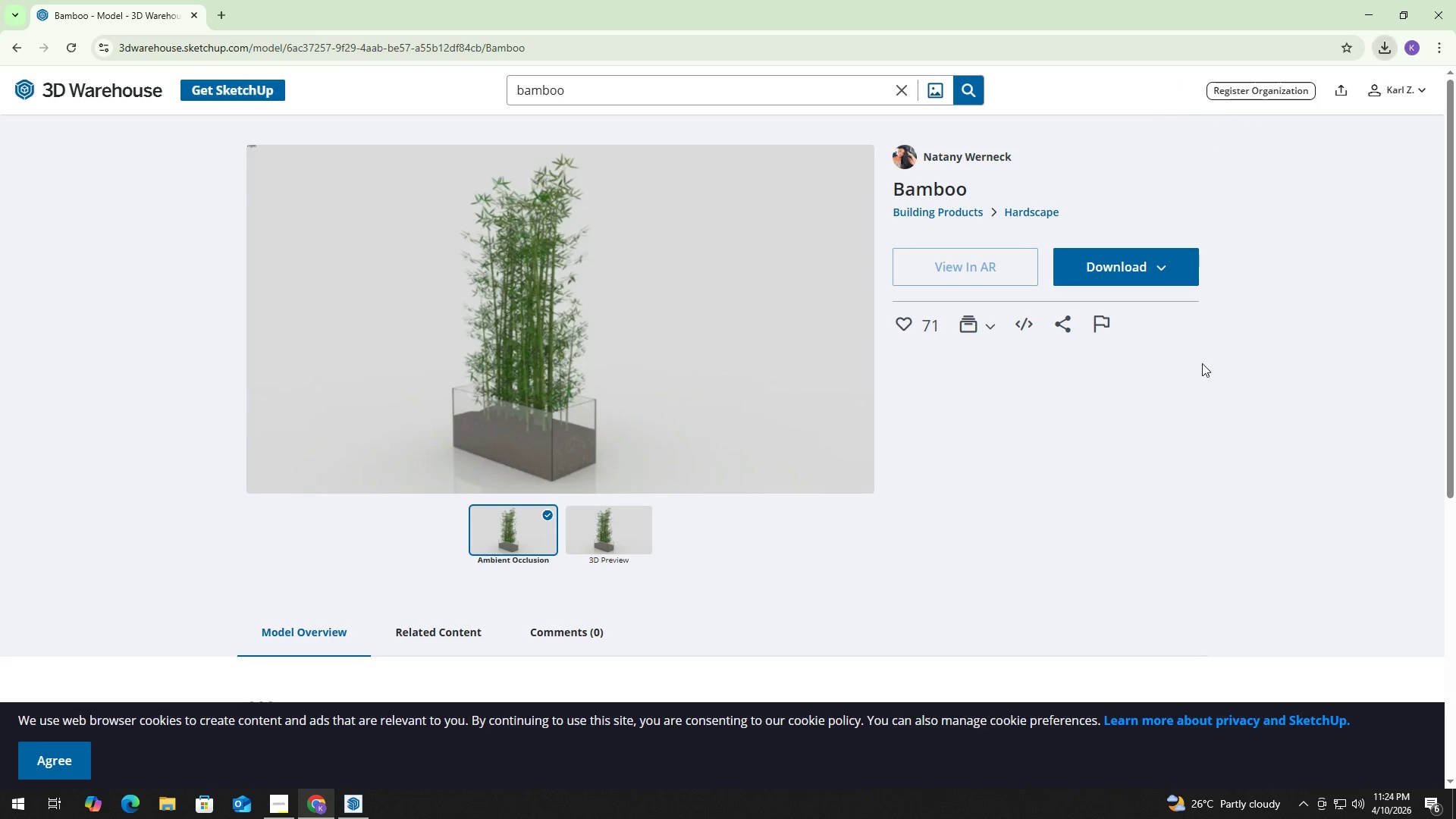 
key(Alt+Tab)
 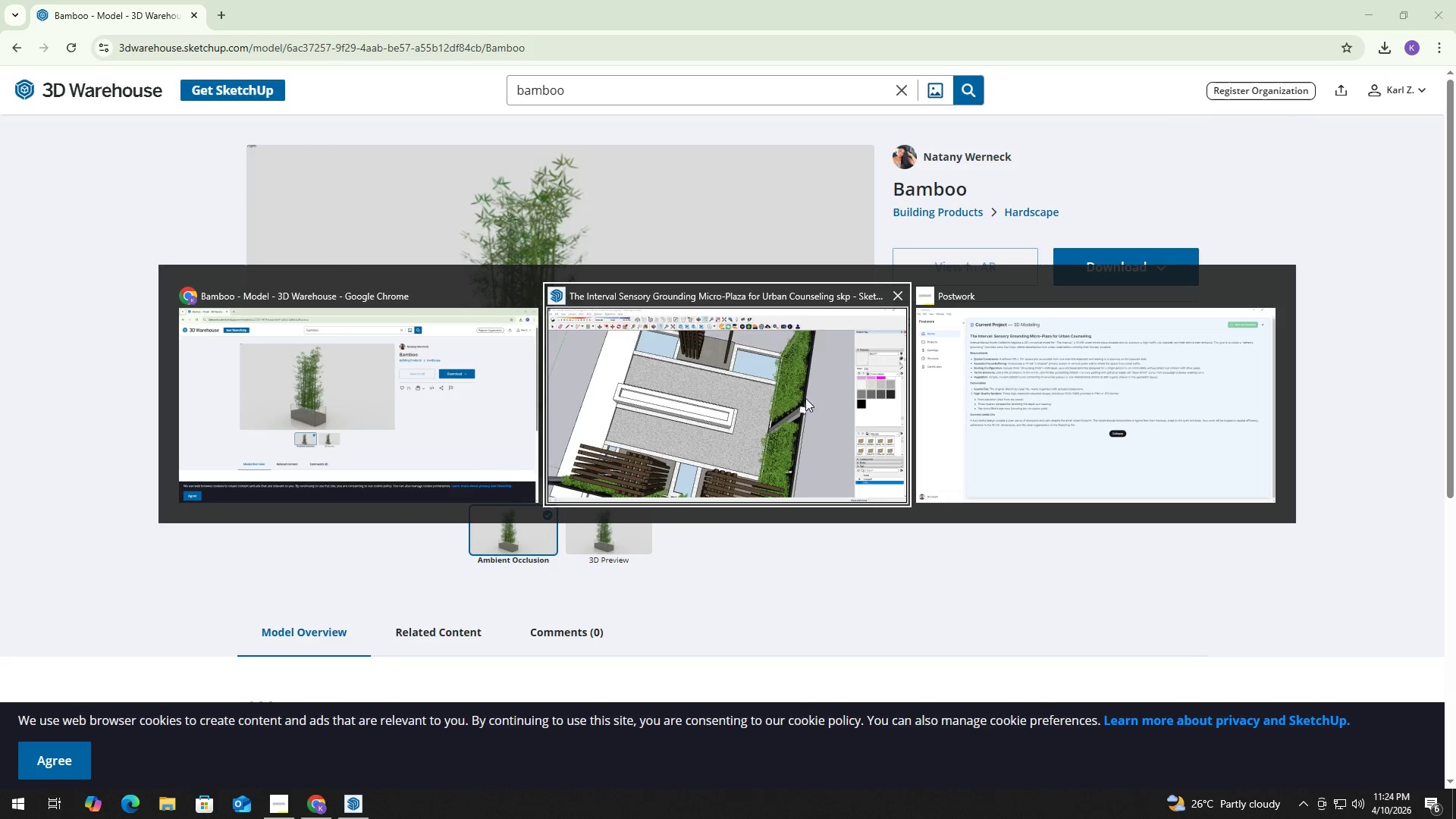 
left_click([784, 403])
 